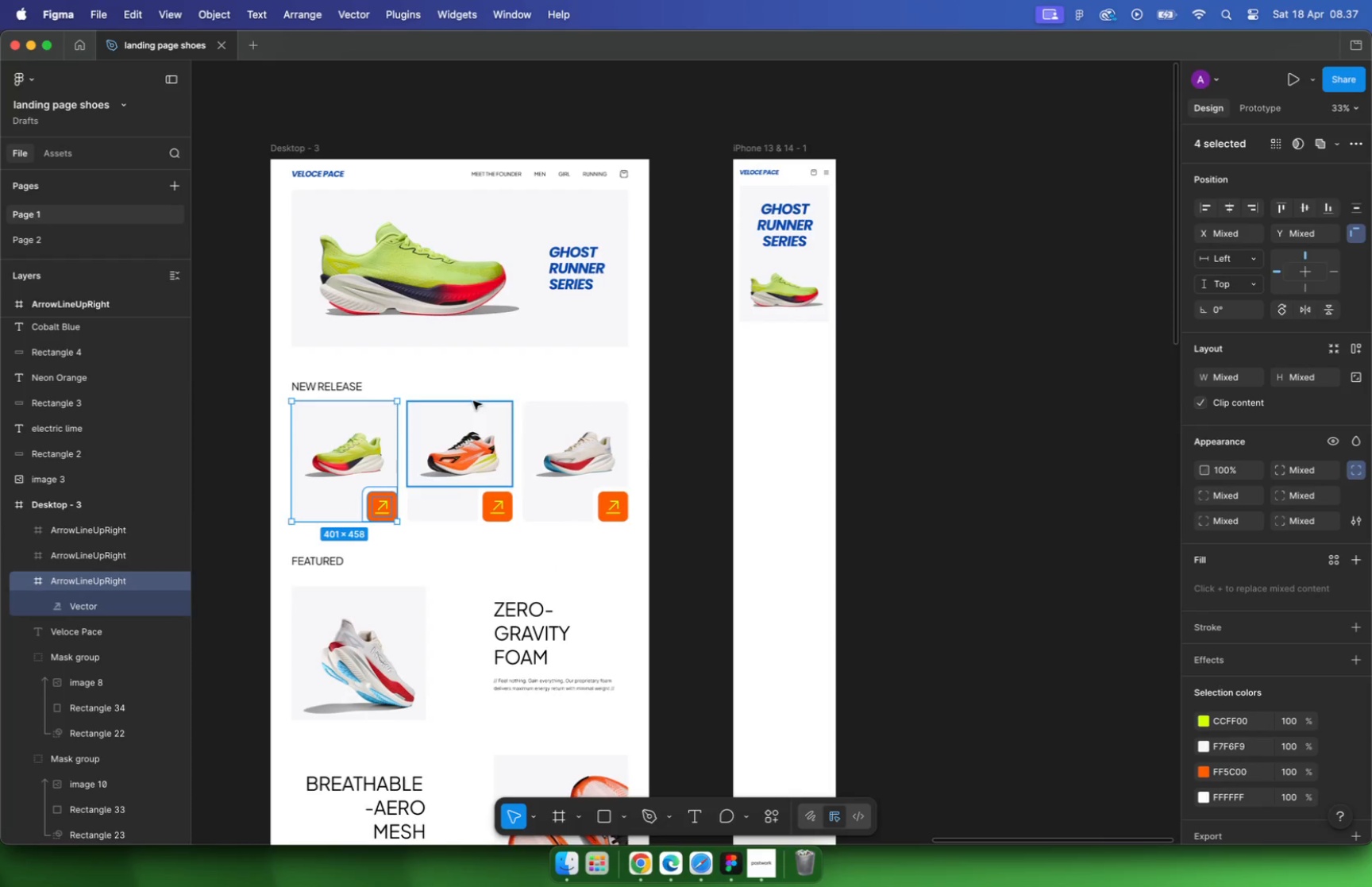 
hold_key(key=CommandLeft, duration=0.66)
scroll: coordinate [692, 423], scroll_direction: down, amount: 10.0
 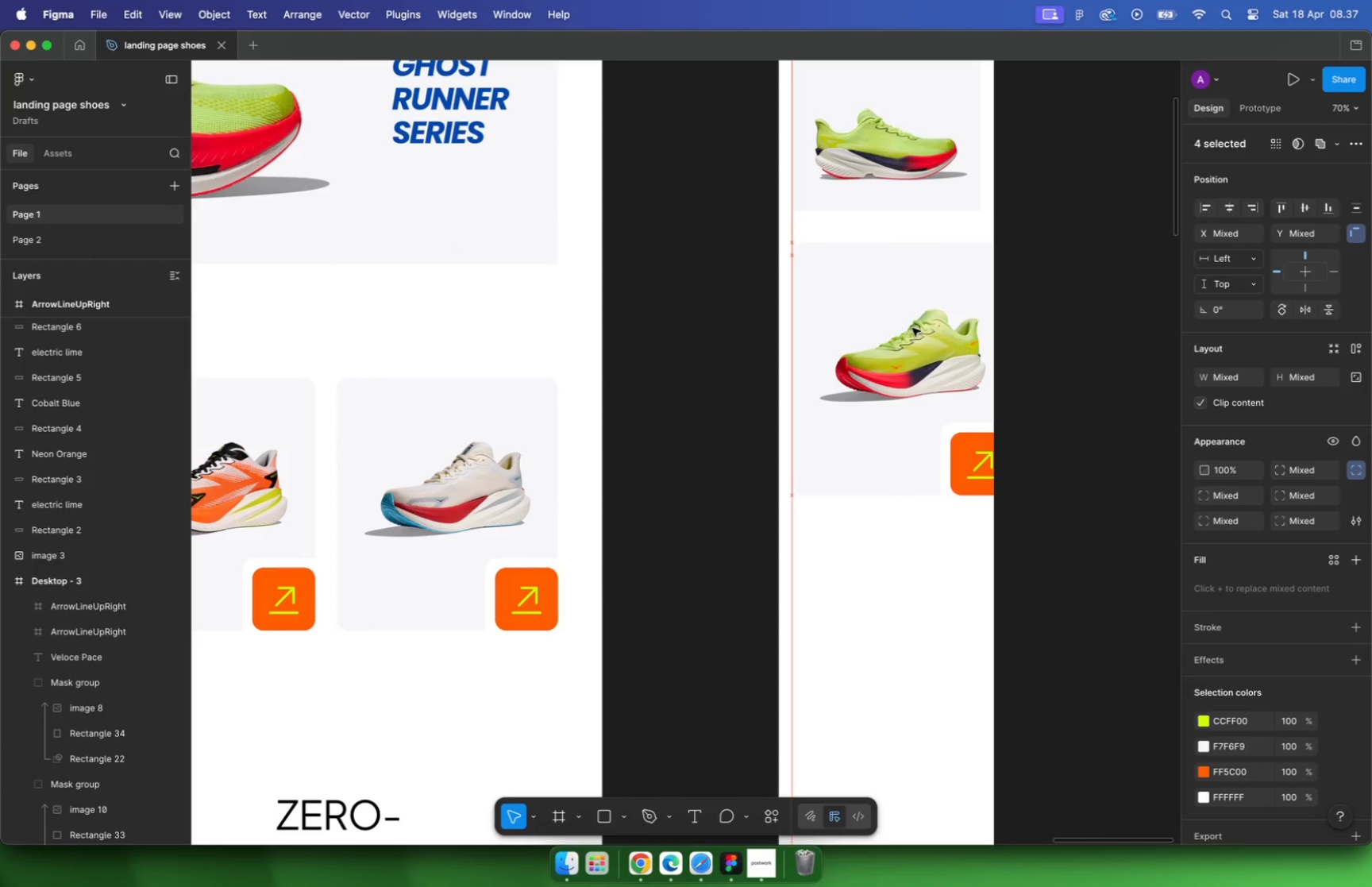 
left_click([339, 389])
 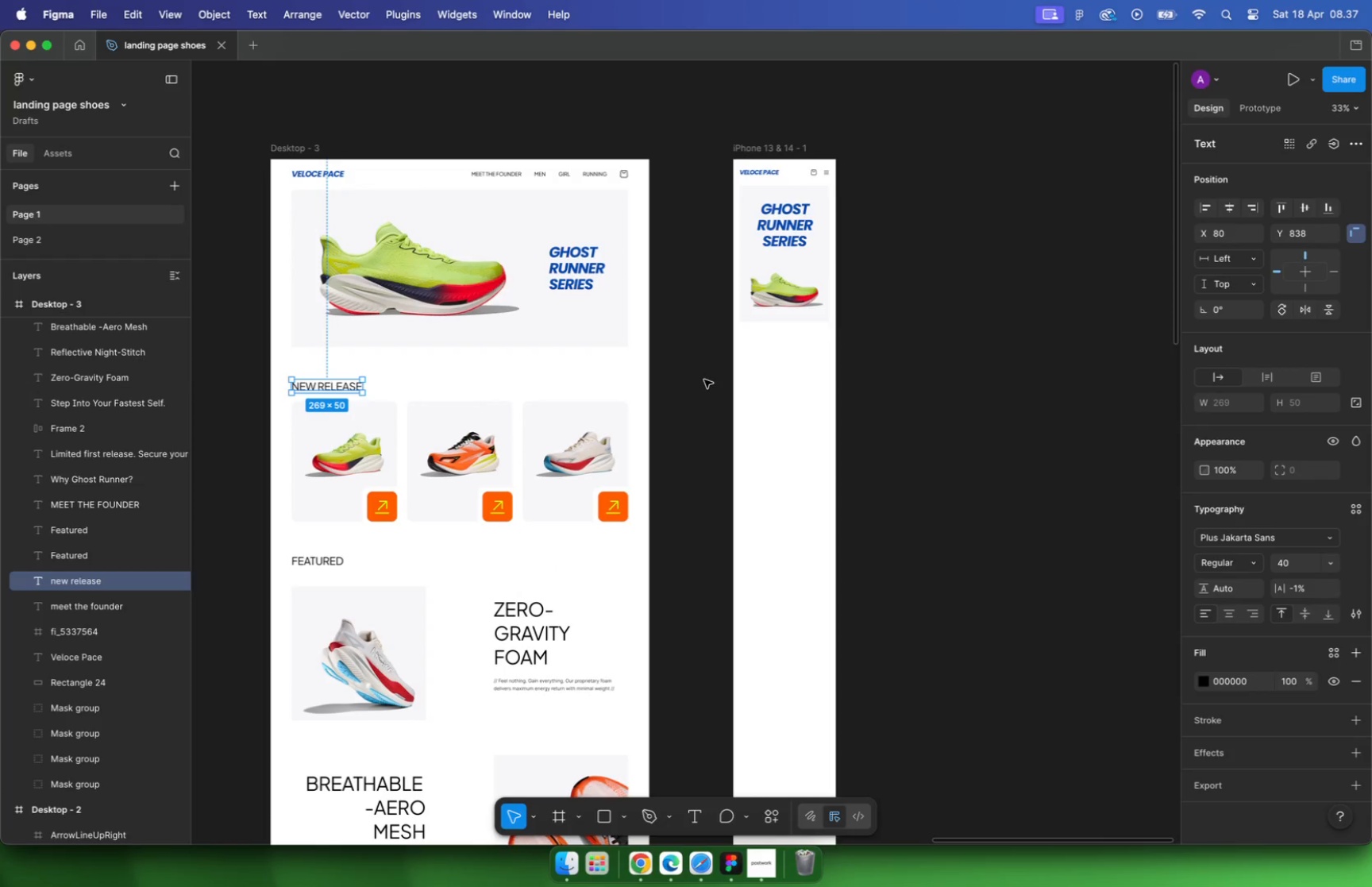 
key(Meta+C)
 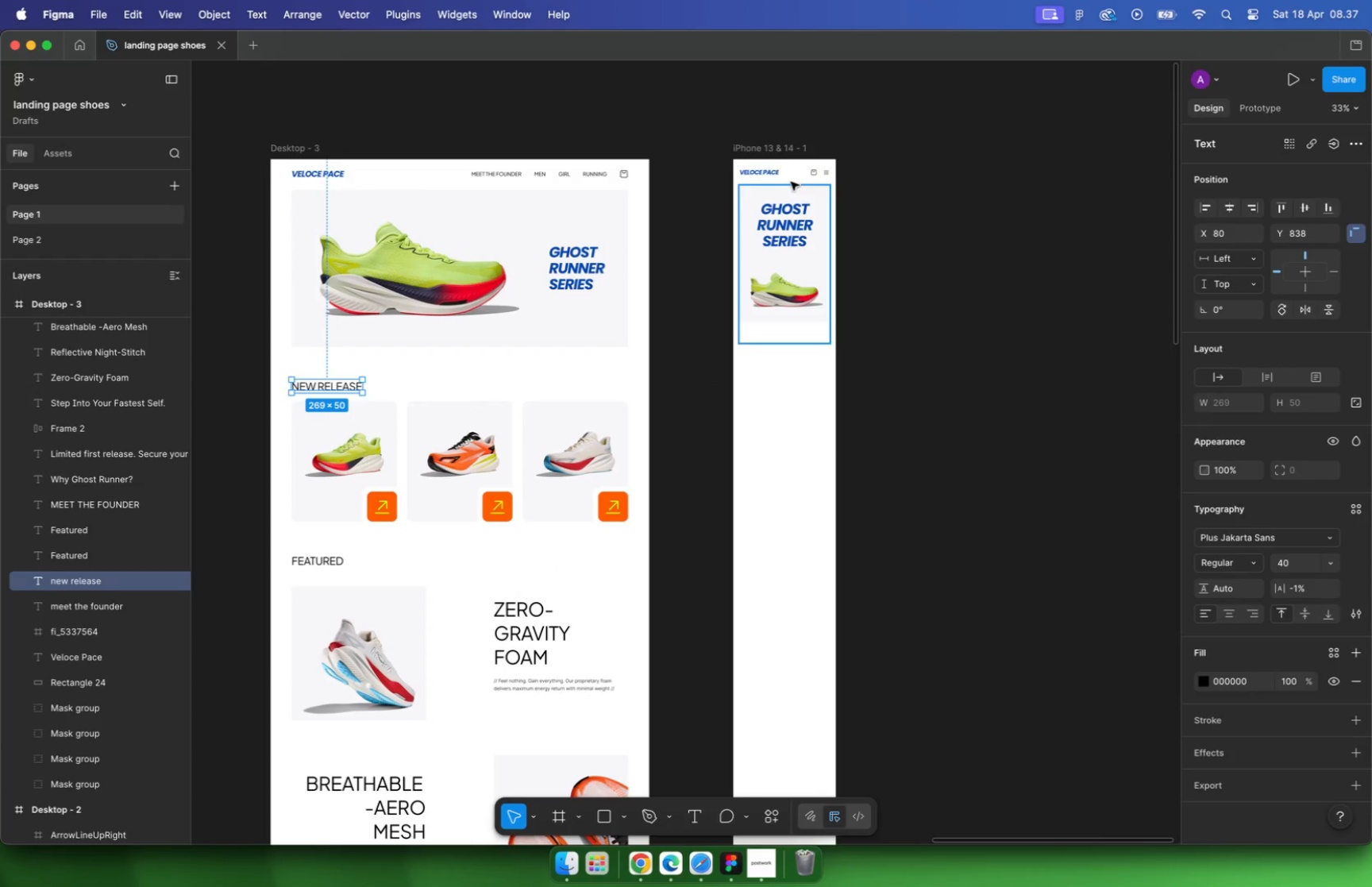 
left_click([754, 147])
 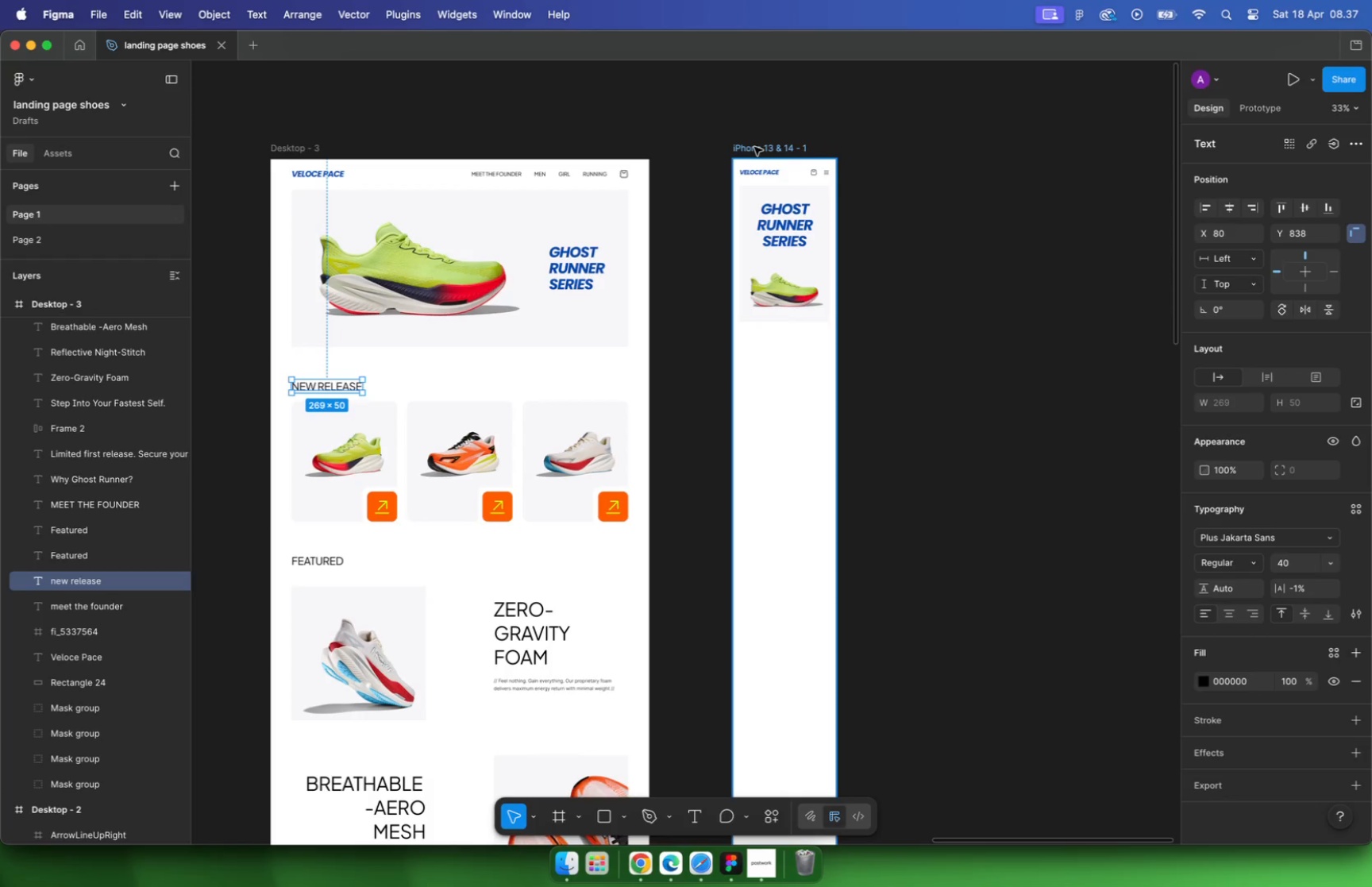 
key(Meta+V)
 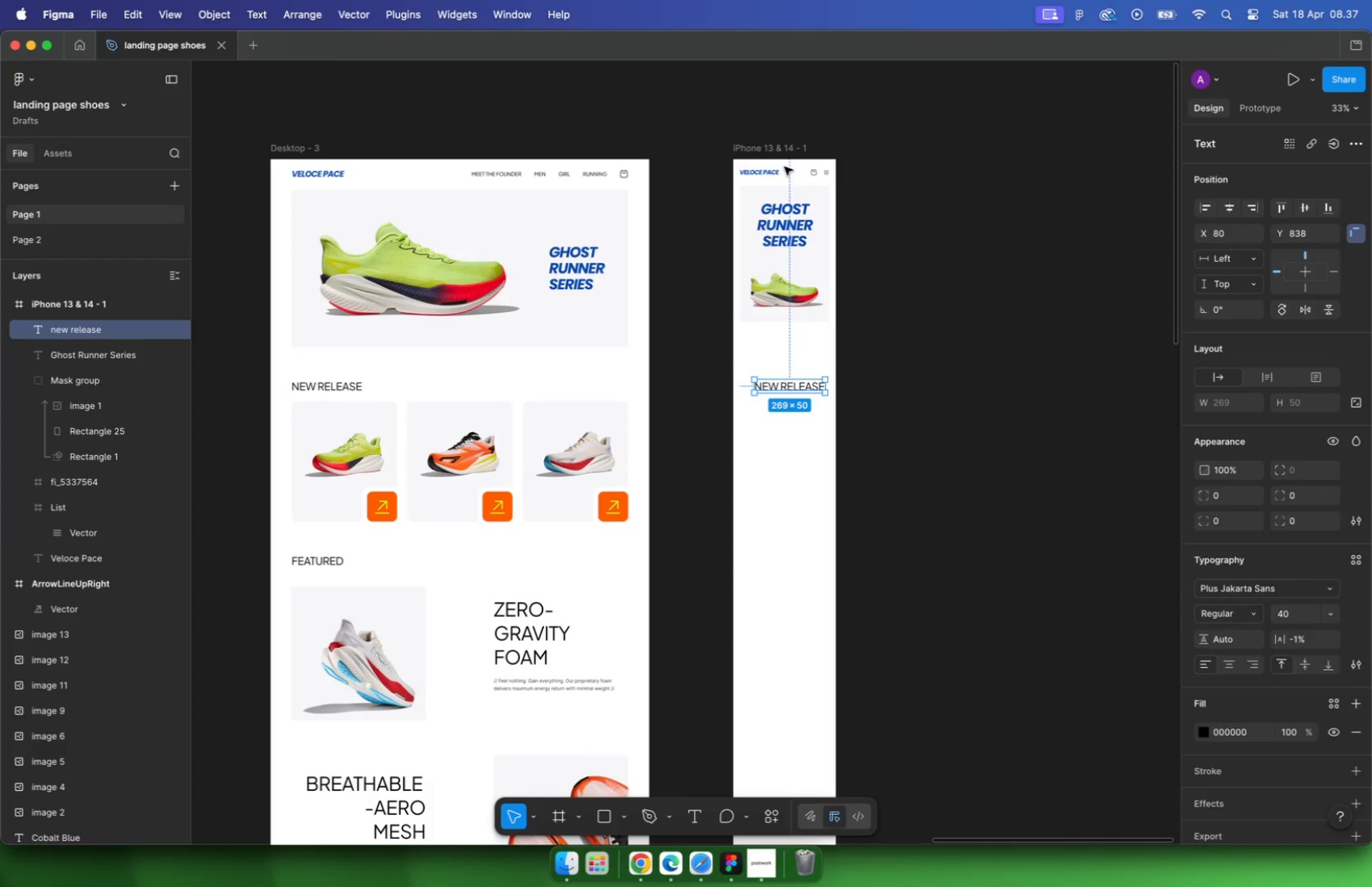 
hold_key(key=CommandLeft, duration=0.39)
scroll: coordinate [784, 389], scroll_direction: up, amount: 5.0
 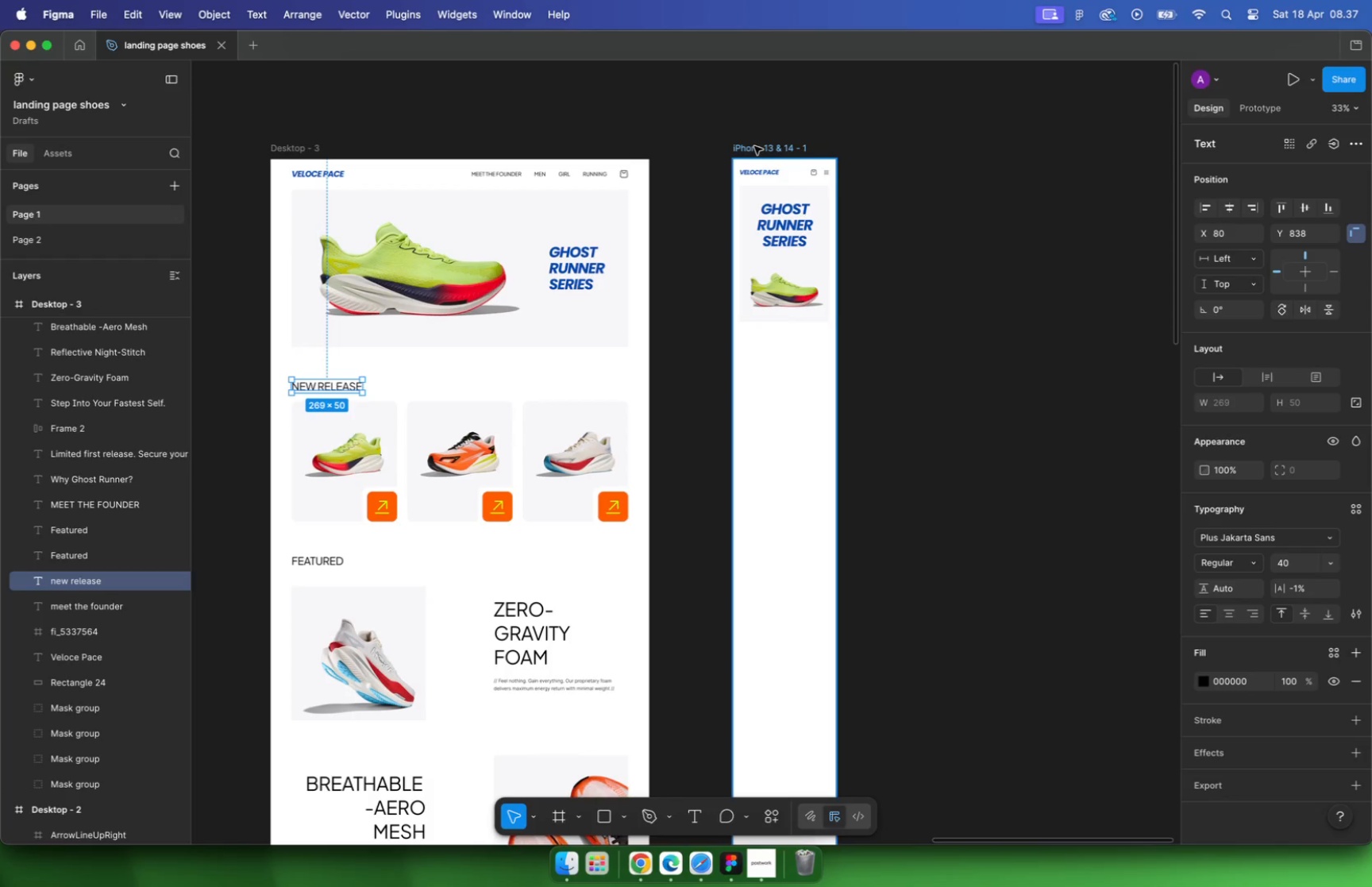 
left_click_drag(start_coordinate=[785, 384], to_coordinate=[787, 323])
 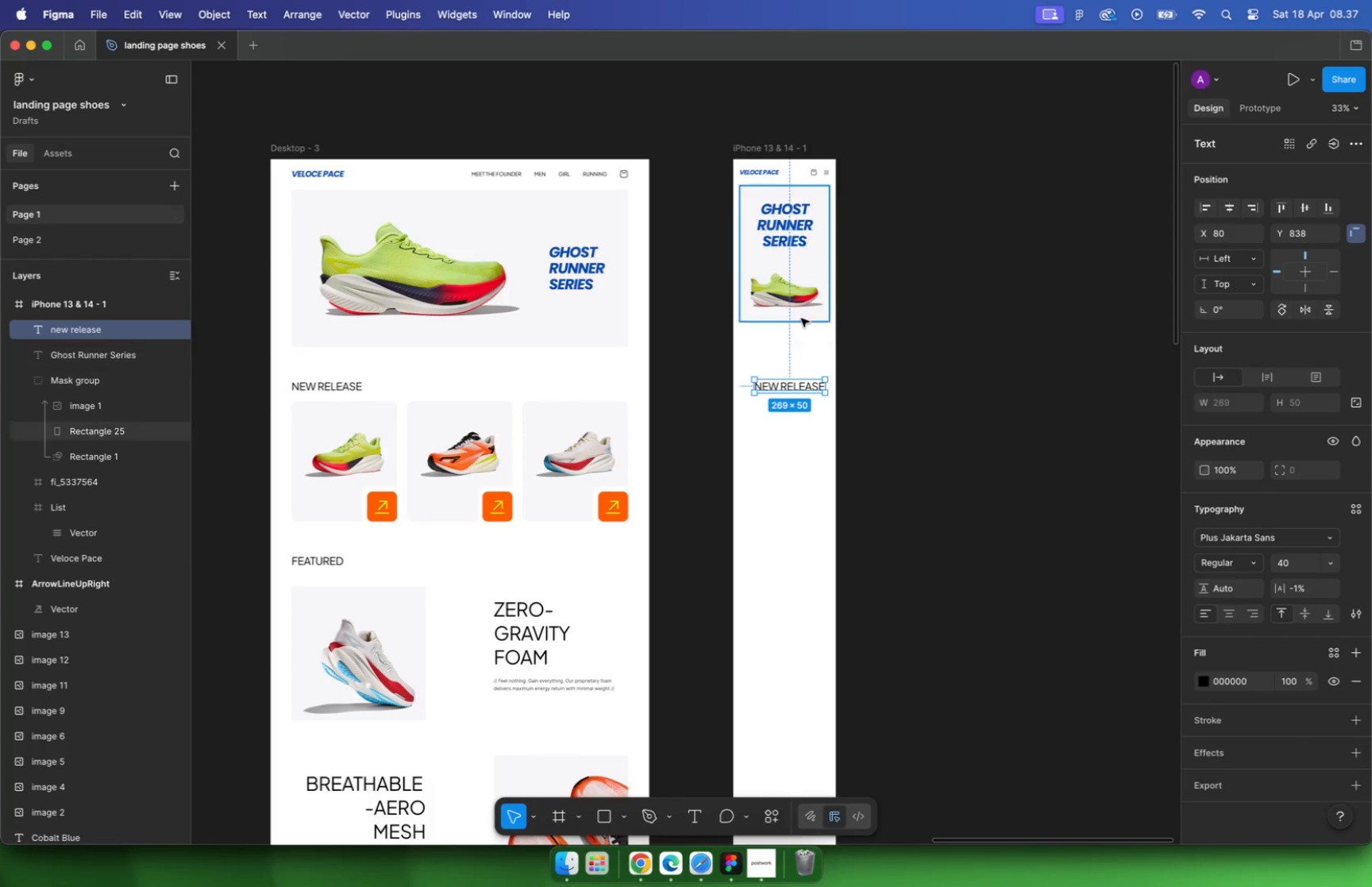 
hold_key(key=ShiftLeft, duration=0.94)
 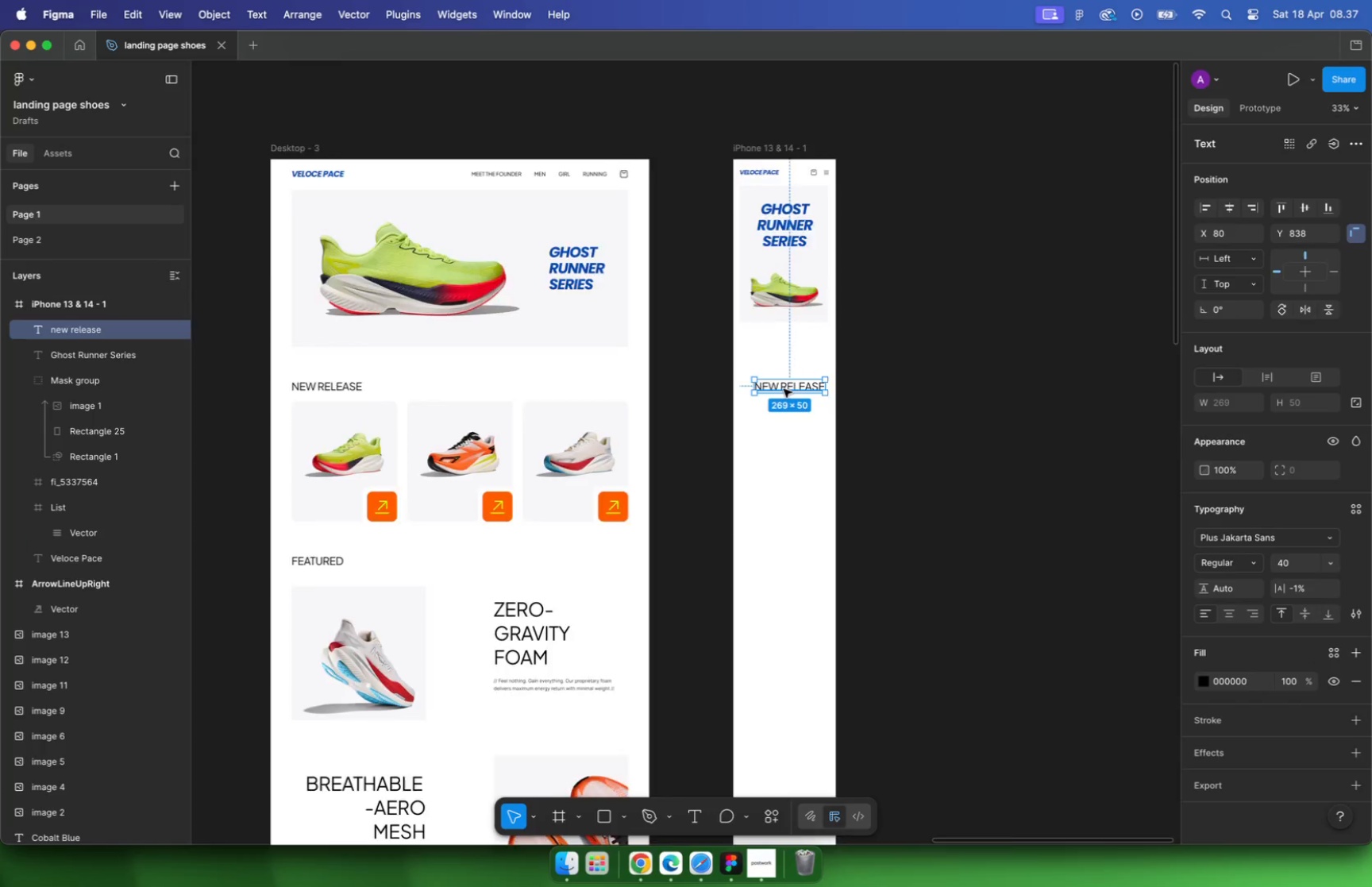 
hold_key(key=CommandLeft, duration=0.94)
scroll: coordinate [757, 332], scroll_direction: up, amount: 13.0
 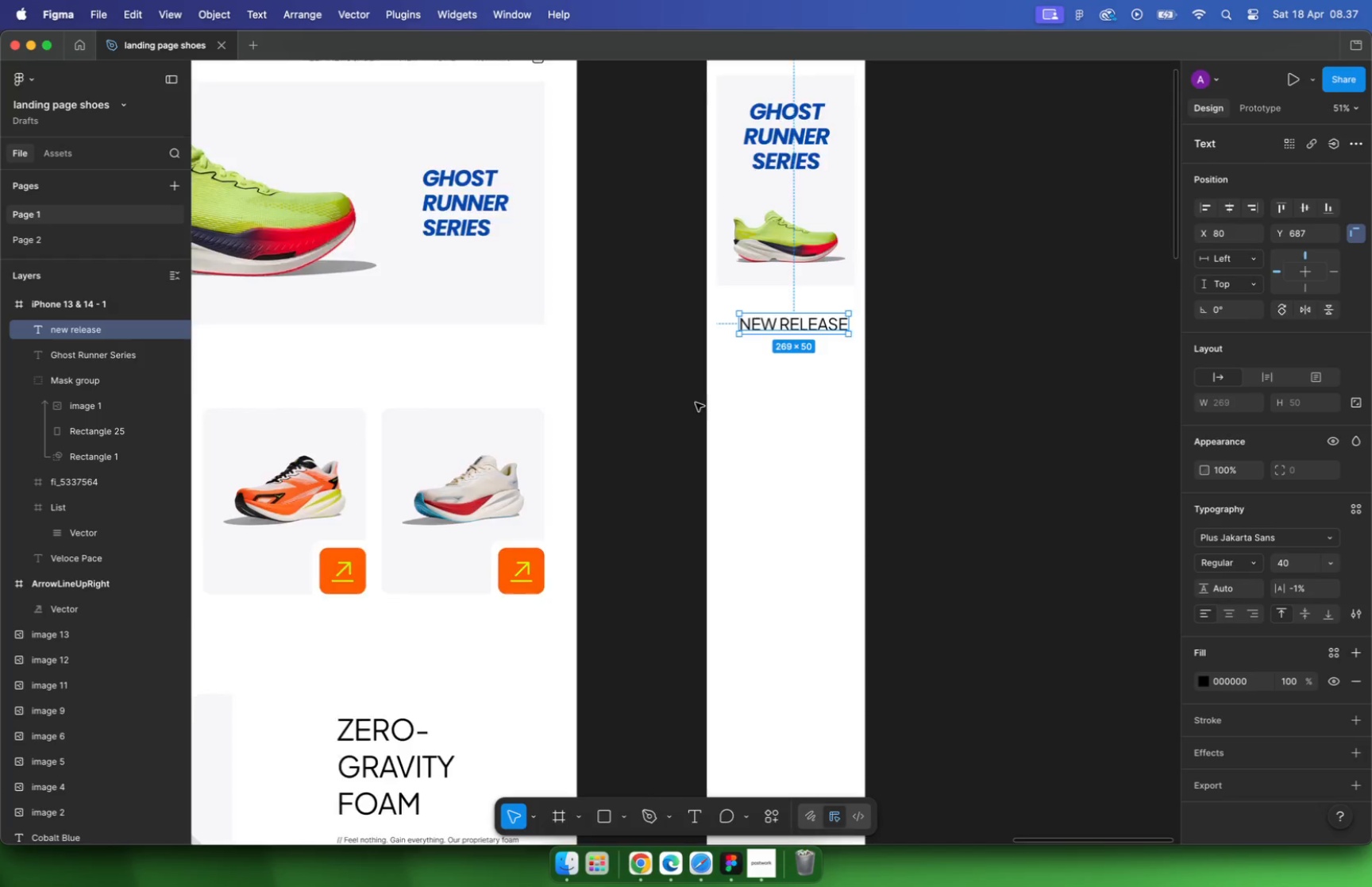 
double_click([1292, 568])
 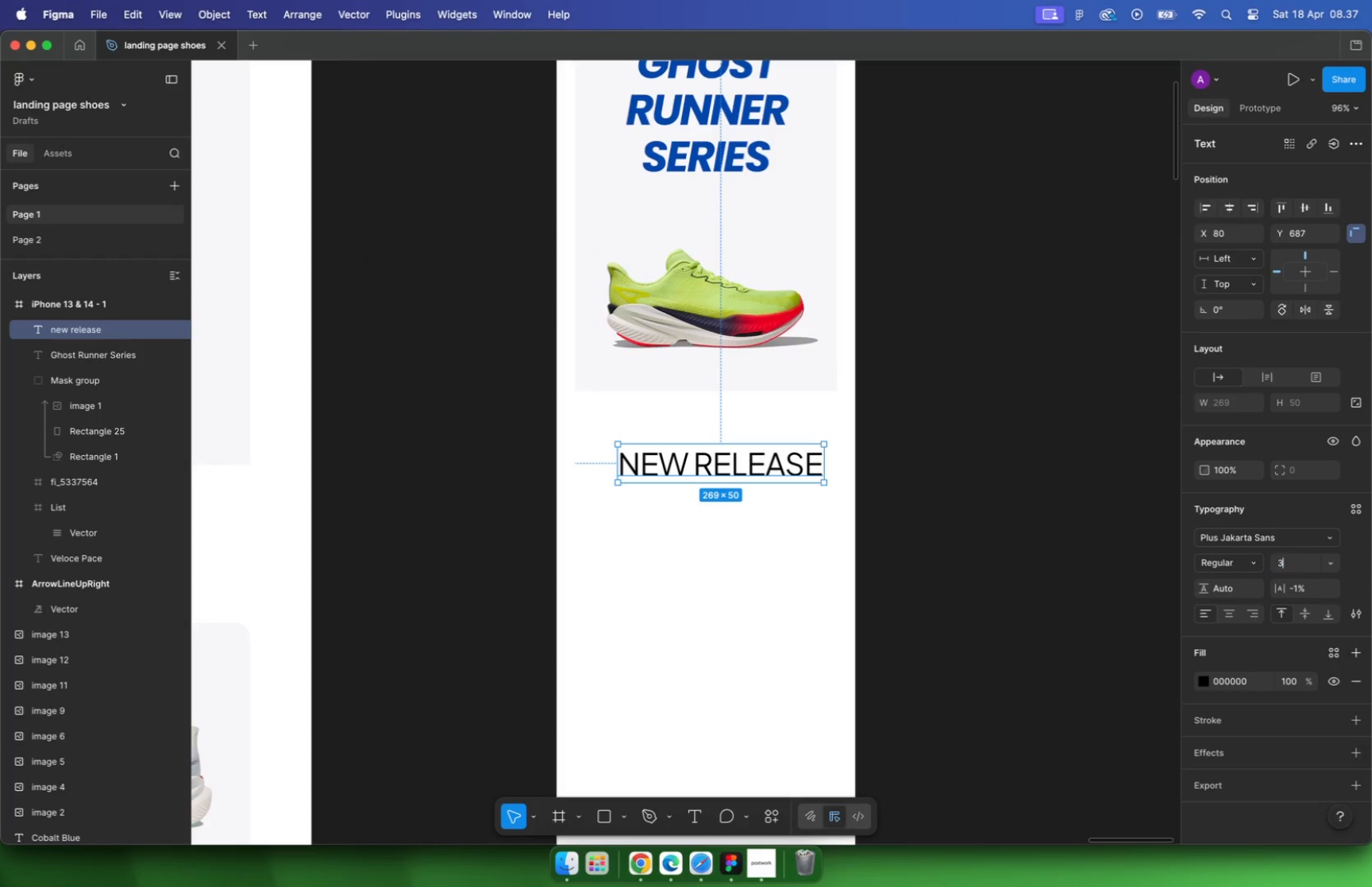 
type(32)
 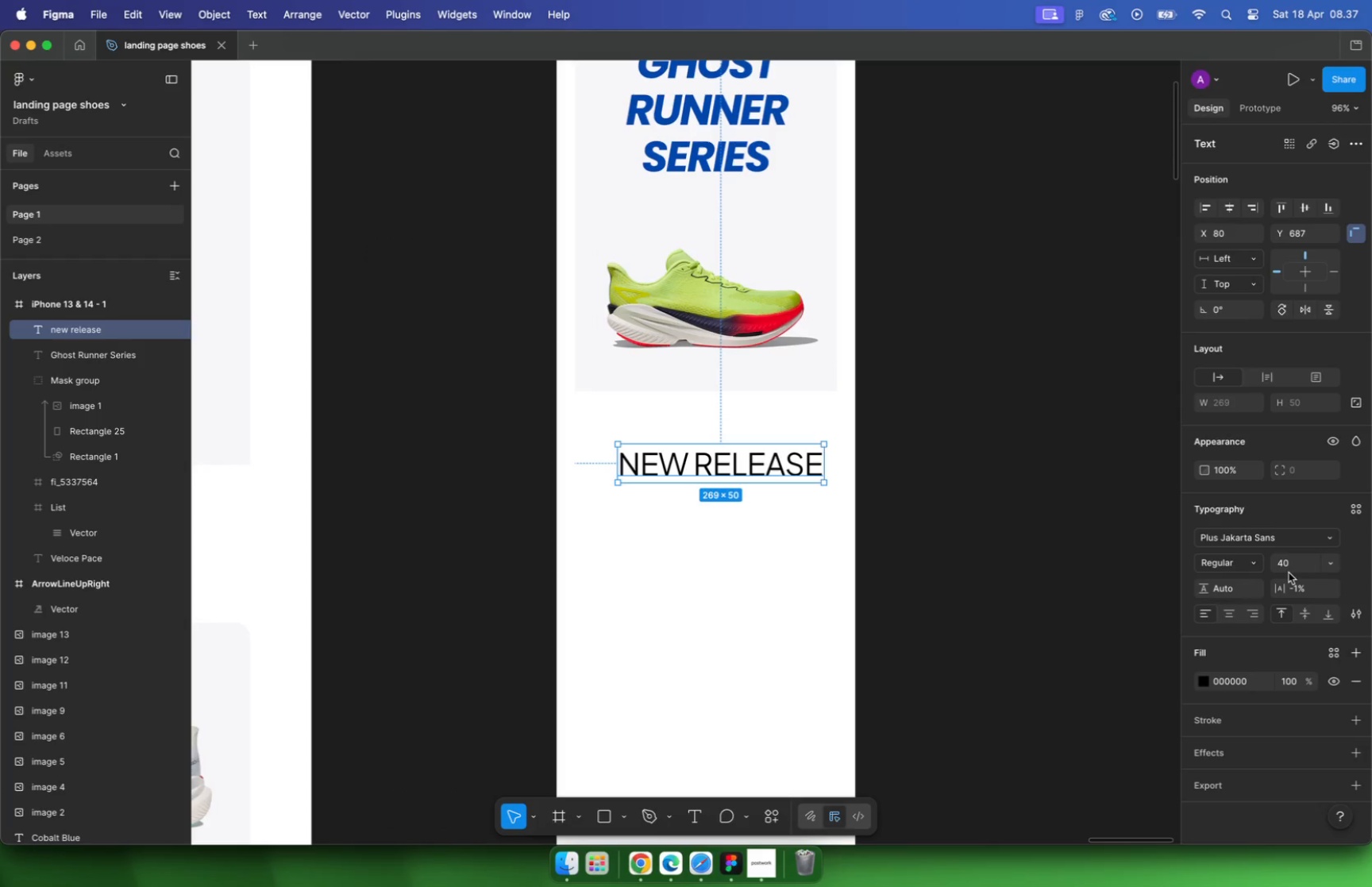 
key(Enter)
 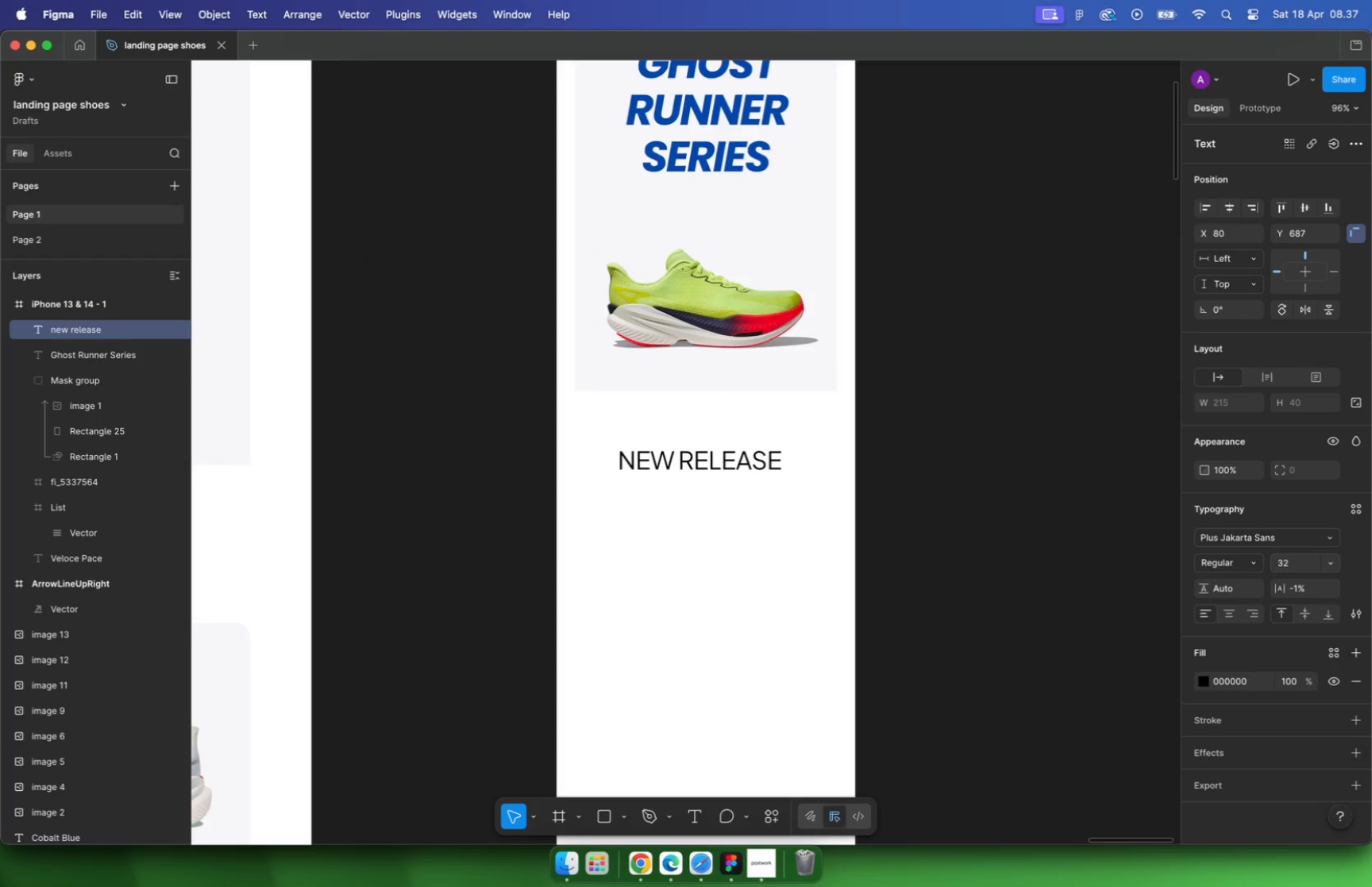 
hold_key(key=CommandLeft, duration=0.8)
scroll: coordinate [695, 476], scroll_direction: down, amount: 3.0
 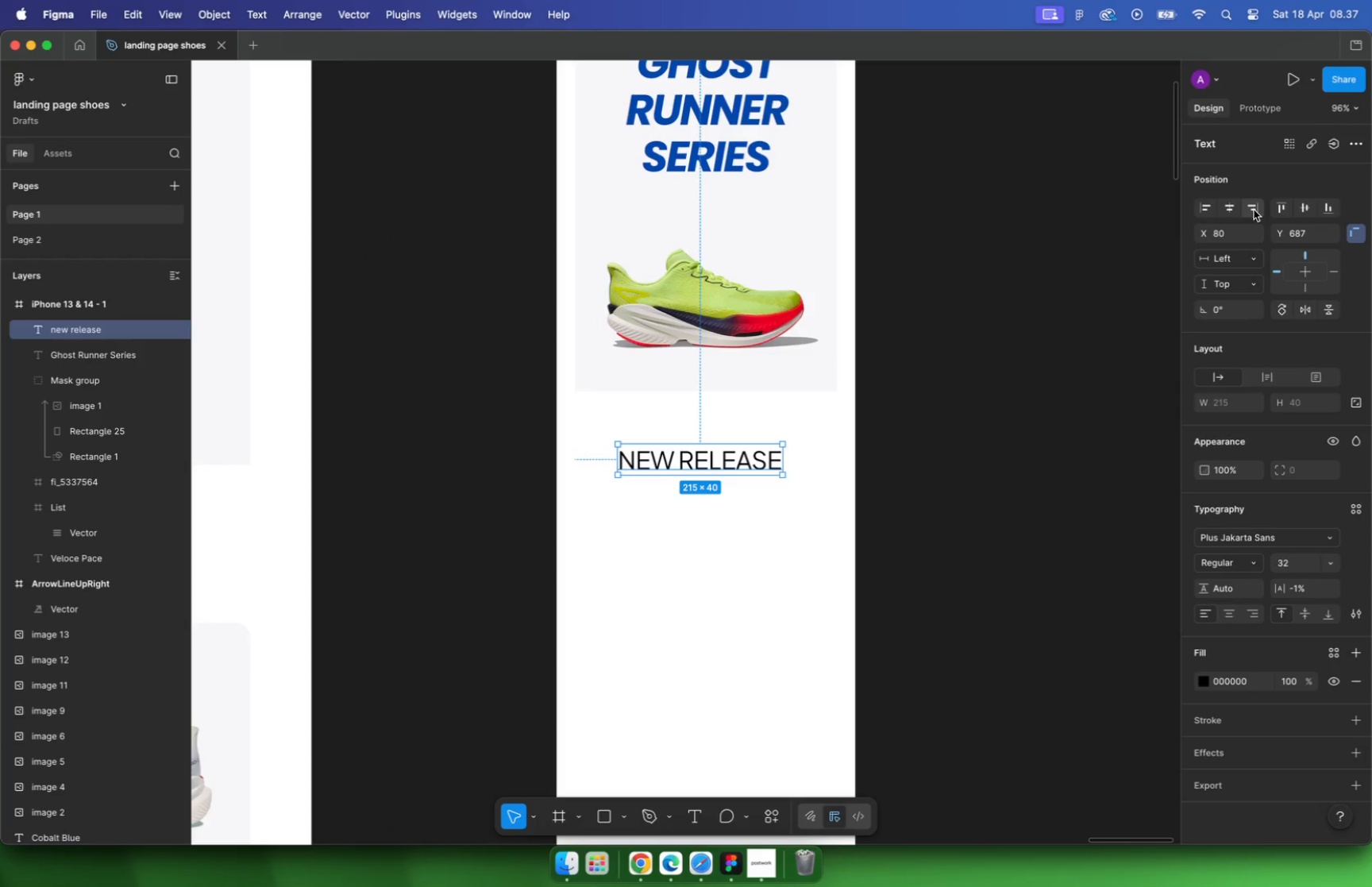 
hold_key(key=ShiftLeft, duration=0.52)
left_click([684, 430])
 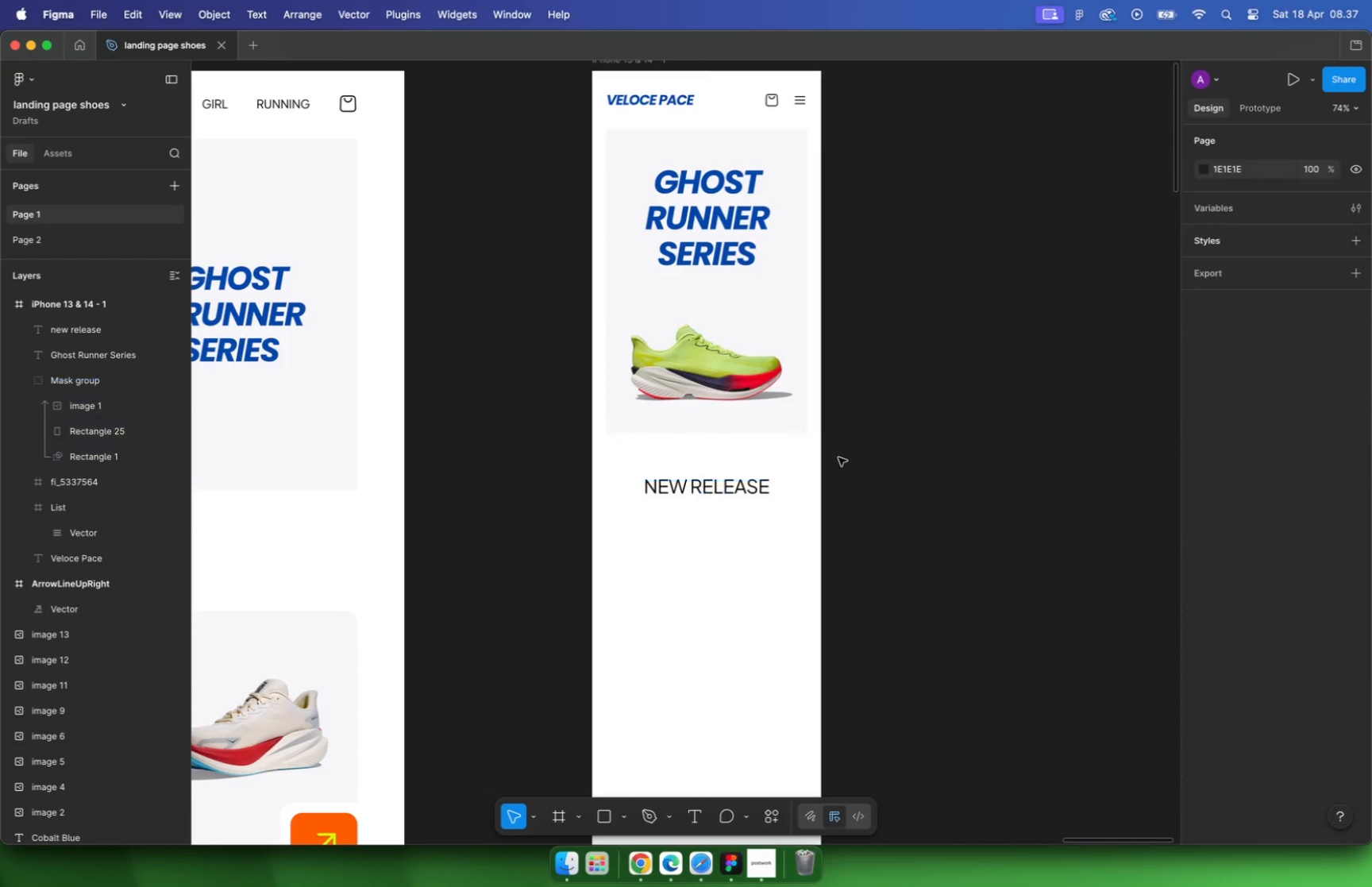 
hold_key(key=CommandLeft, duration=1.52)
left_click([748, 454])
 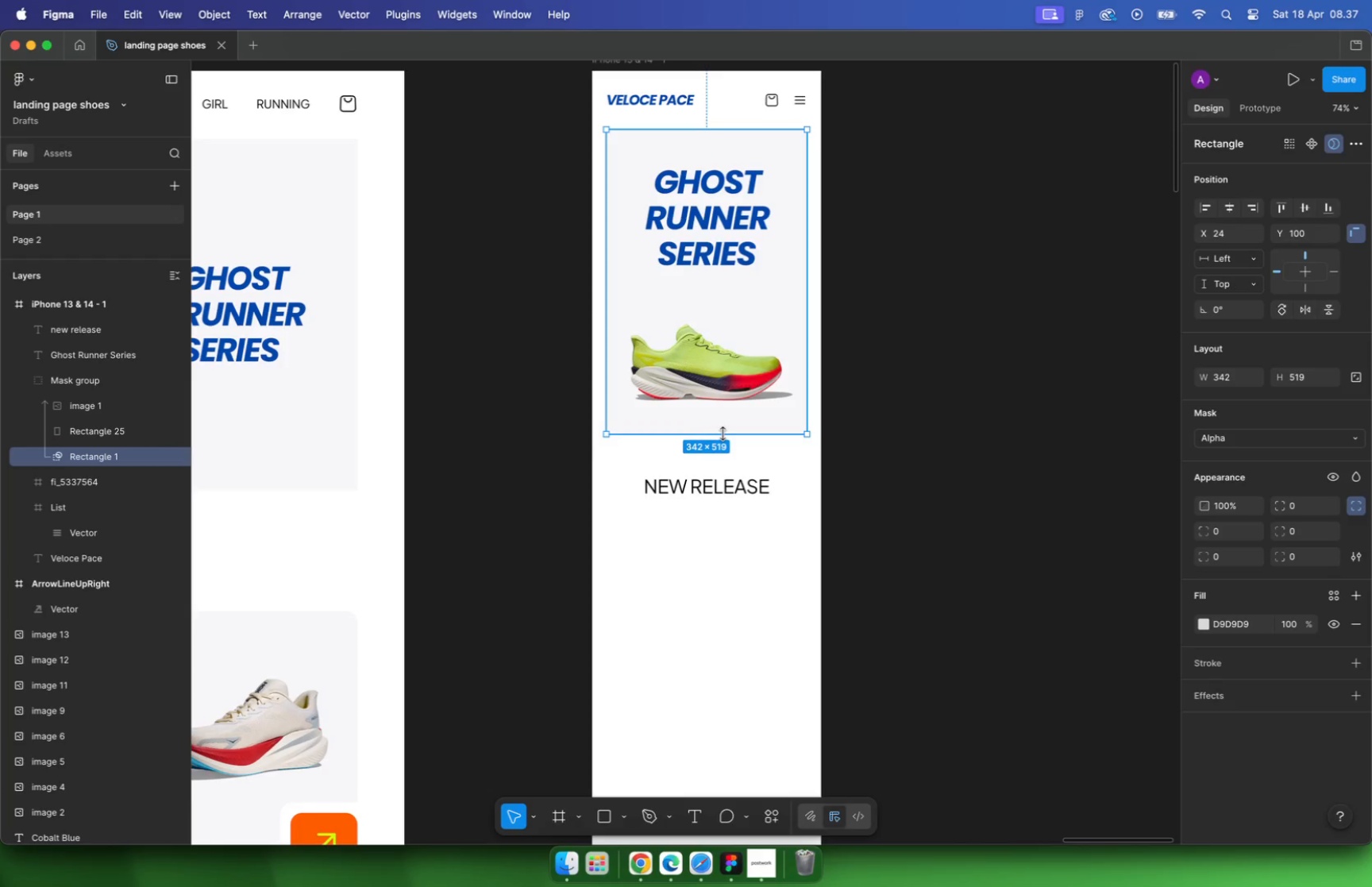 
left_click_drag(start_coordinate=[723, 478], to_coordinate=[723, 434])
 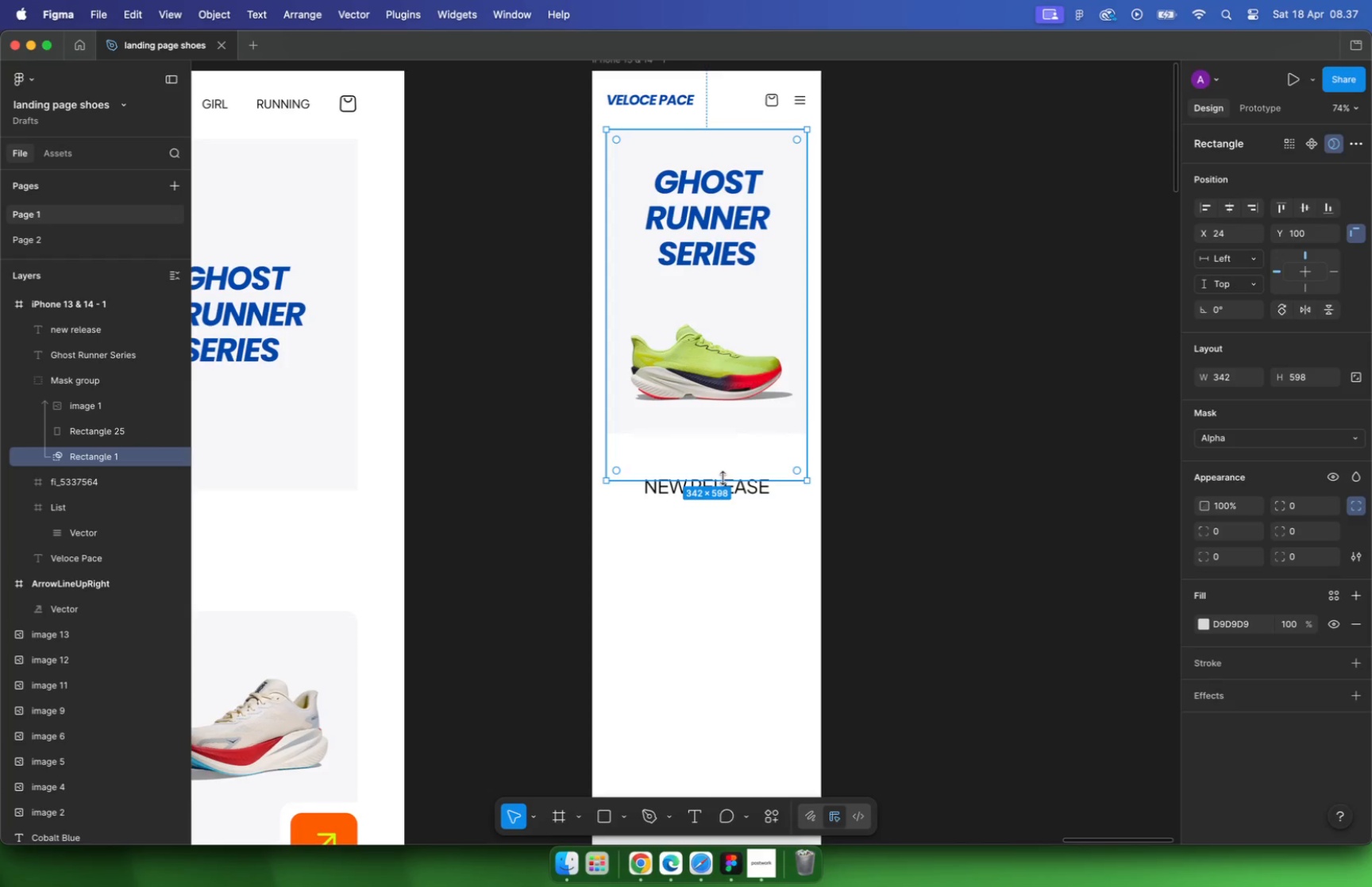 
hold_key(key=CommandLeft, duration=1.71)
 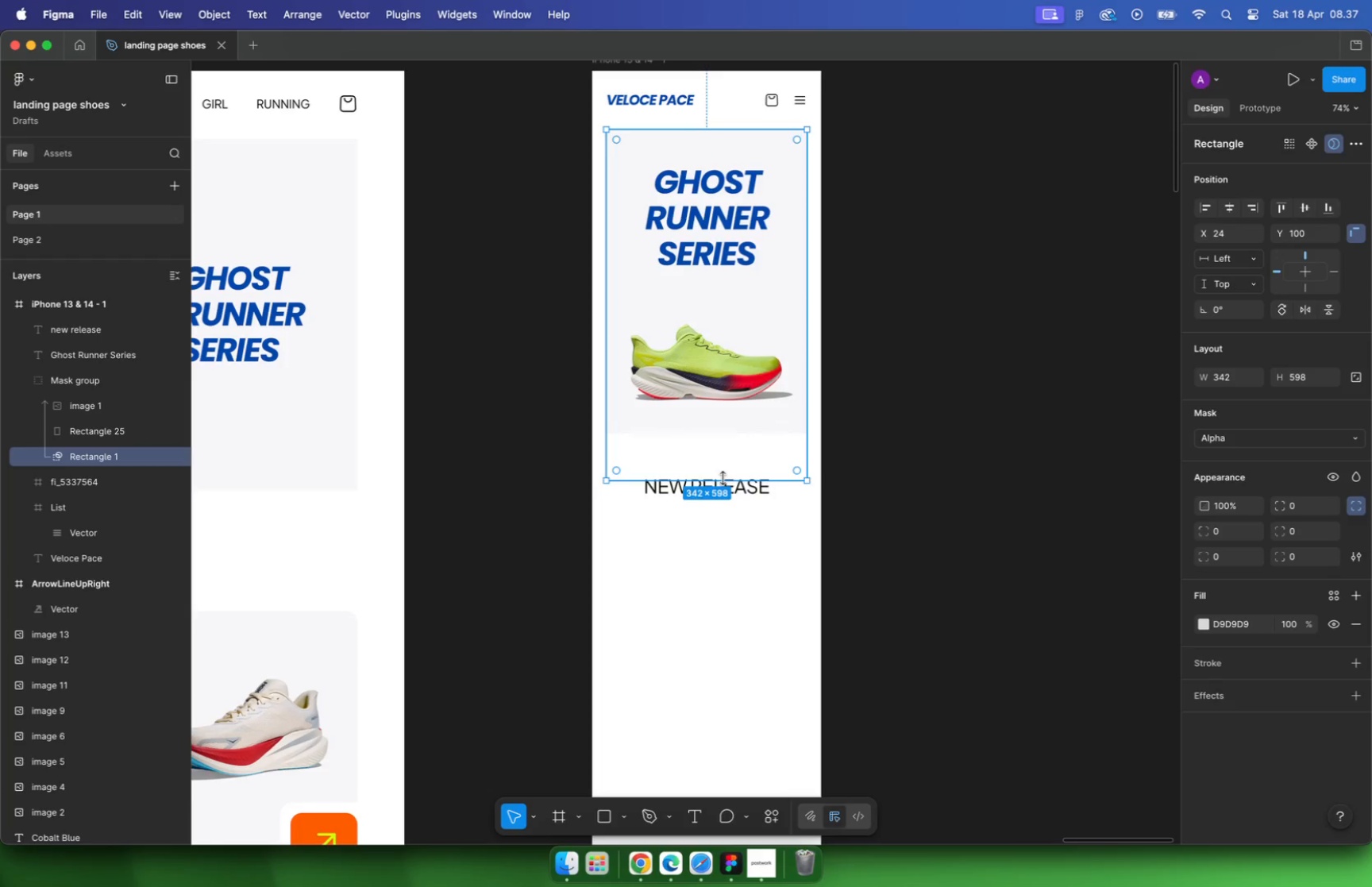 
left_click([943, 410])
 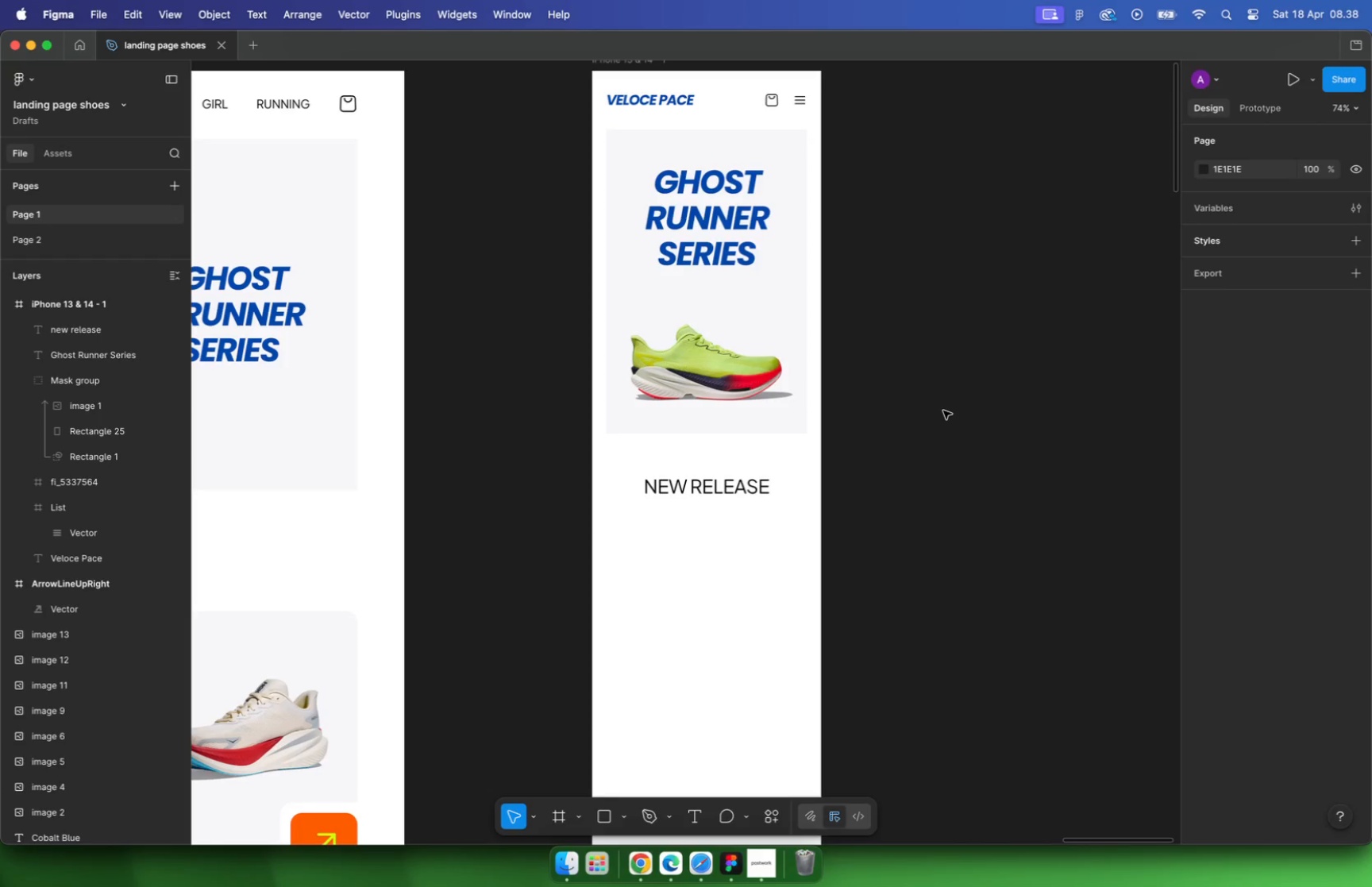 
wait(20.34)
 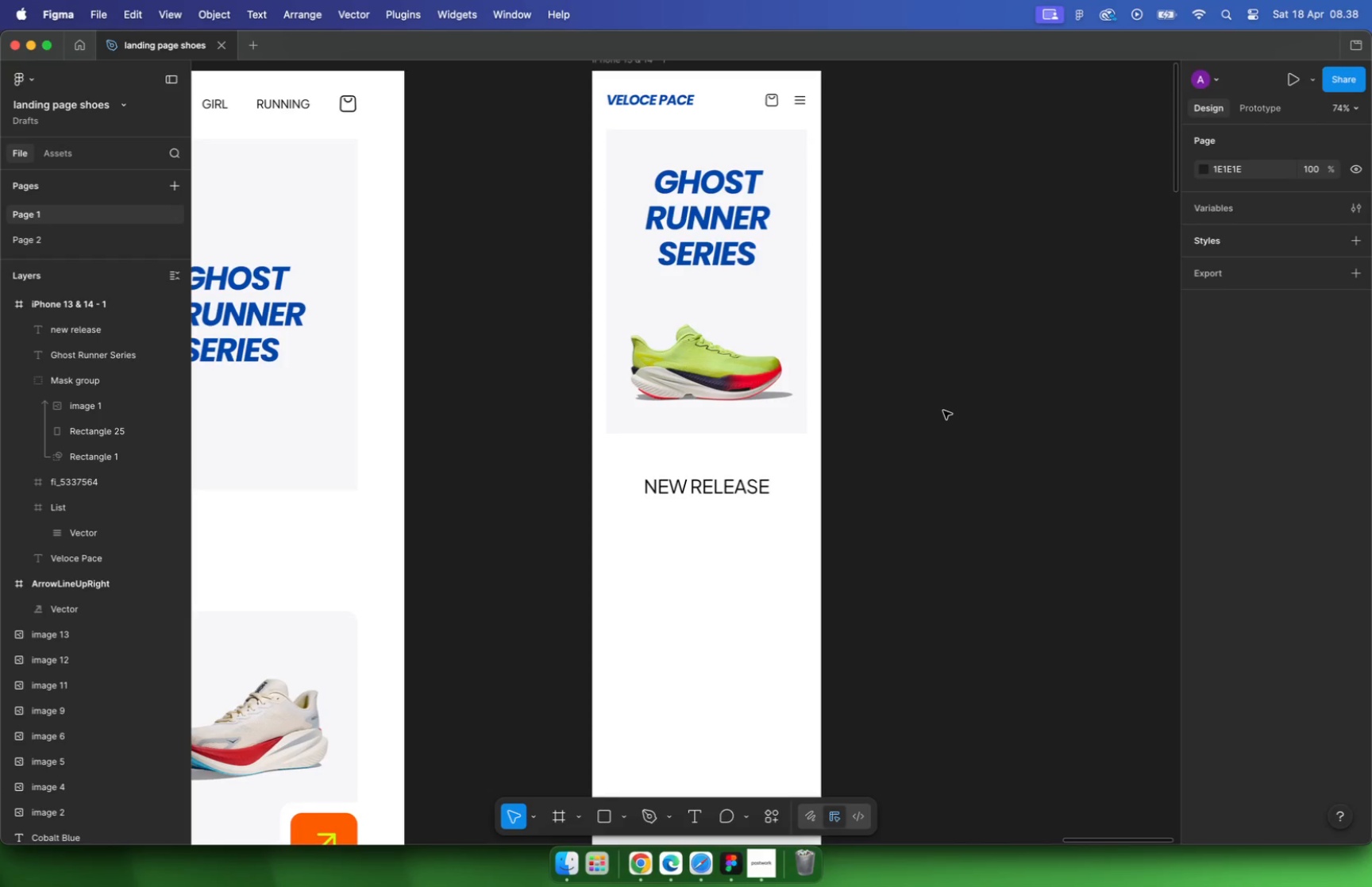 
left_click([950, 418])
 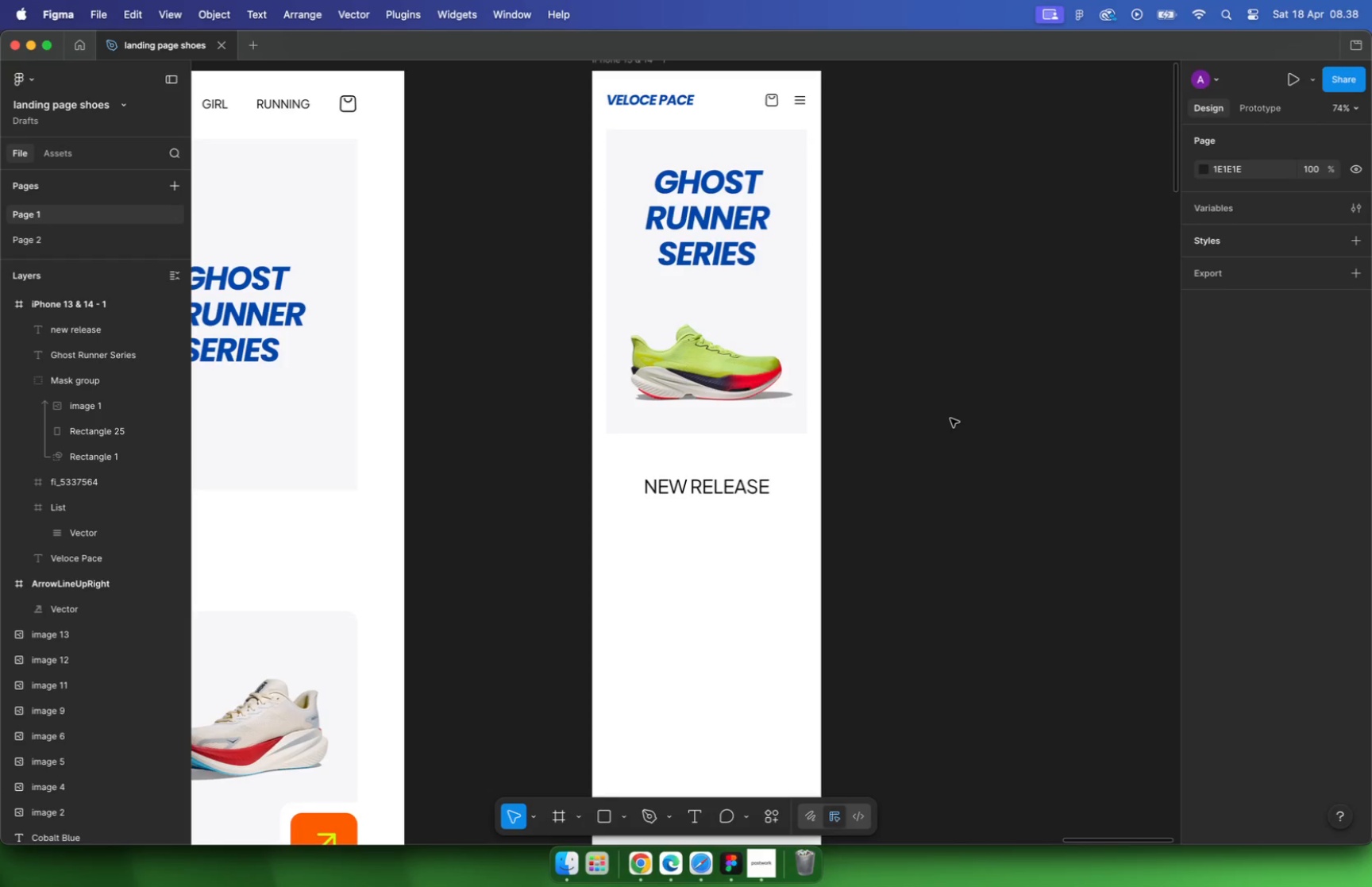 
left_click([807, 411])
 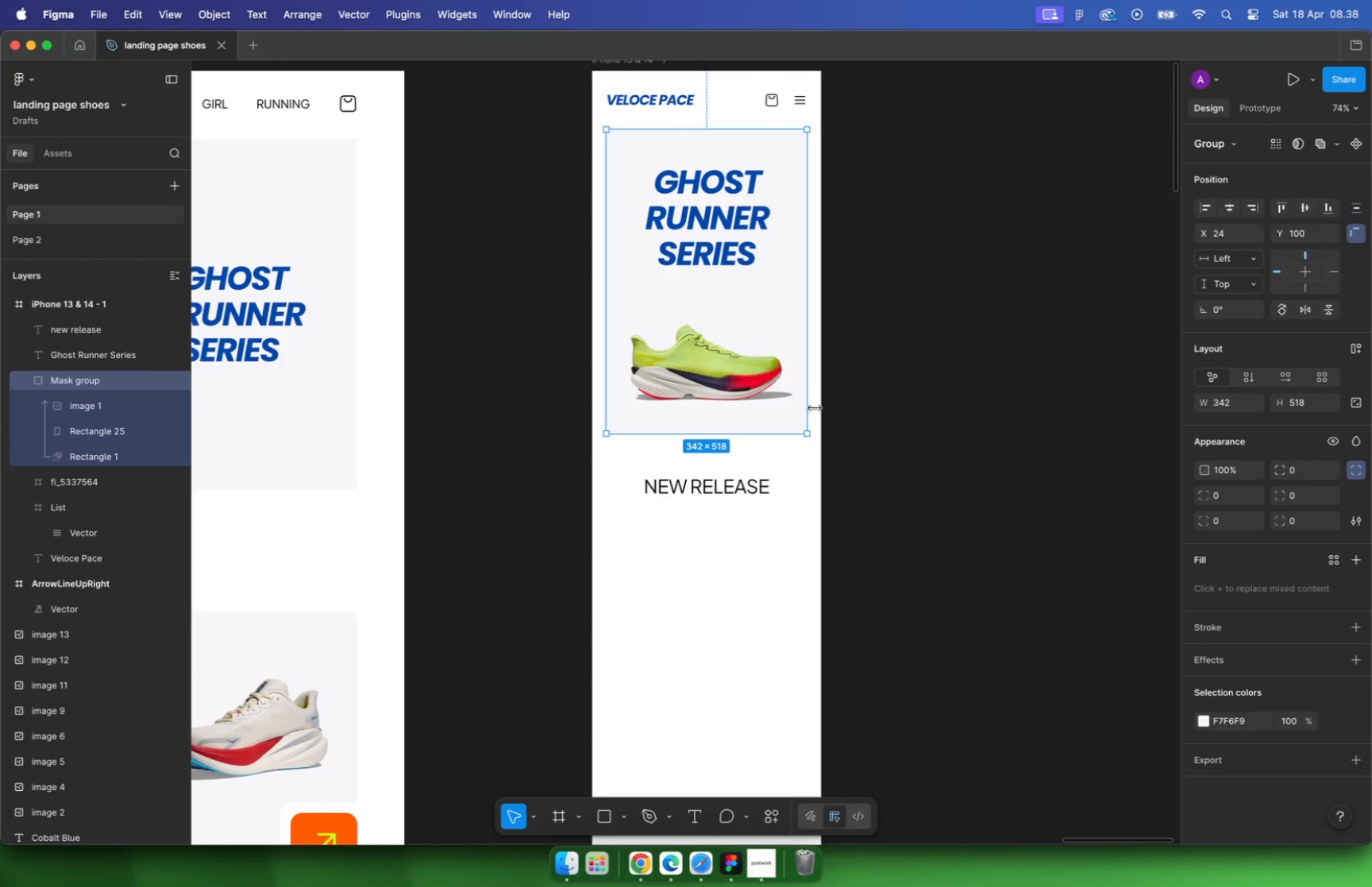 
hold_key(key=OptionLeft, duration=1.02)
 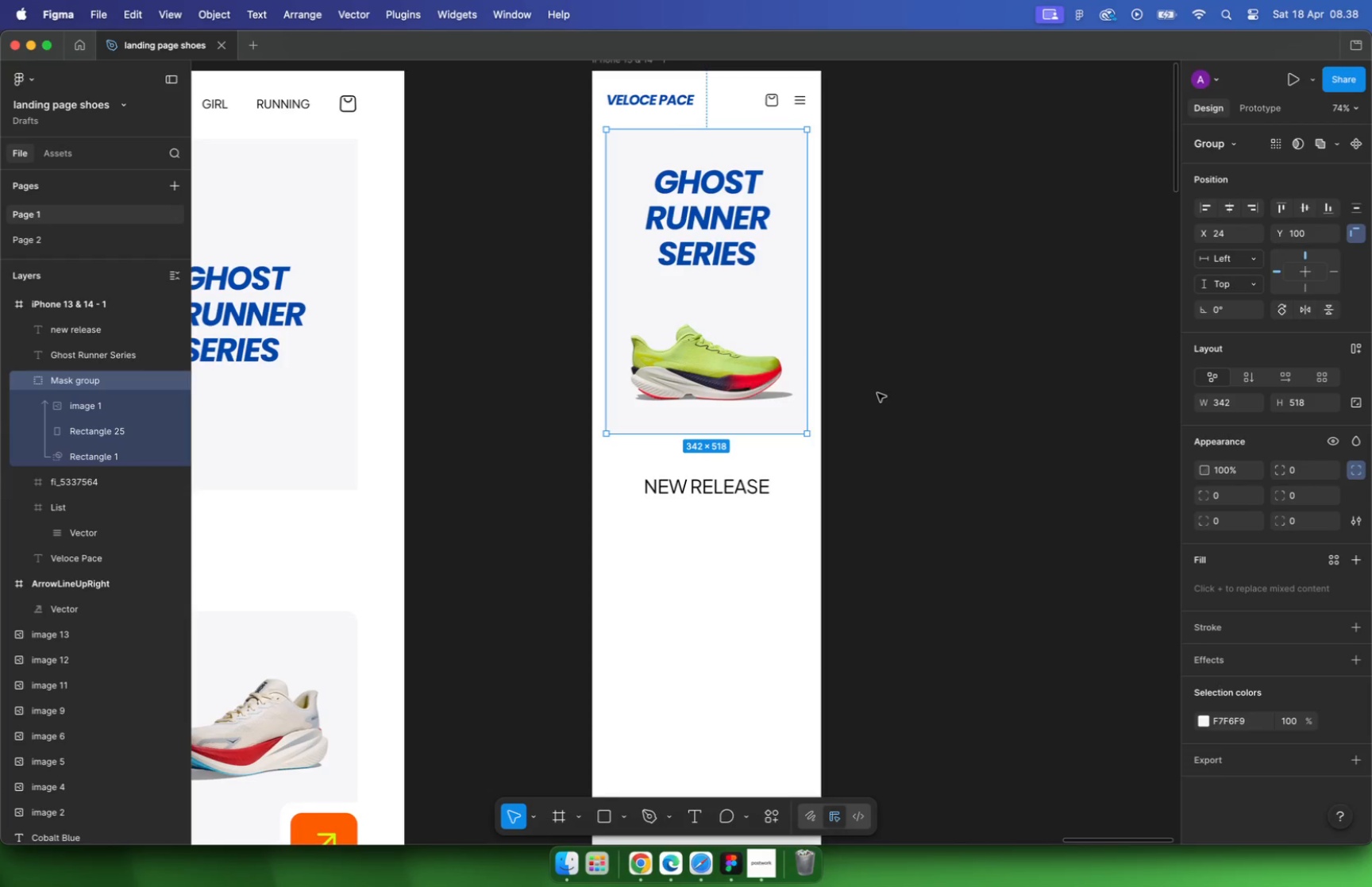 
left_click([942, 392])
 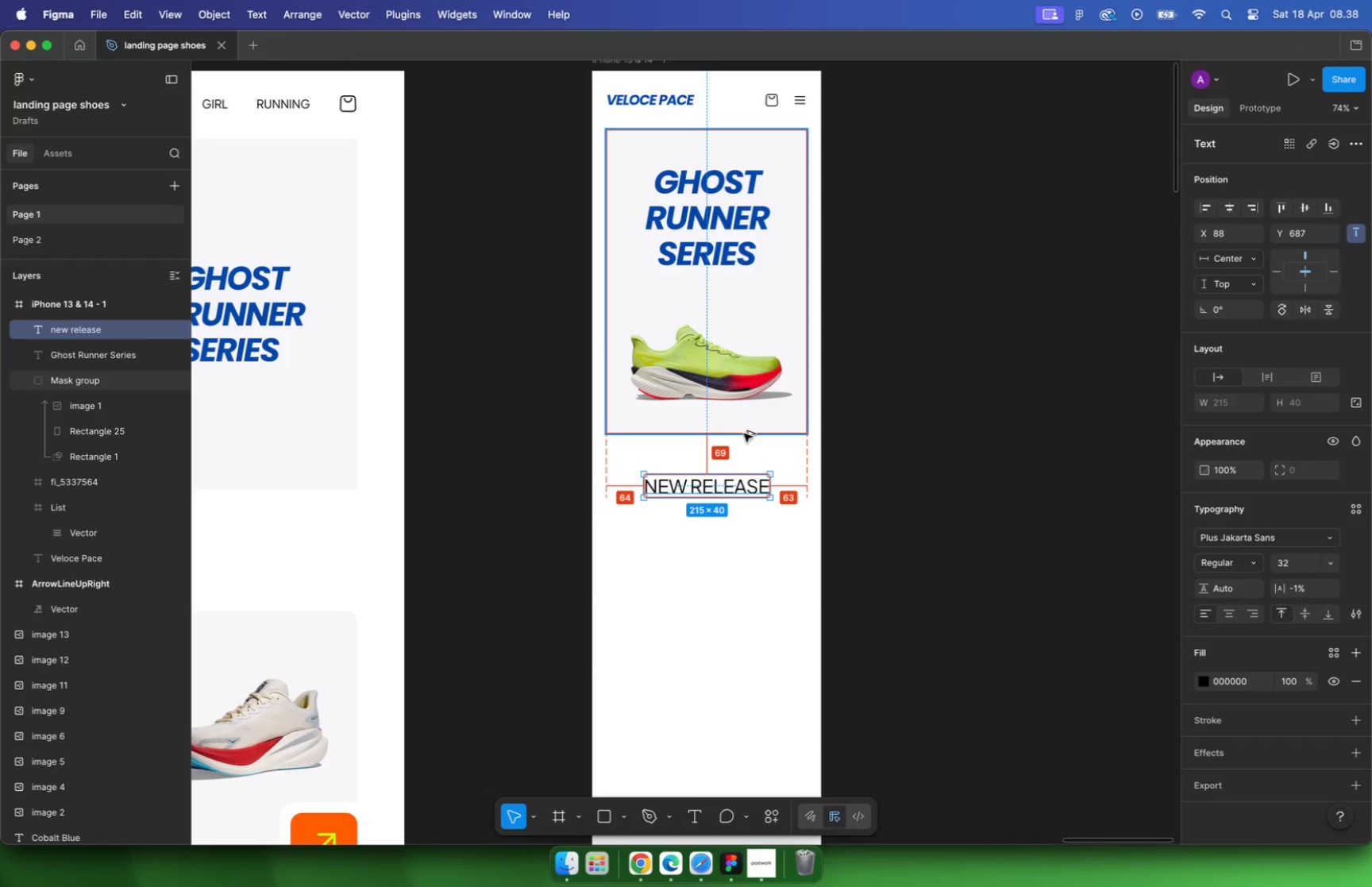 
hold_key(key=CommandLeft, duration=0.35)
 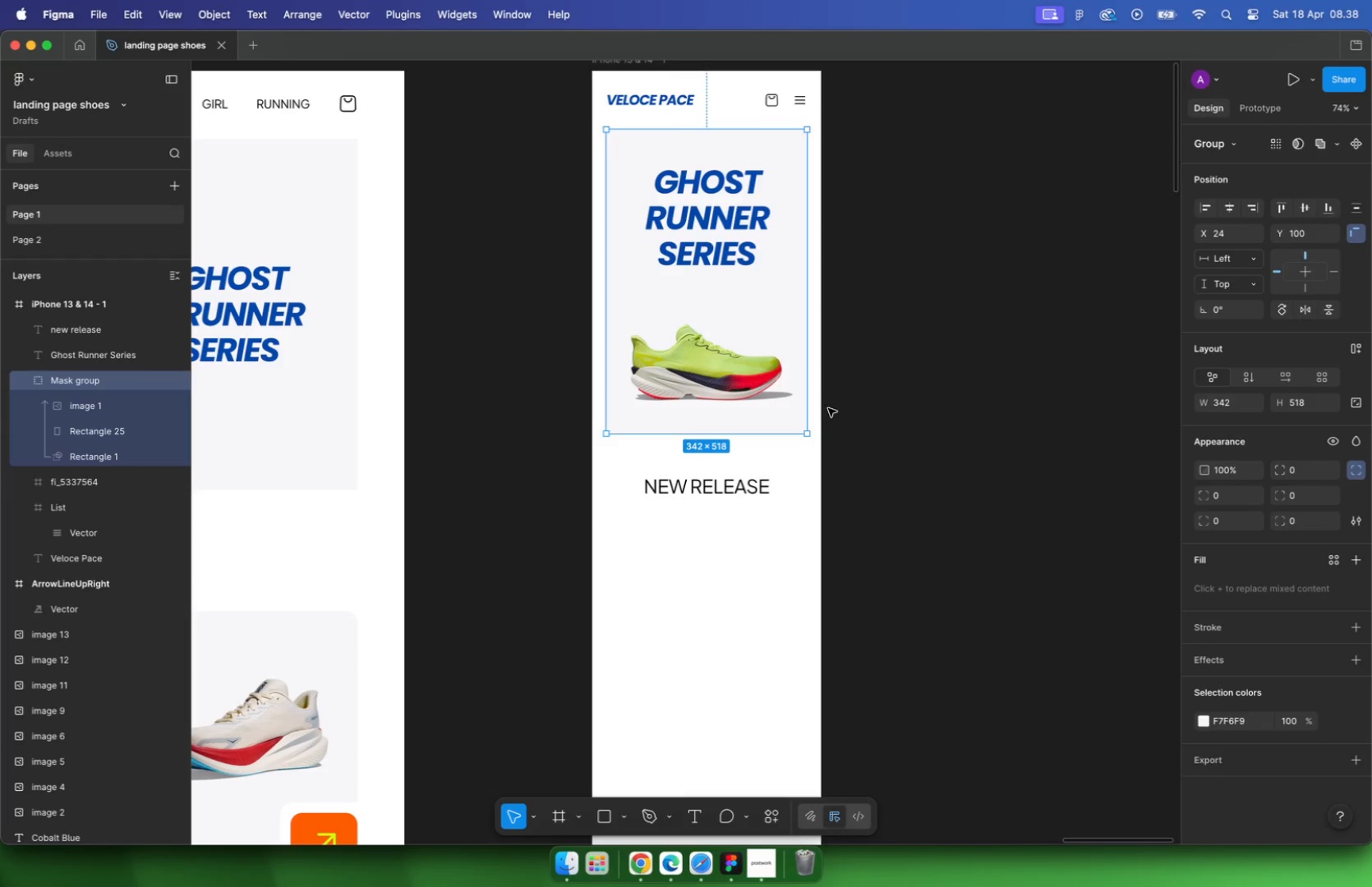 
key(Alt+ArrowUp)
 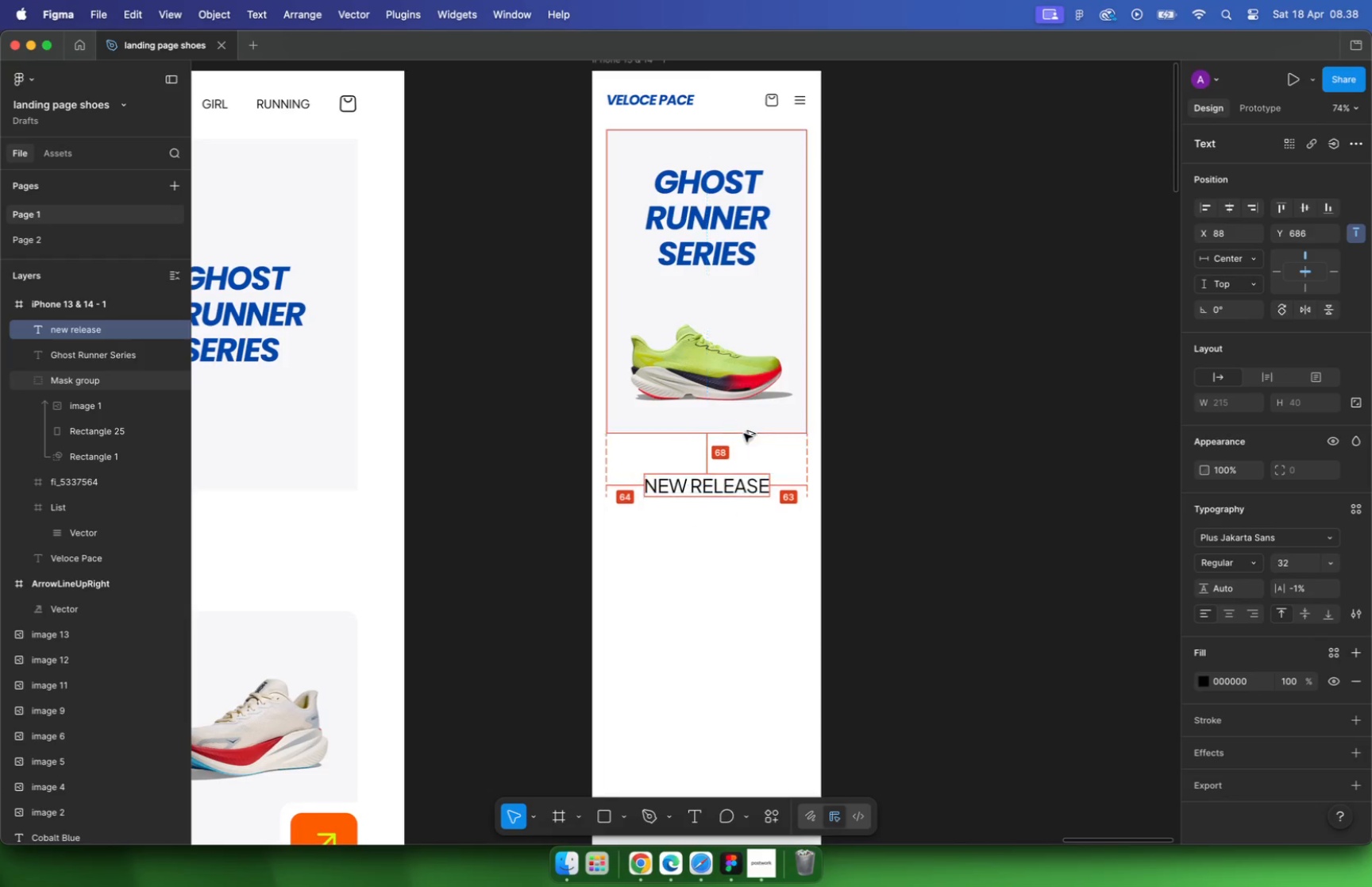 
key(Alt+ArrowUp)
 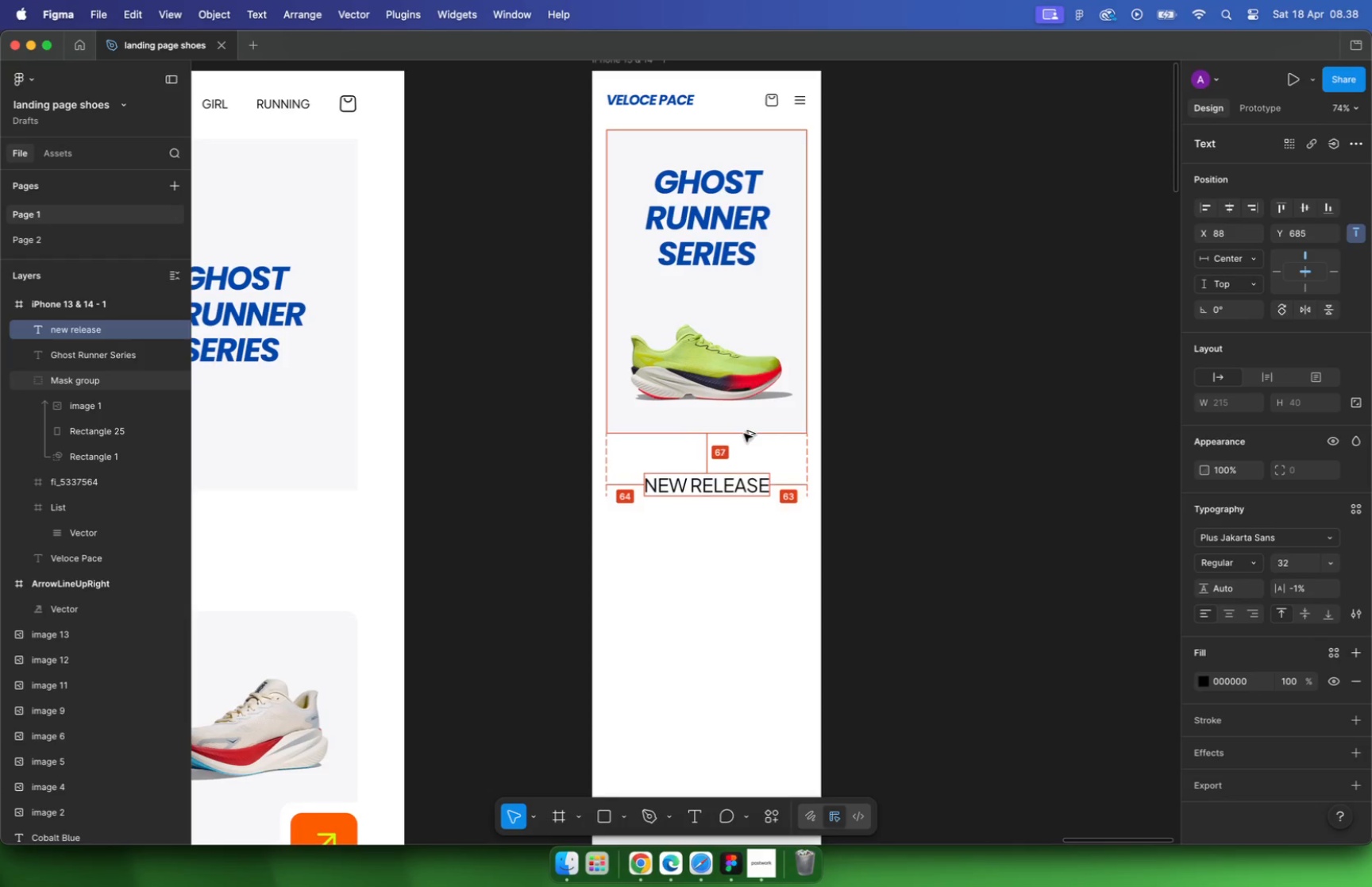 
key(Alt+ArrowUp)
 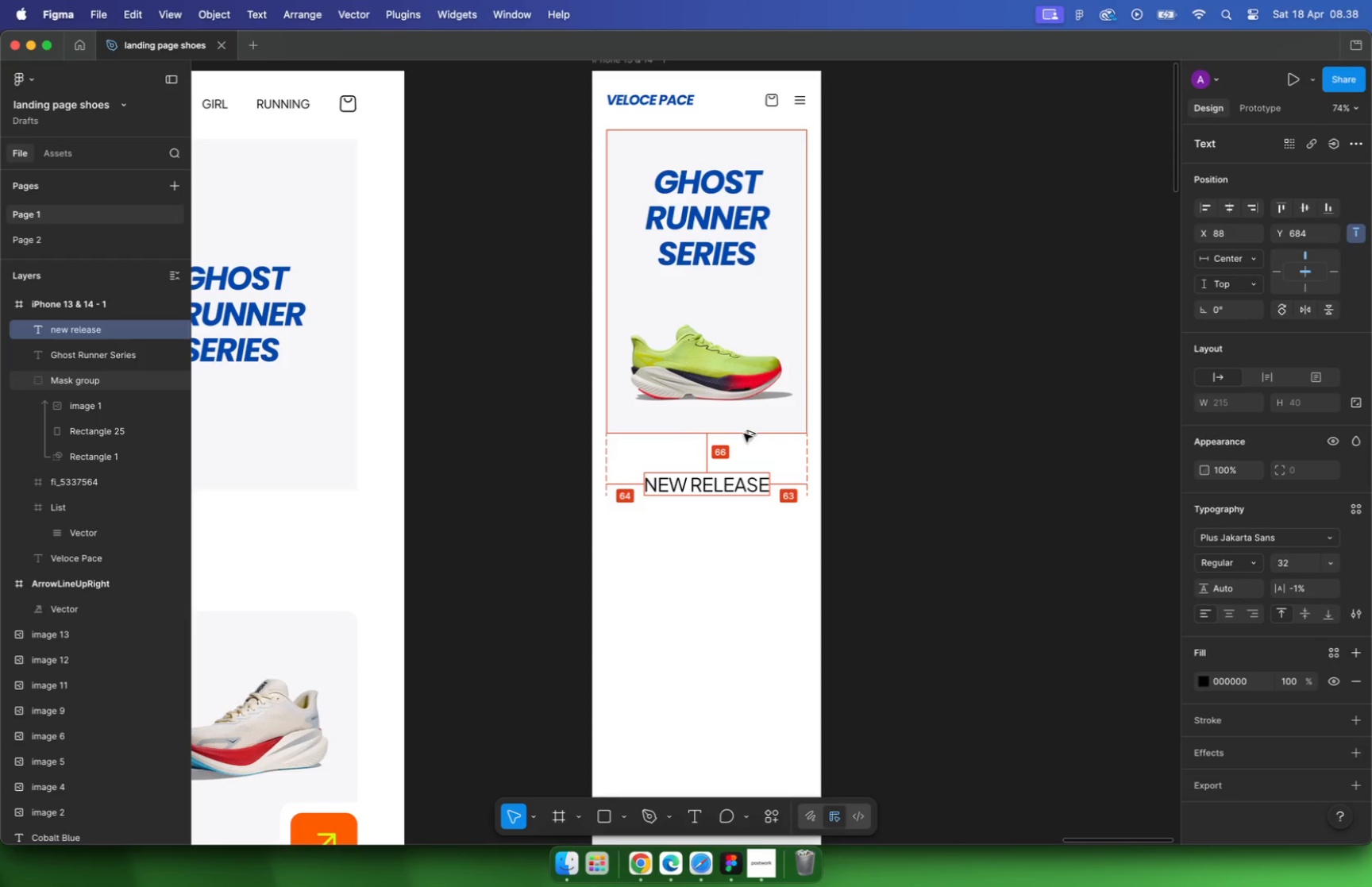 
key(Alt+ArrowUp)
 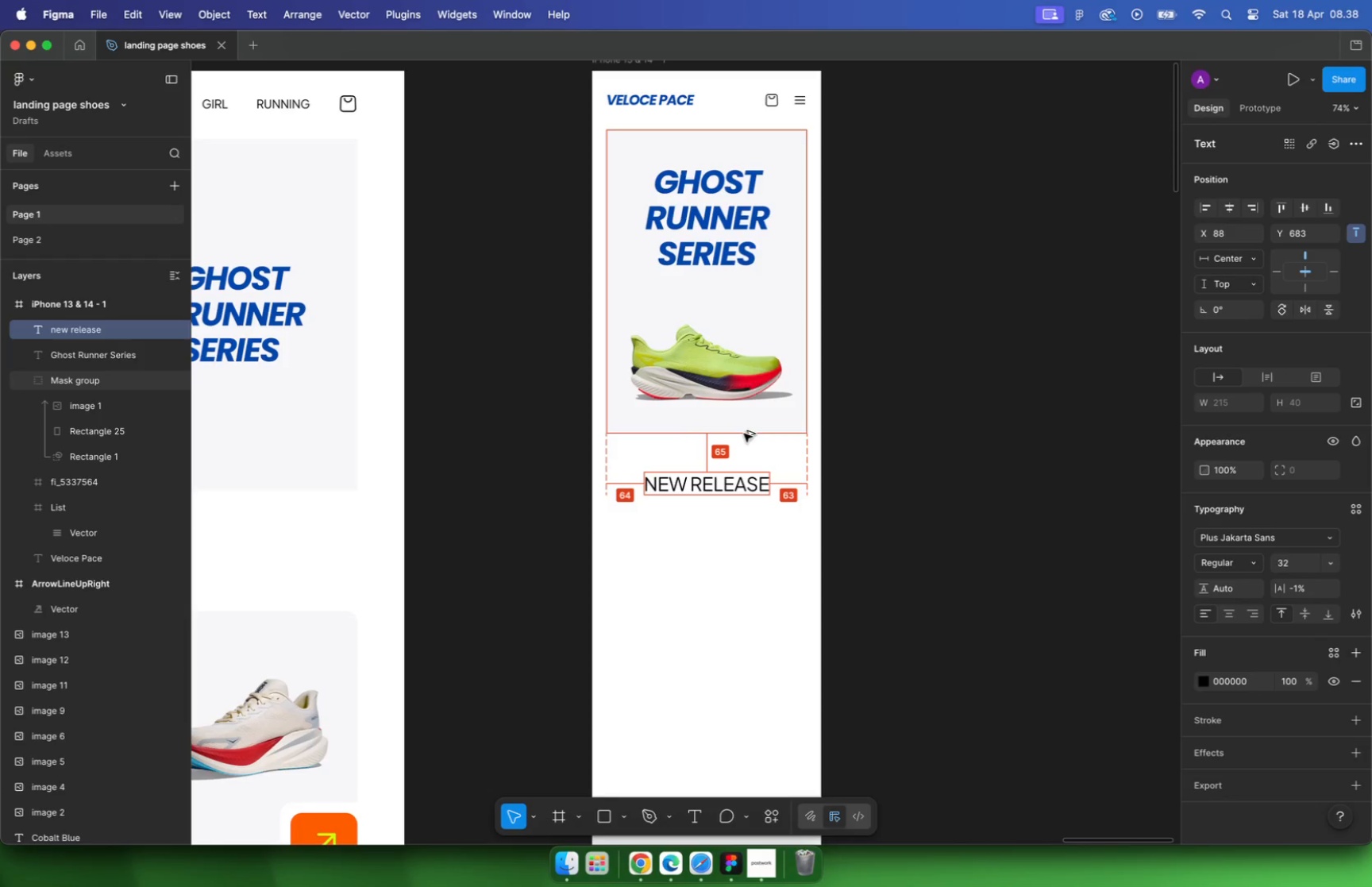 
key(Alt+Shift+ShiftLeft)
 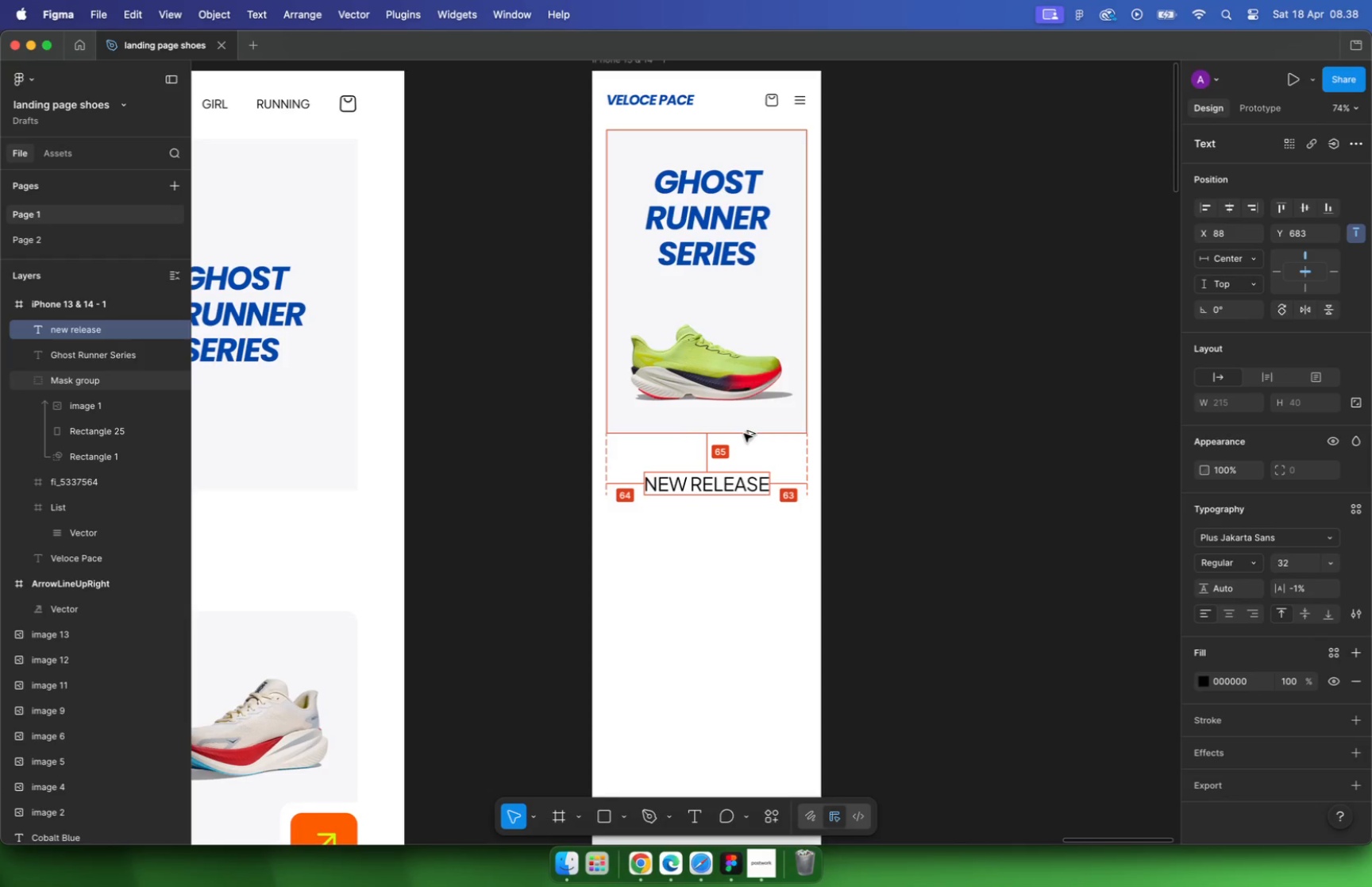 
key(Alt+ArrowUp)
 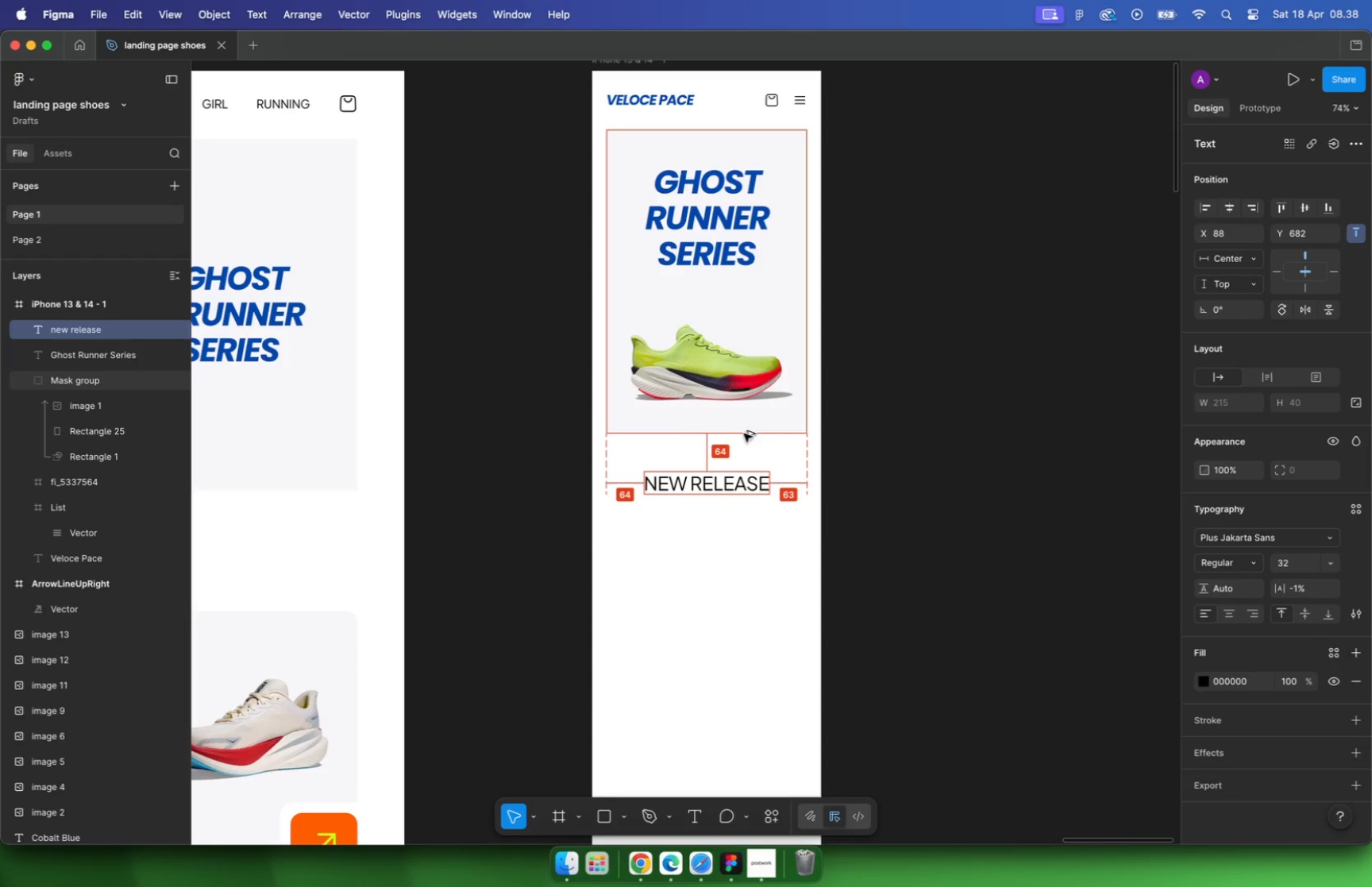 
key(Alt+Shift+ArrowUp)
 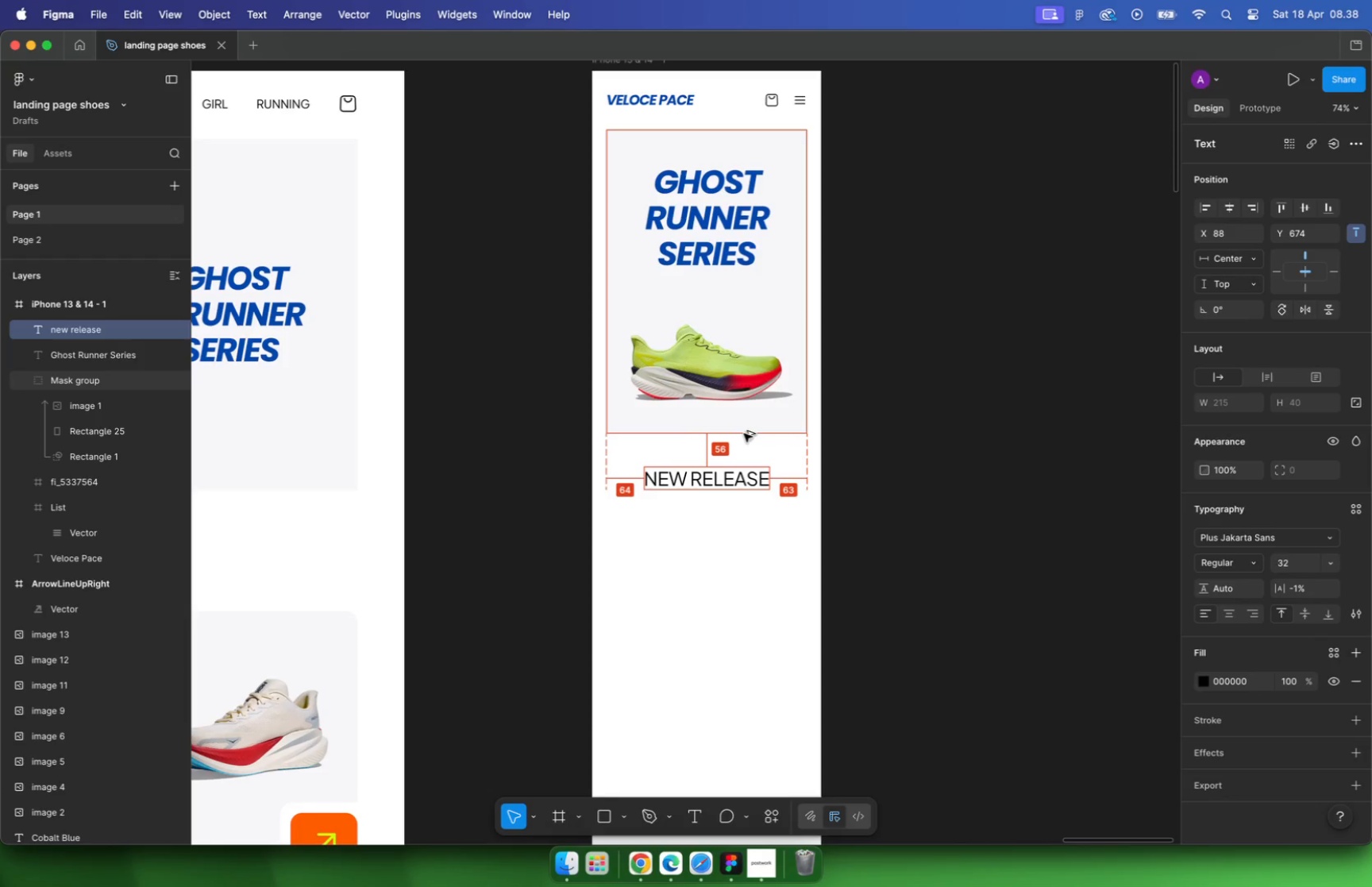 
key(Alt+ArrowUp)
 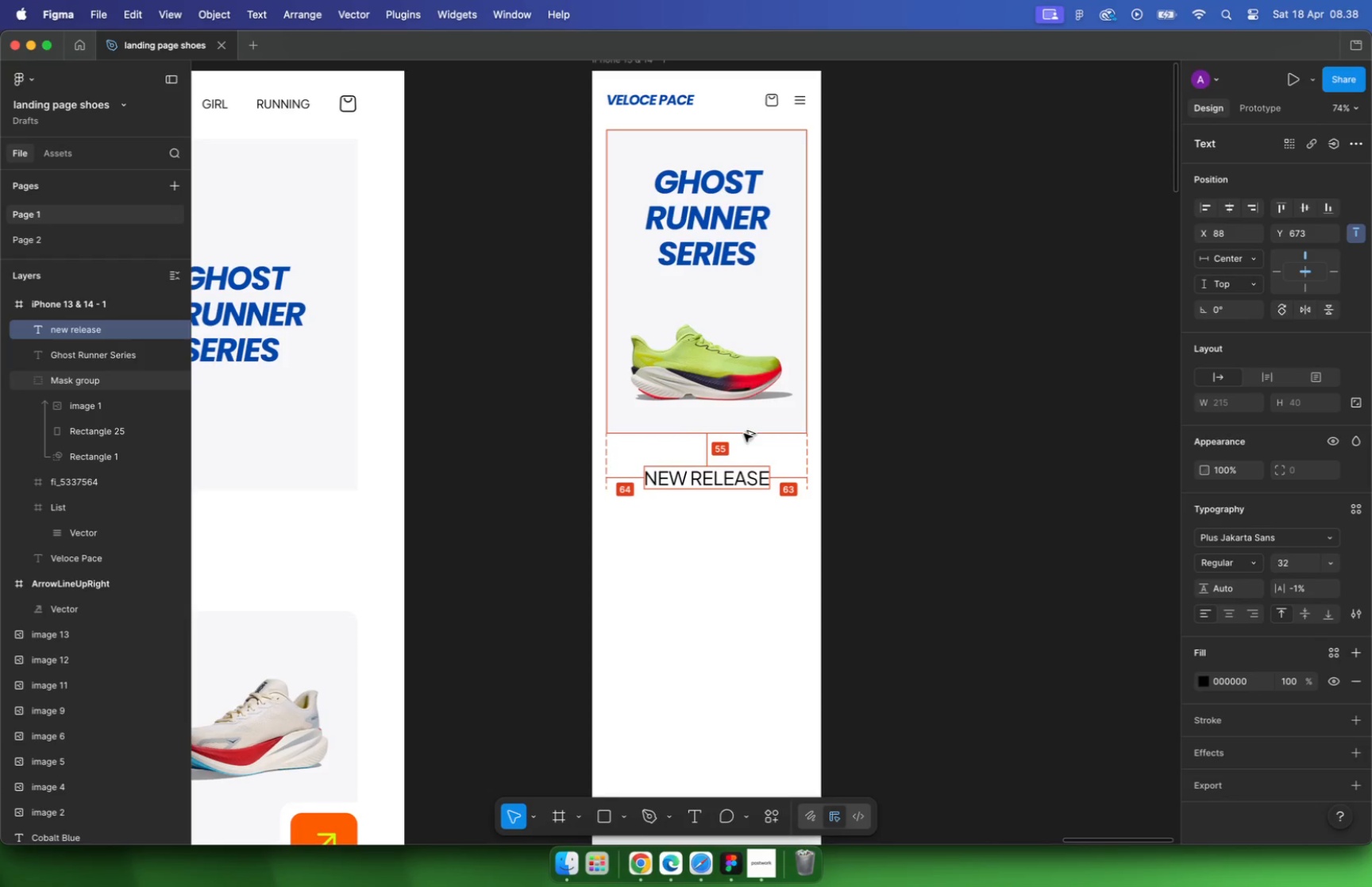 
key(Alt+ArrowUp)
 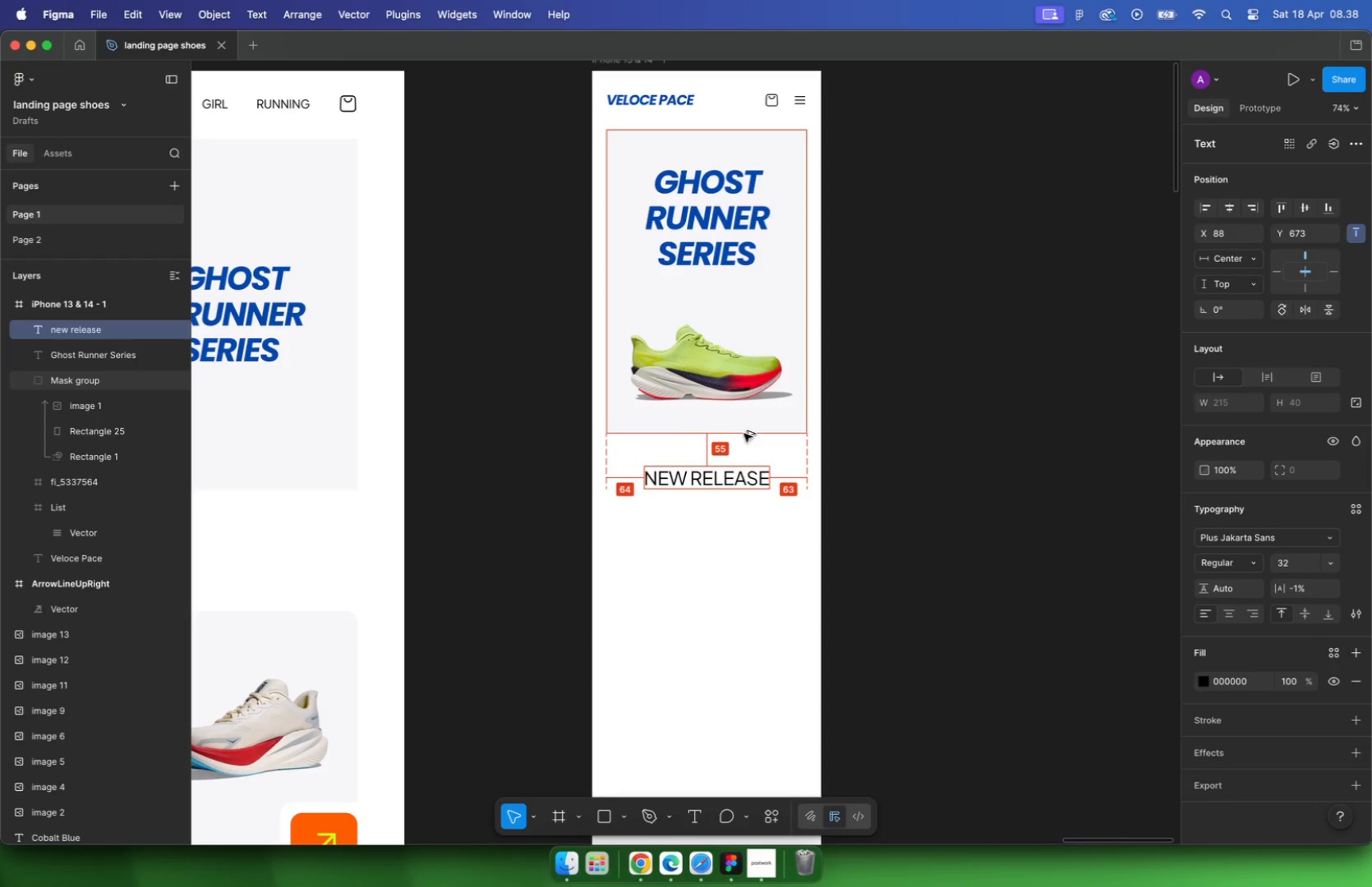 
key(Alt+ArrowDown)
 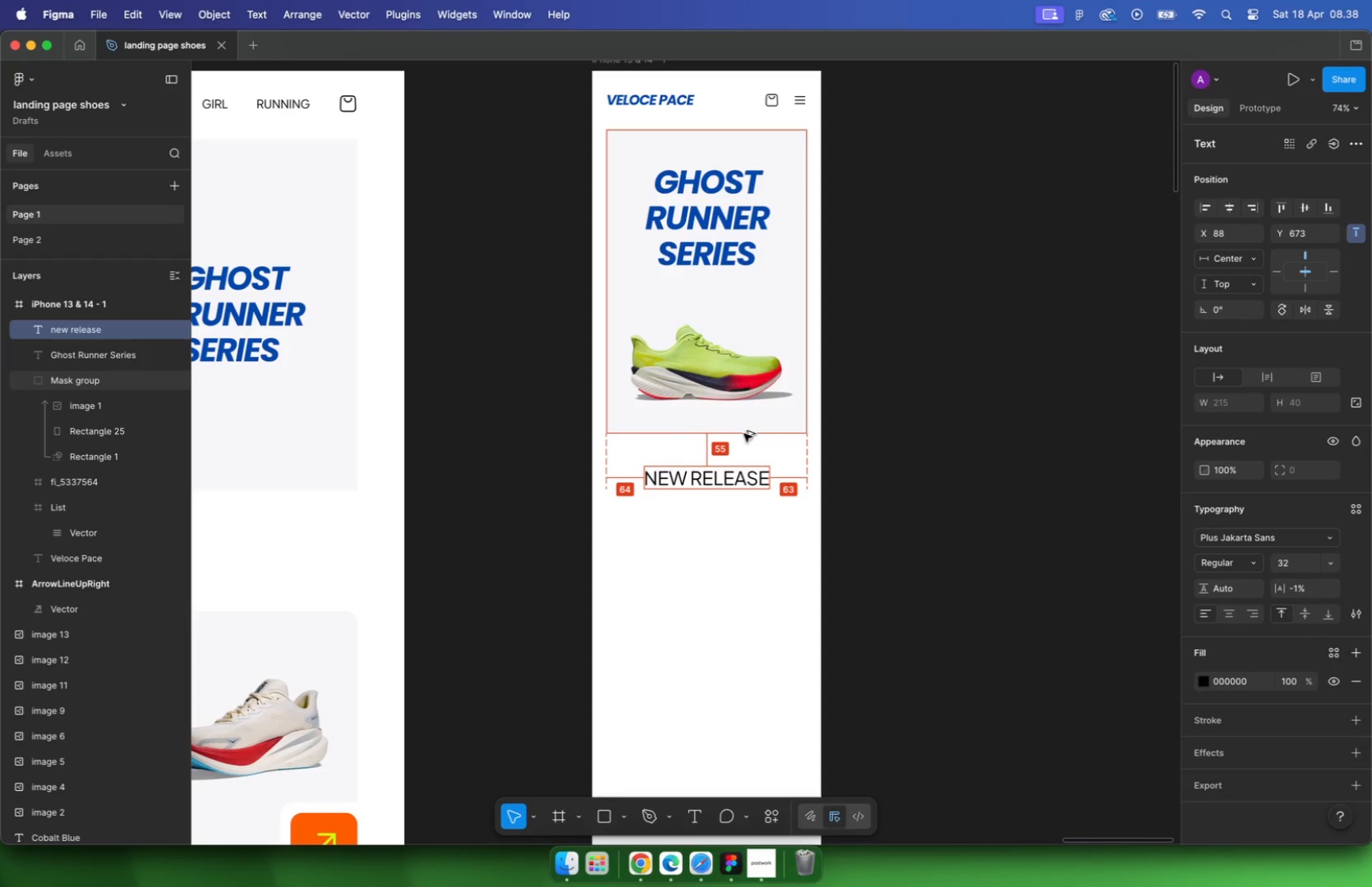 
key(Alt+ArrowDown)
 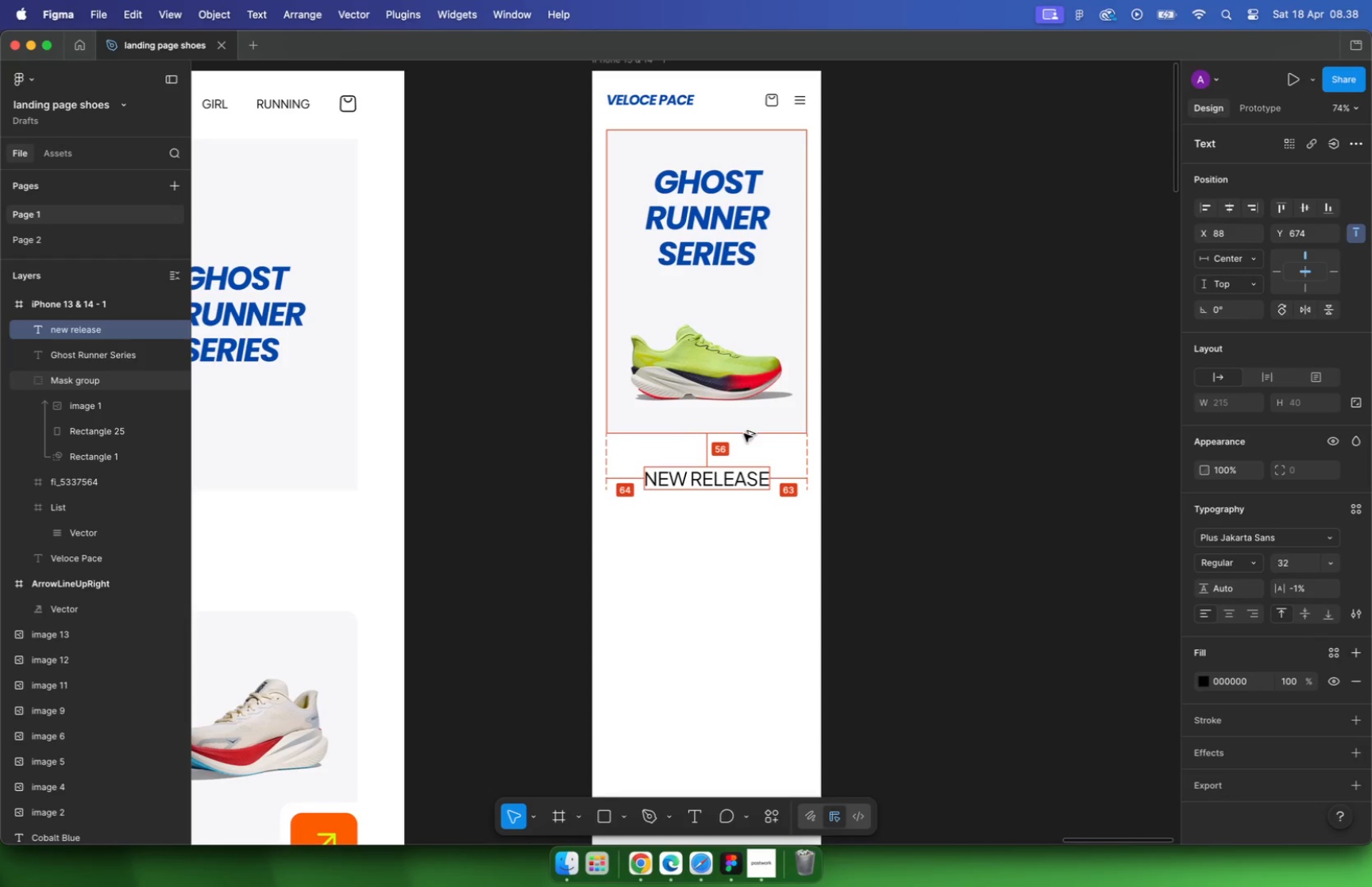 
hold_key(key=CommandLeft, duration=2.38)
scroll: coordinate [578, 501], scroll_direction: down, amount: 18.0
 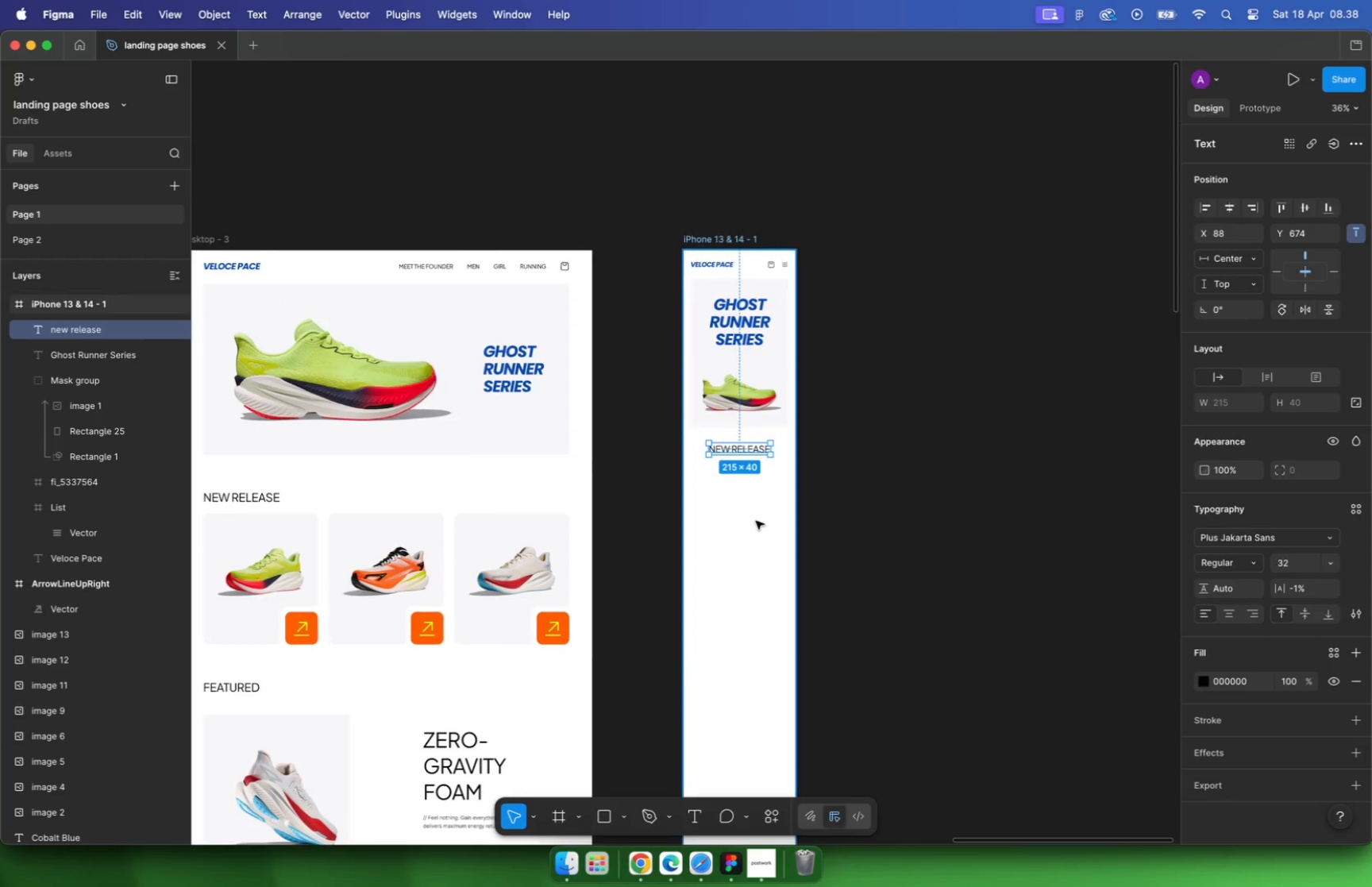 
left_click_drag(start_coordinate=[364, 523], to_coordinate=[448, 434])
 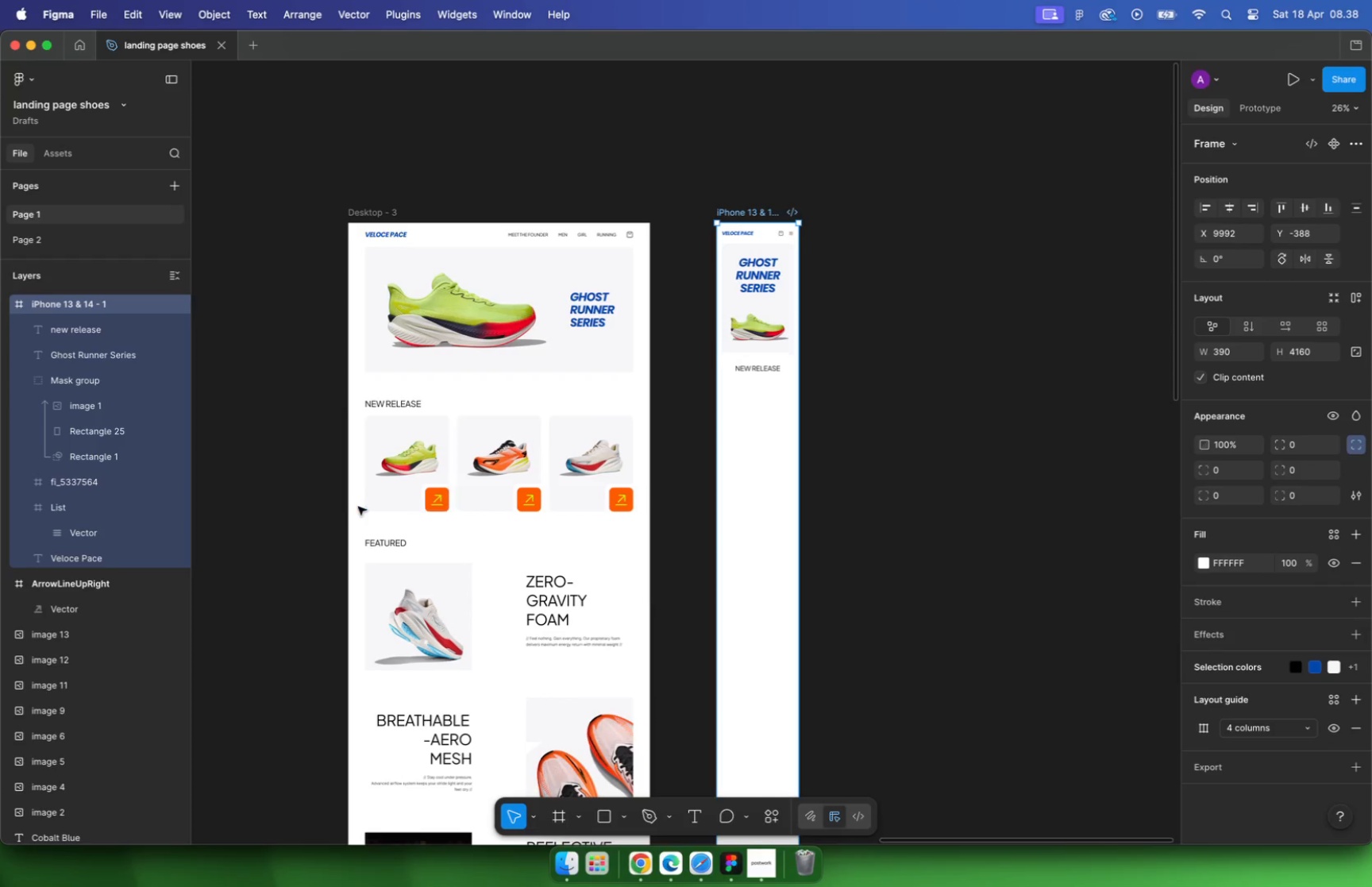 
left_click_drag(start_coordinate=[410, 436], to_coordinate=[769, 399])
 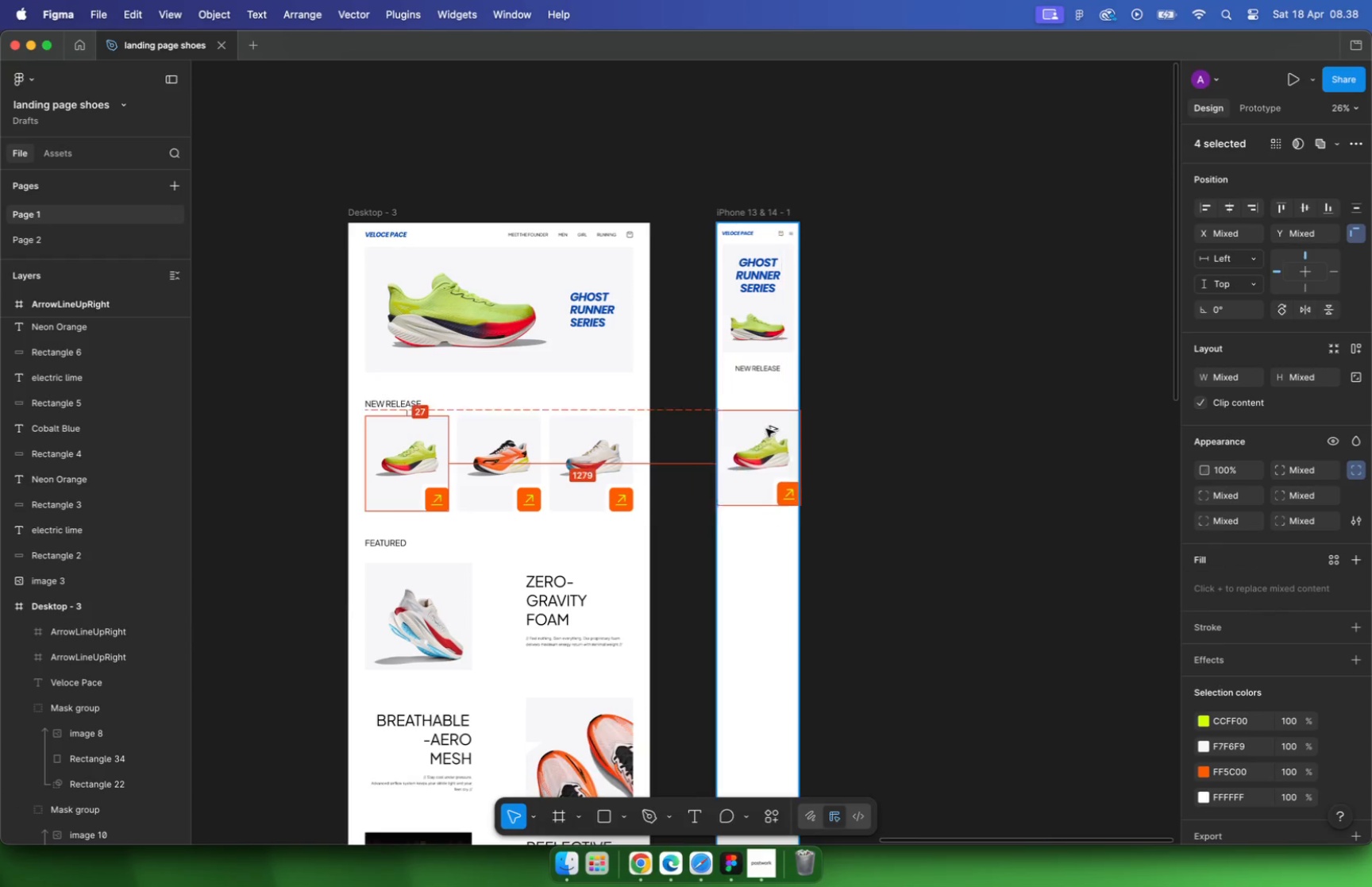 
hold_key(key=OptionLeft, duration=2.21)
 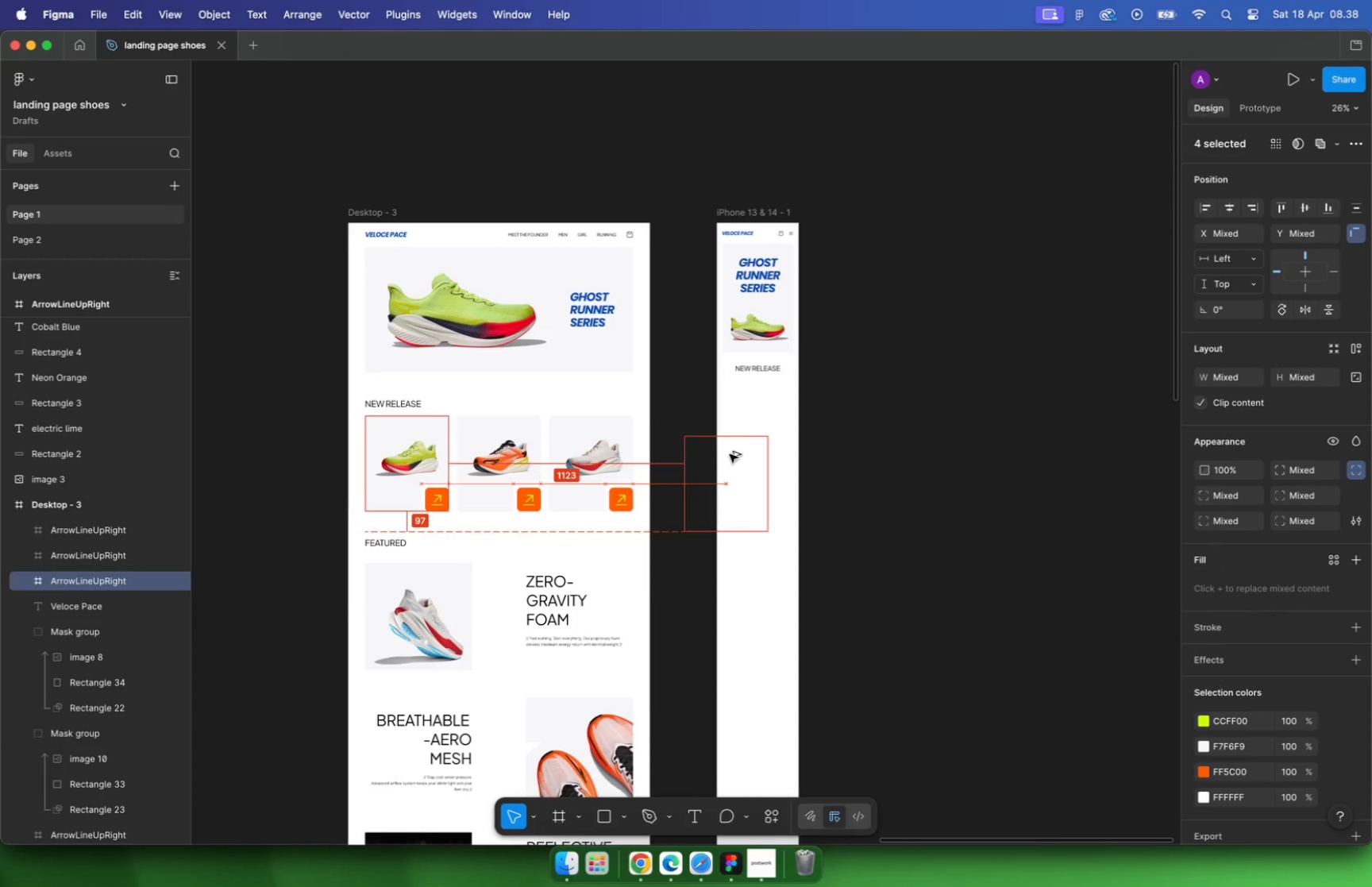 
hold_key(key=CommandLeft, duration=0.77)
scroll: coordinate [772, 400], scroll_direction: up, amount: 16.0
 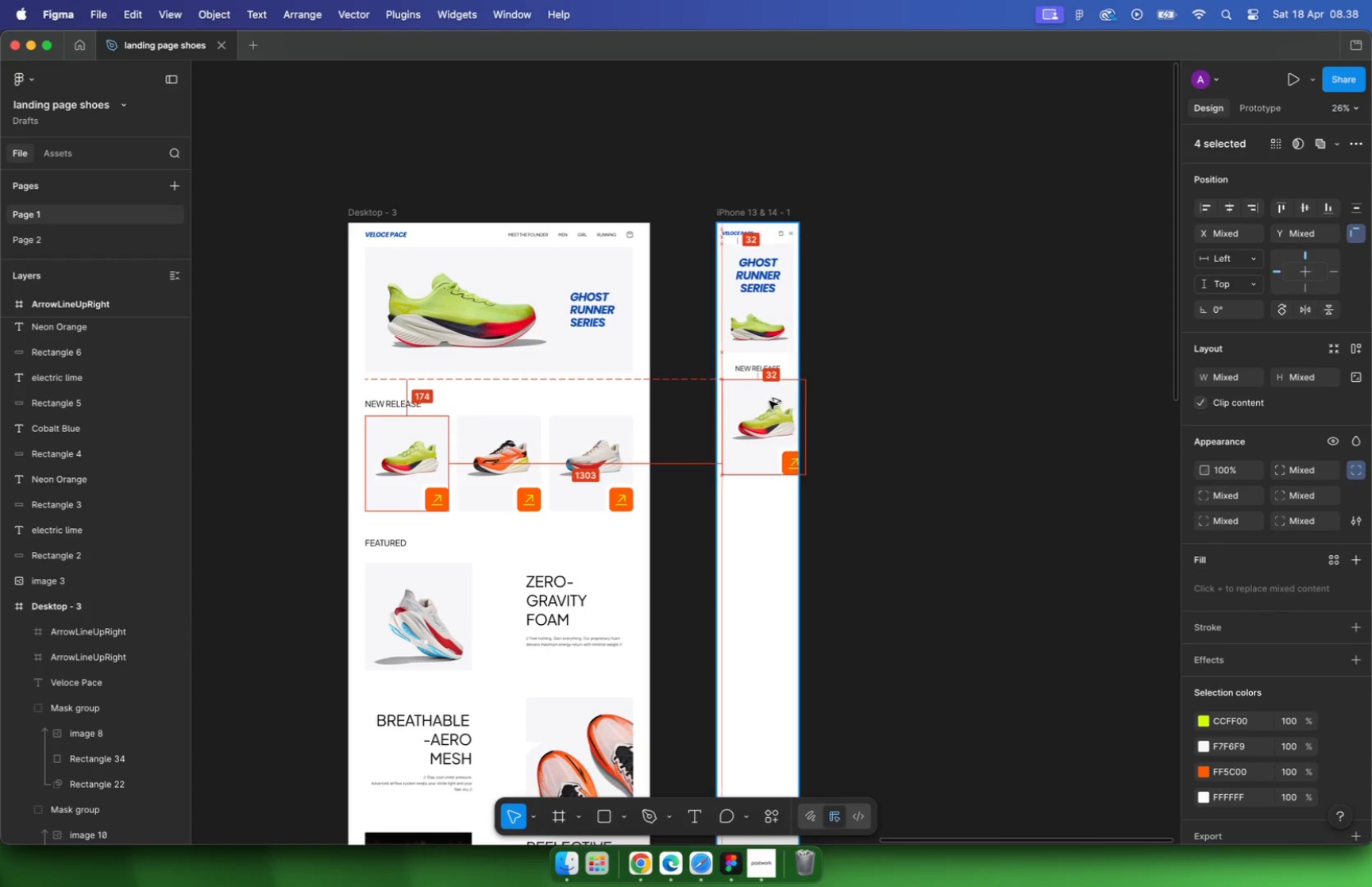 
key(Alt+Shift+ArrowUp)
 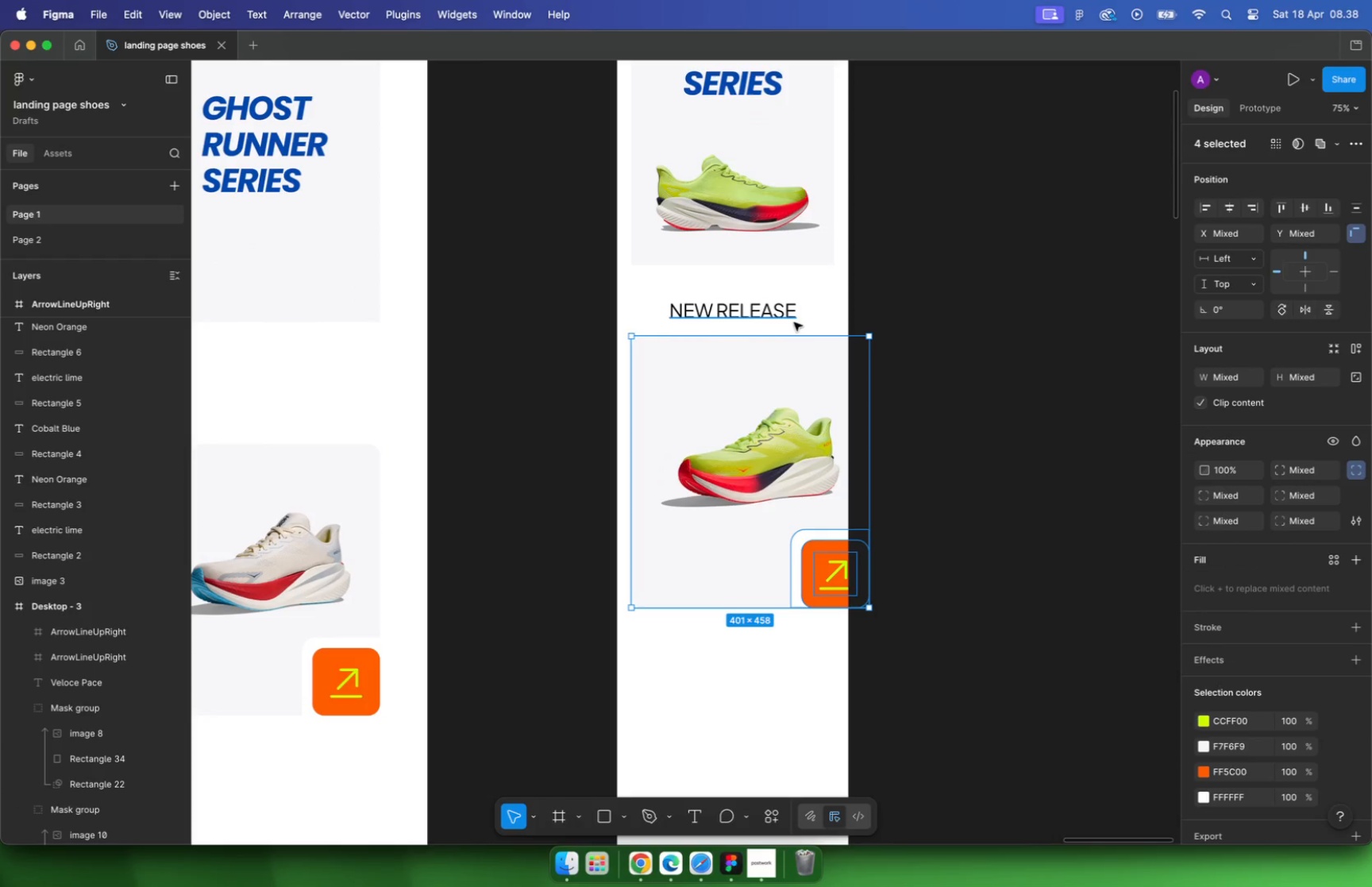 
left_click([1027, 364])
 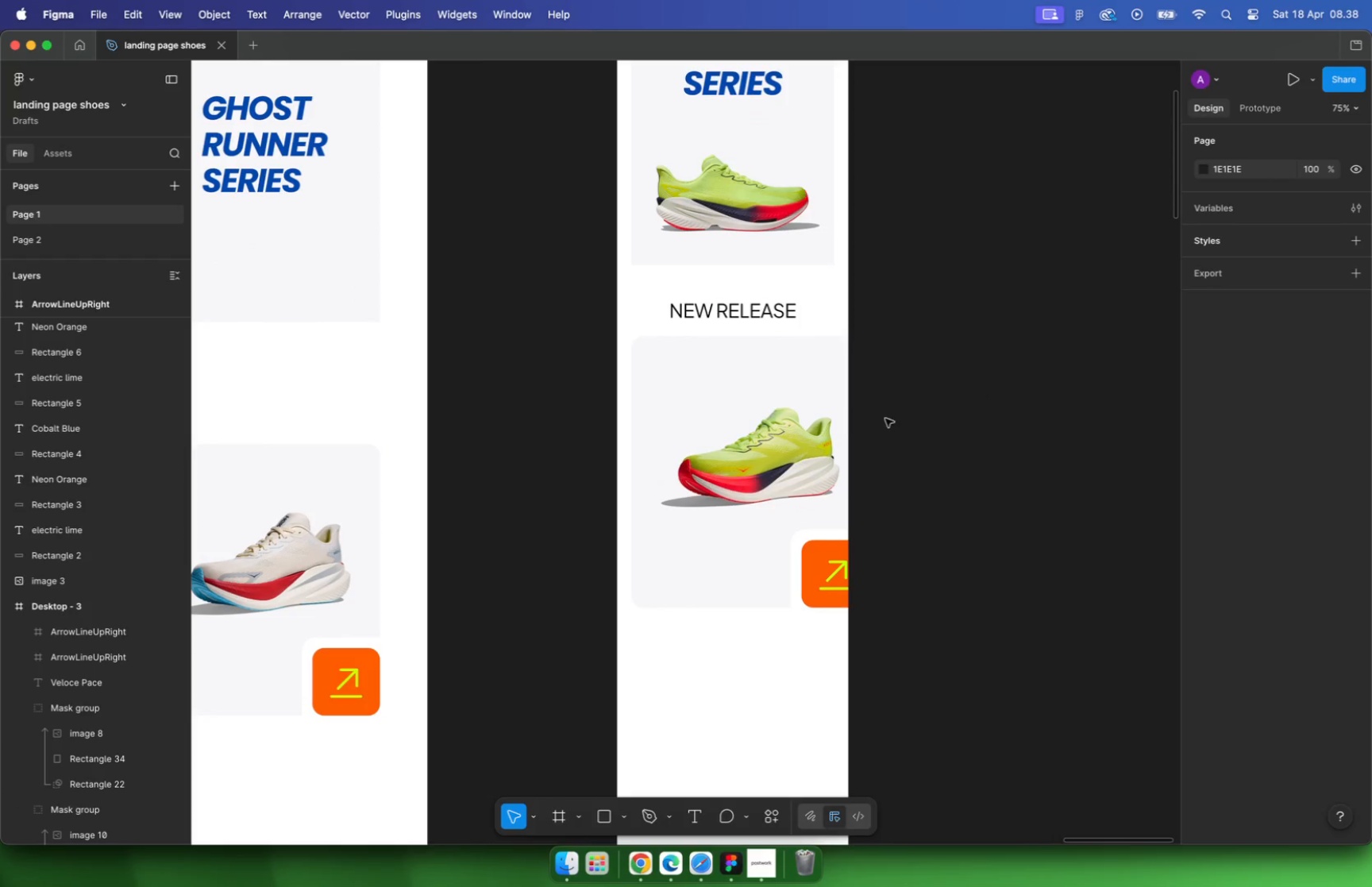 
left_click([834, 376])
 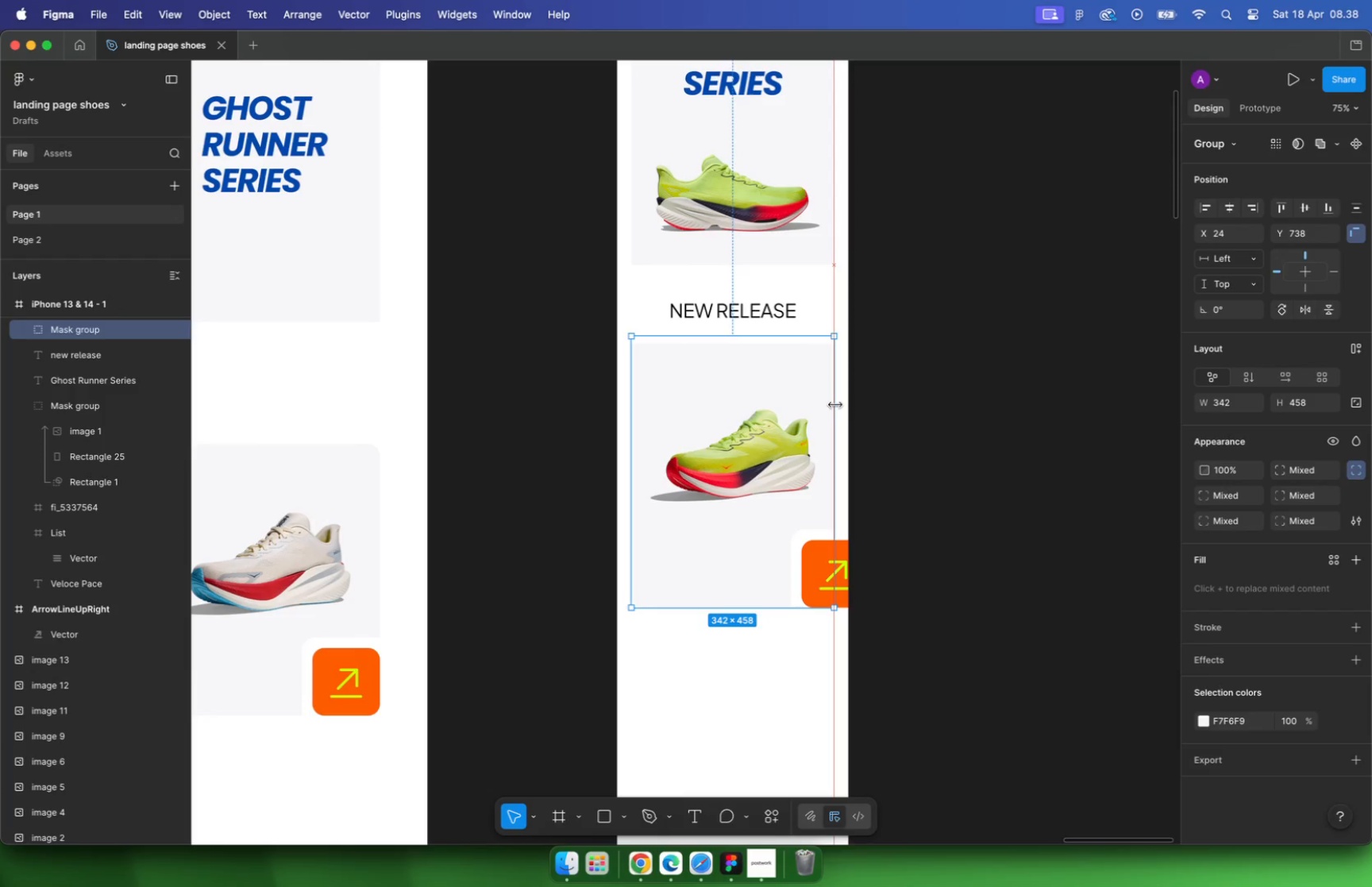 
left_click_drag(start_coordinate=[866, 403], to_coordinate=[831, 405])
 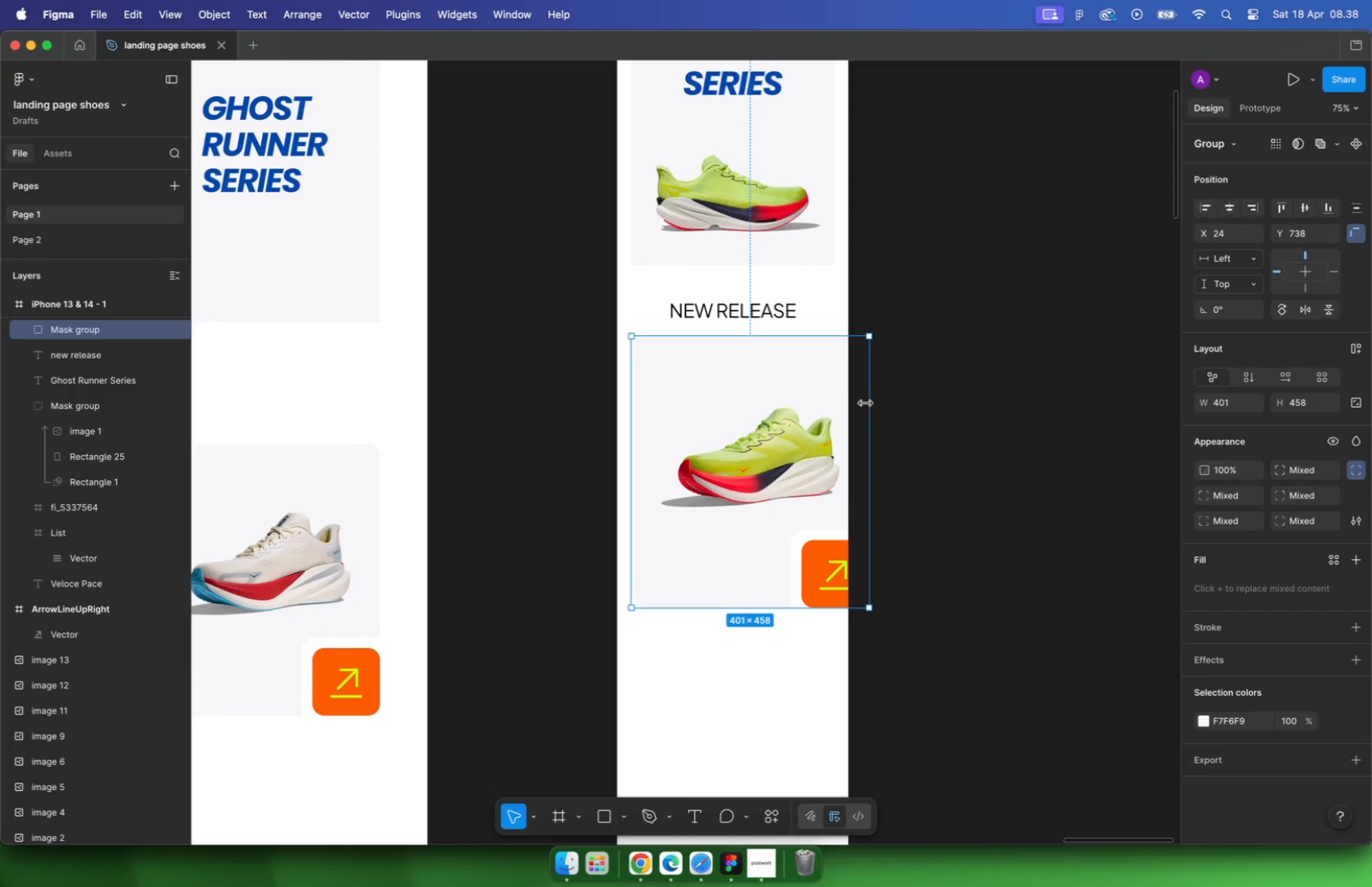 
hold_key(key=CommandLeft, duration=0.44)
 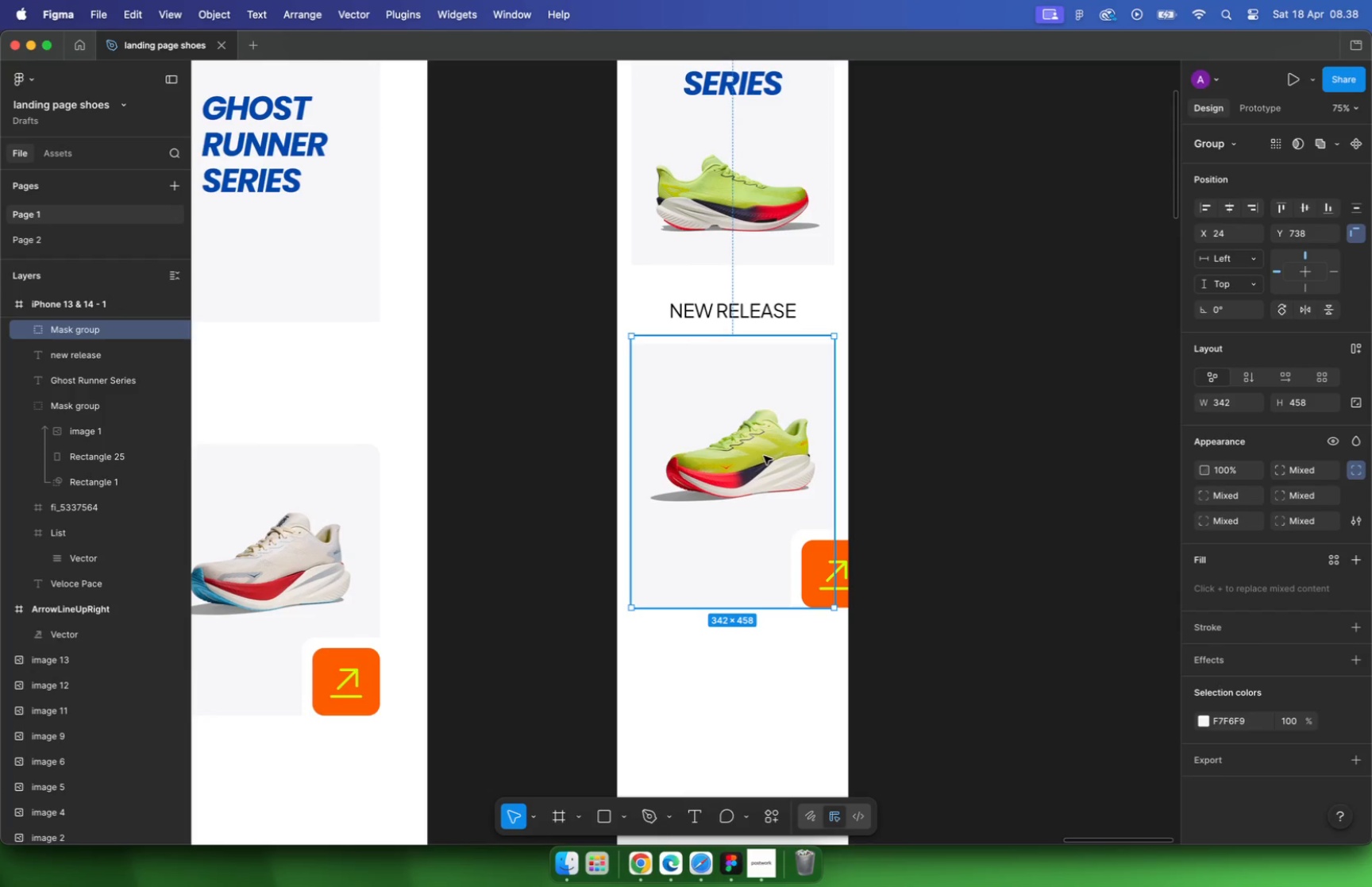 
left_click([795, 561])
 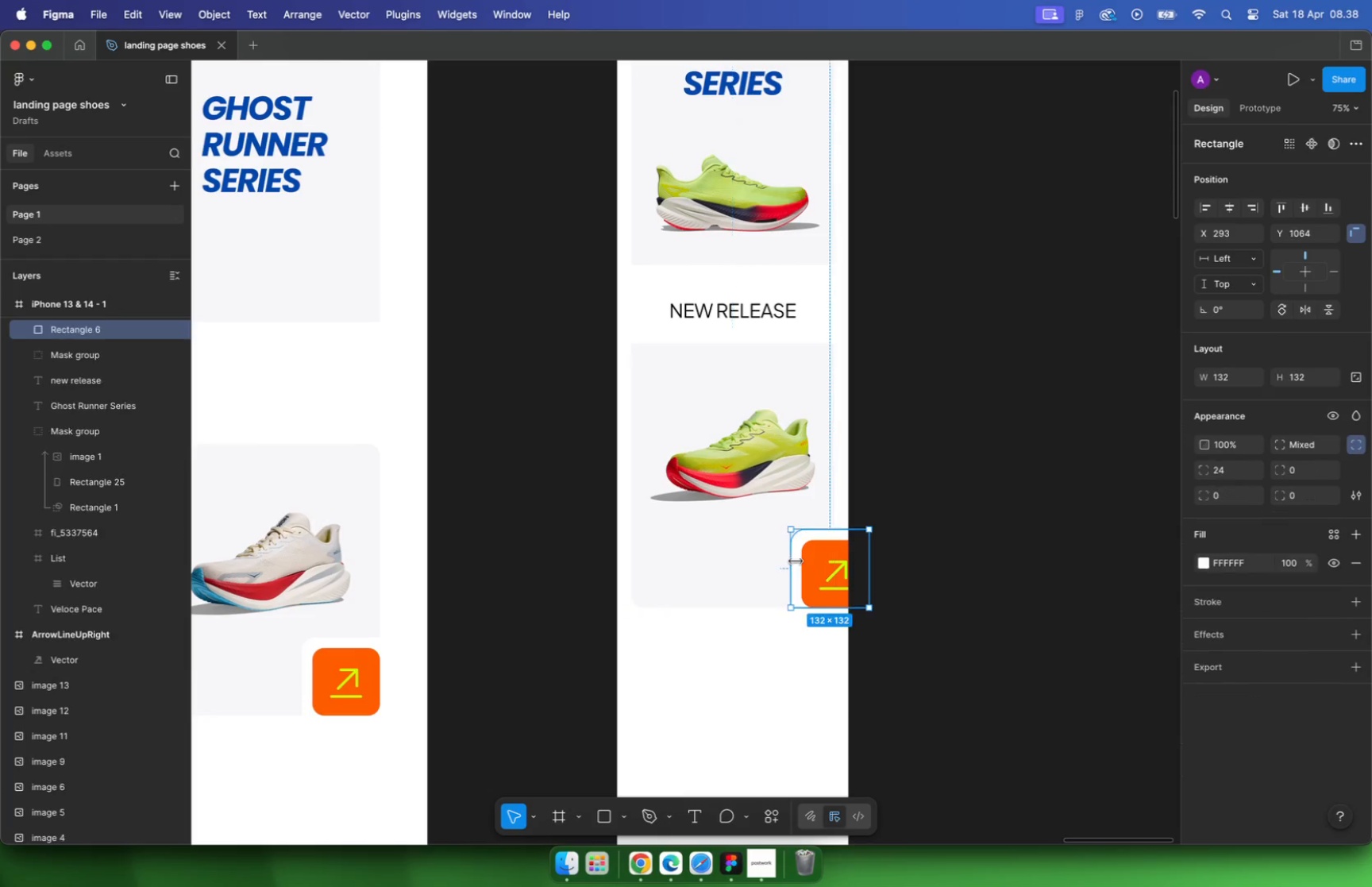 
left_click_drag(start_coordinate=[807, 567], to_coordinate=[785, 567])
 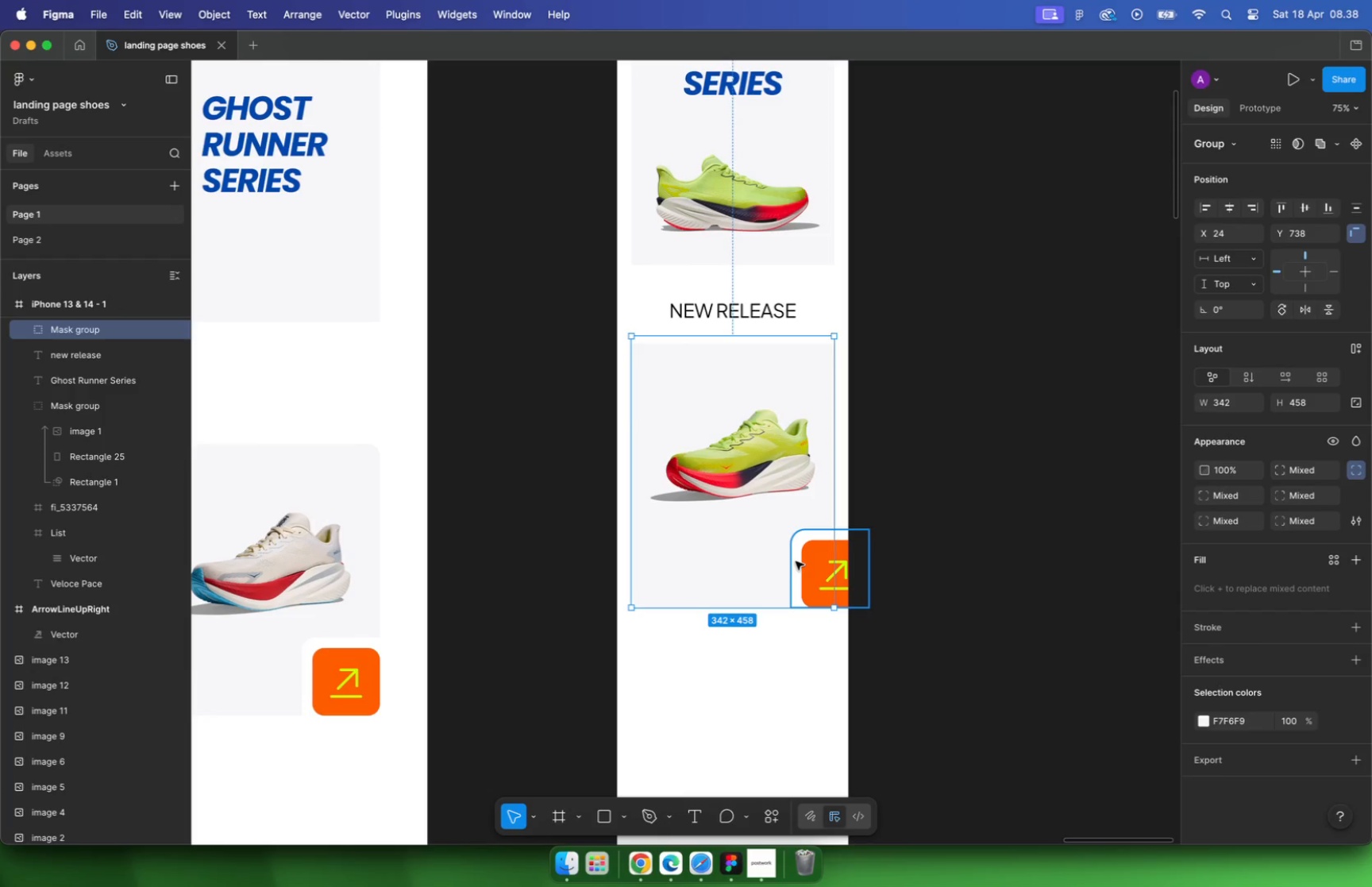 
hold_key(key=ShiftLeft, duration=0.57)
 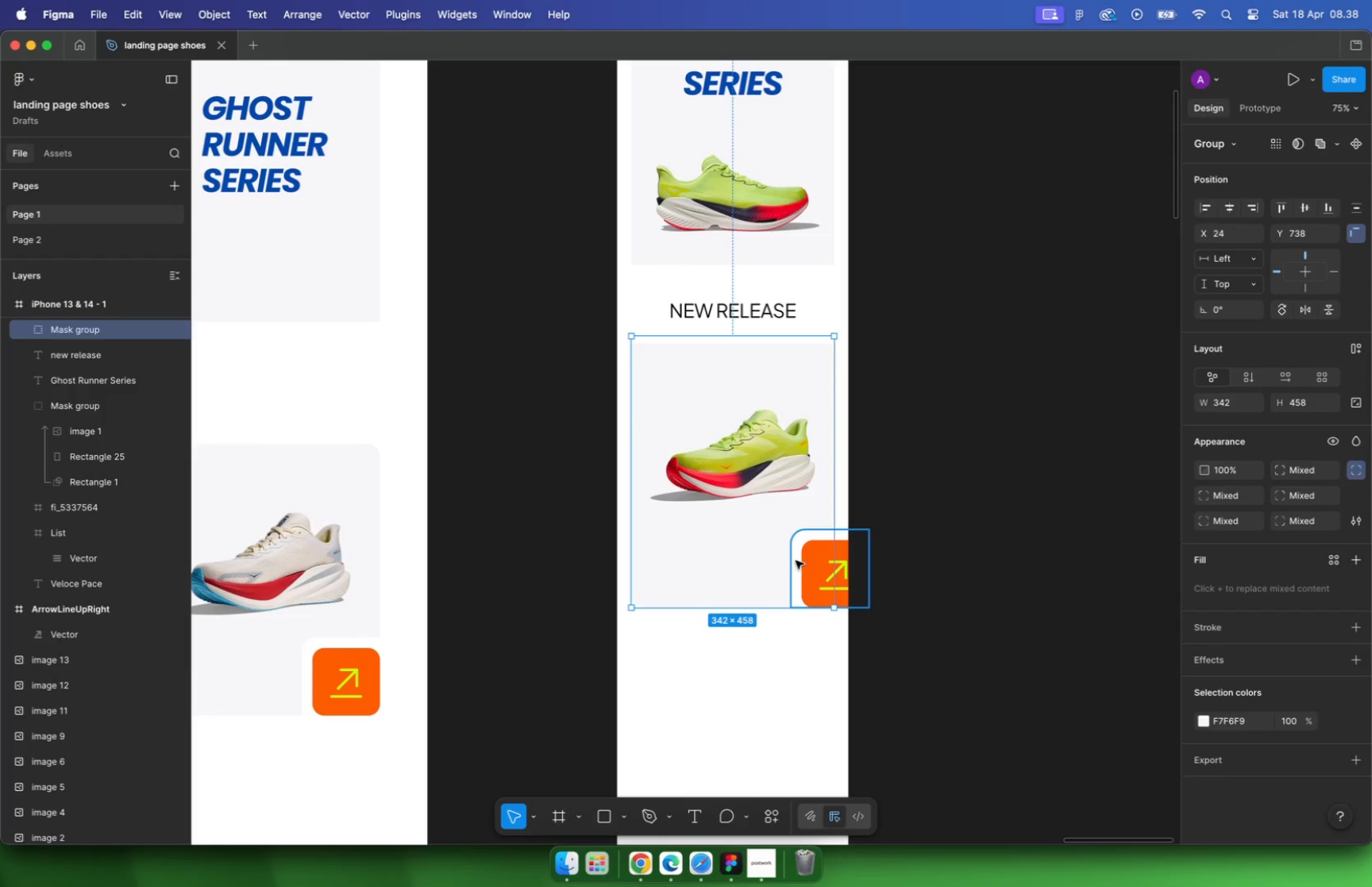 
key(Meta+CommandLeft)
 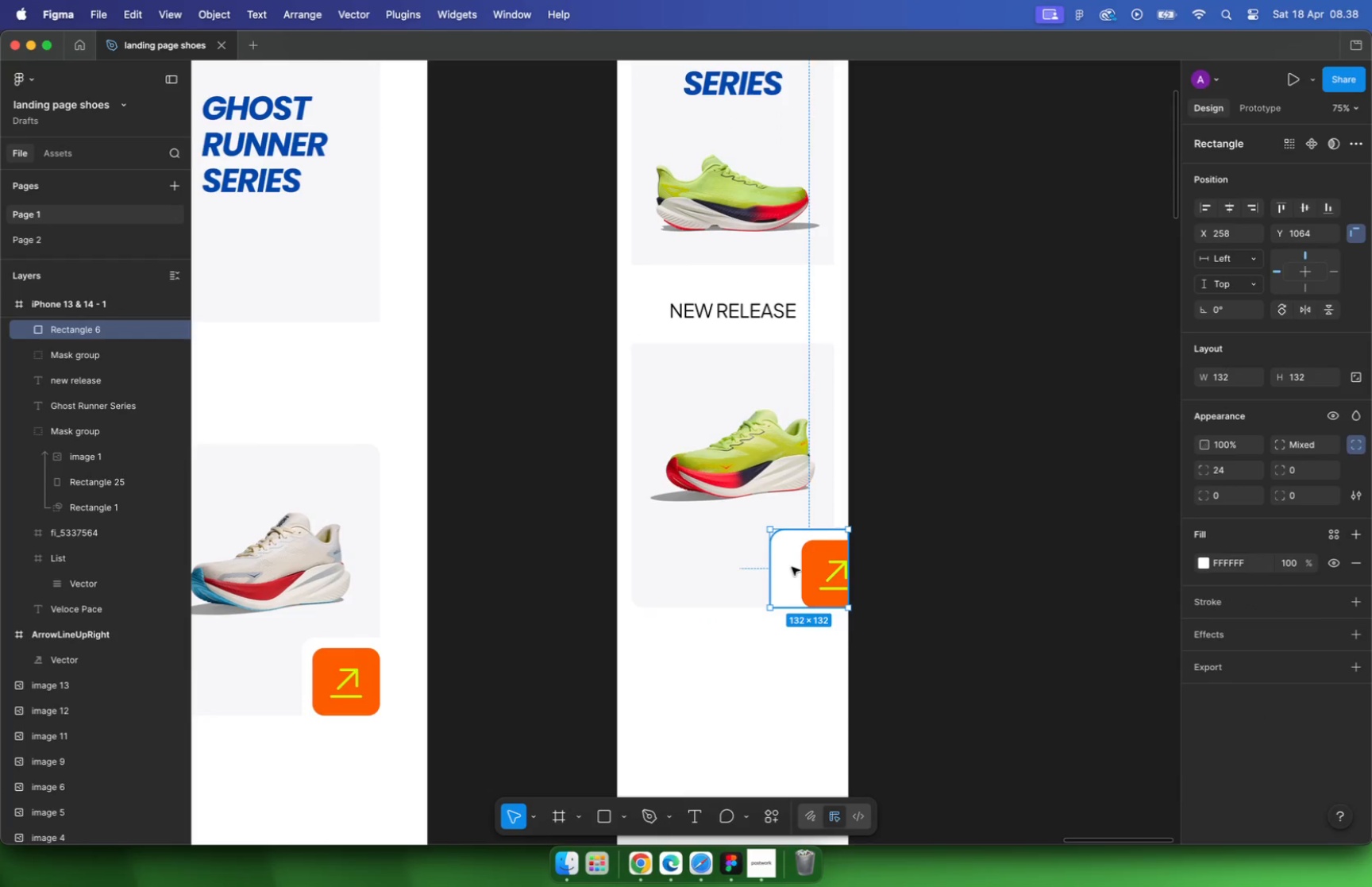 
key(Meta+Z)
 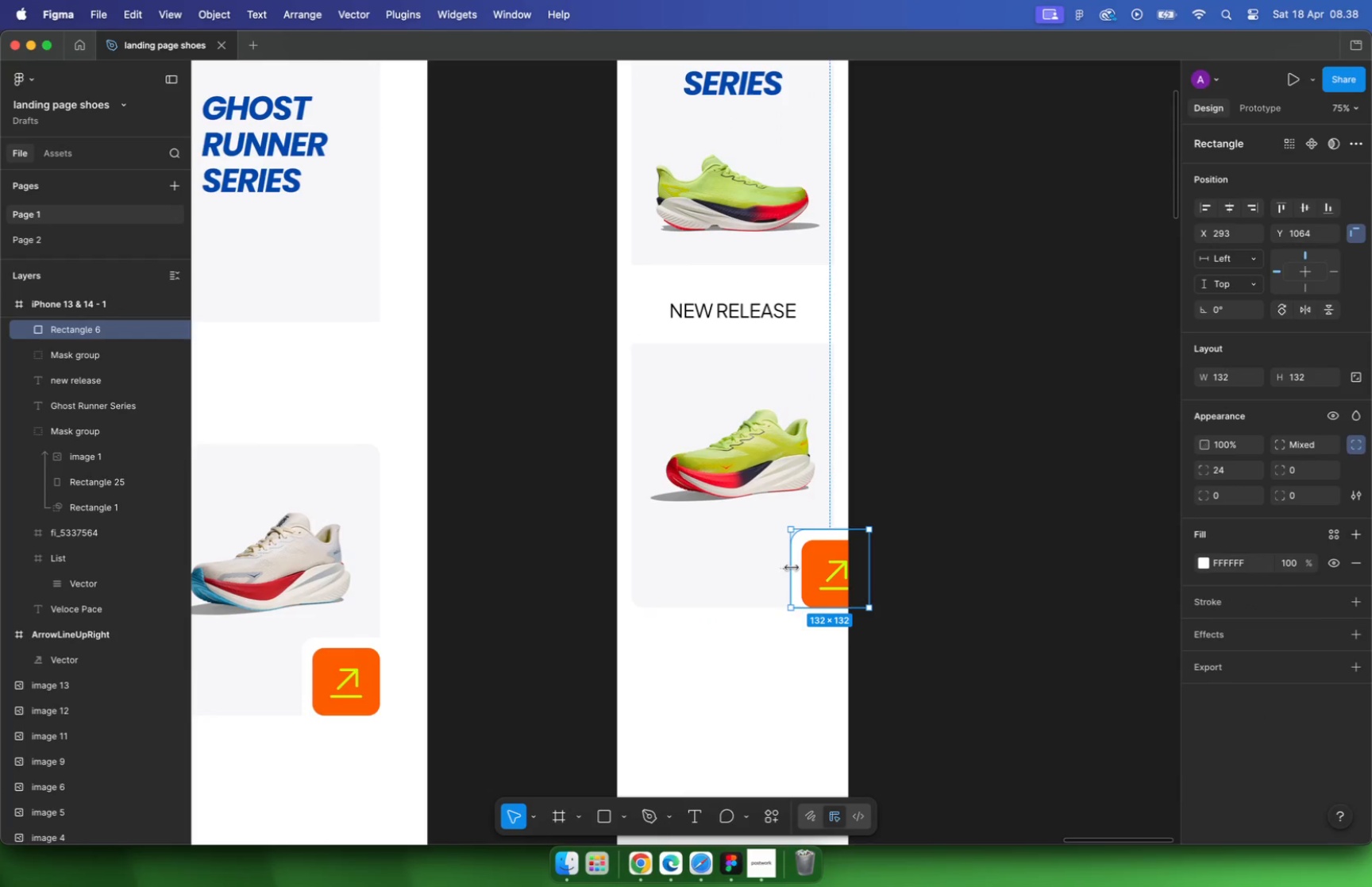 
hold_key(key=ShiftLeft, duration=1.01)
 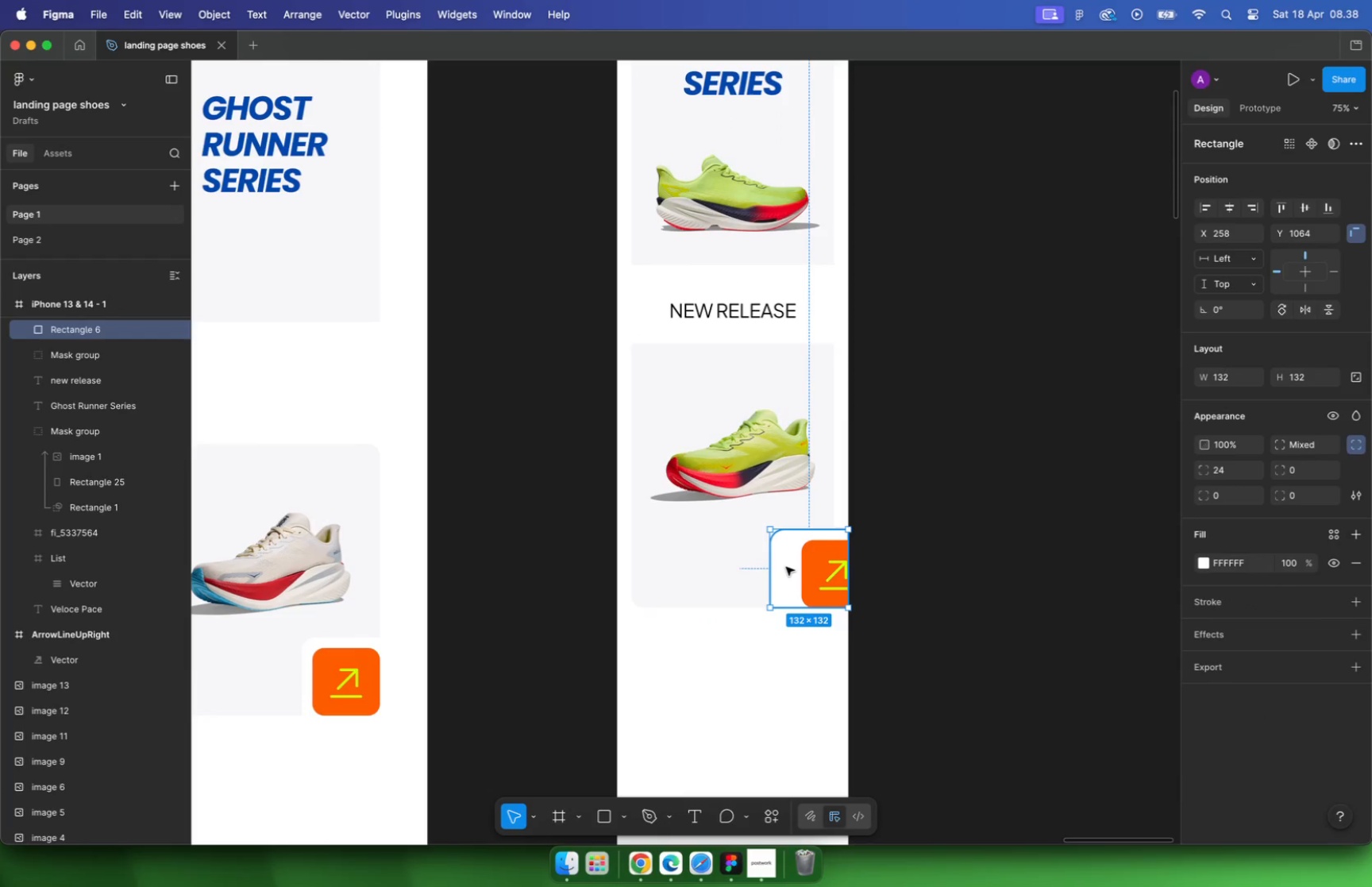 
hold_key(key=ShiftLeft, duration=1.56)
left_click([804, 580])
 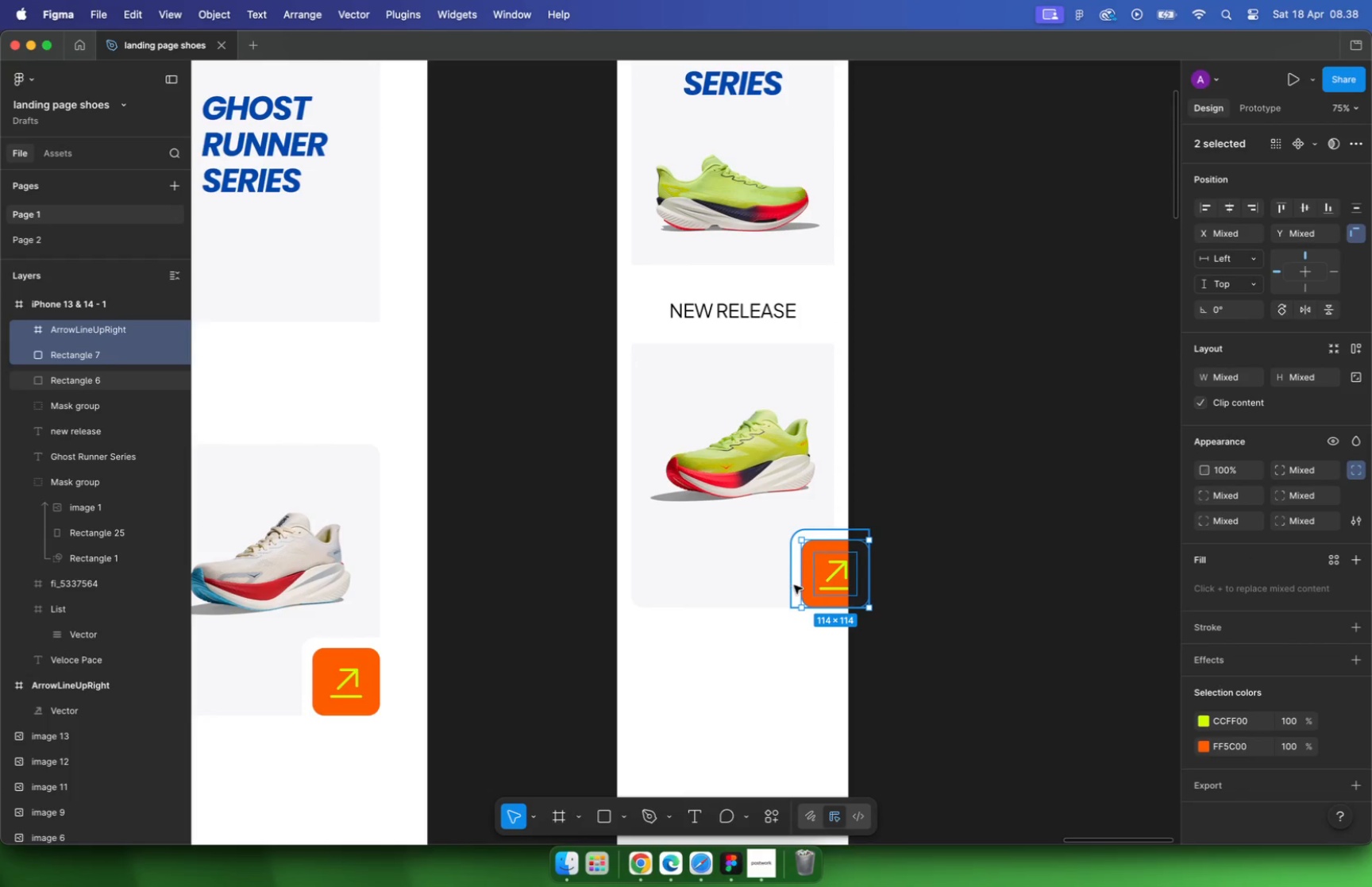 
left_click([794, 584])
 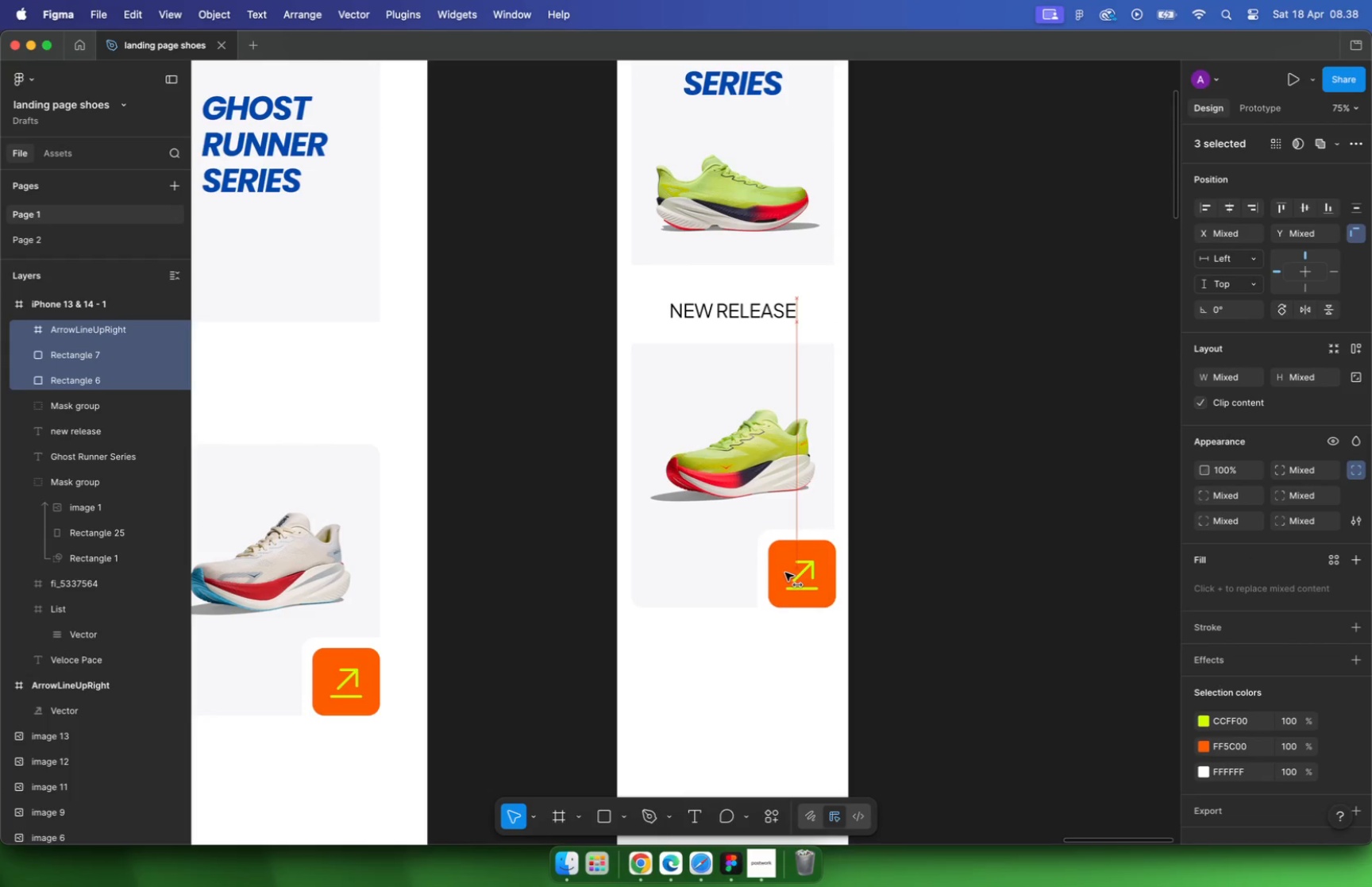 
left_click_drag(start_coordinate=[819, 572], to_coordinate=[783, 573])
 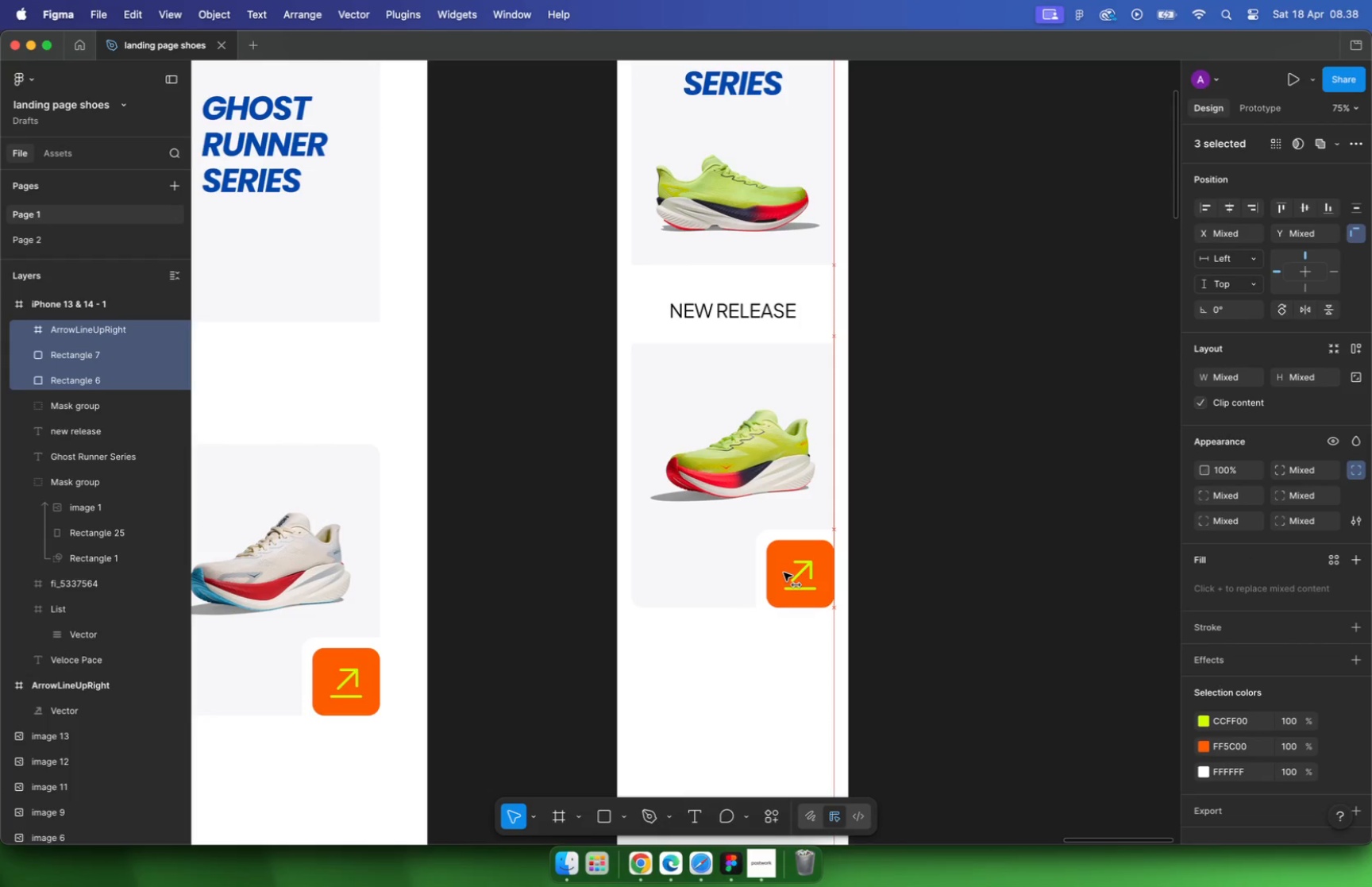 
hold_key(key=ShiftLeft, duration=3.41)
 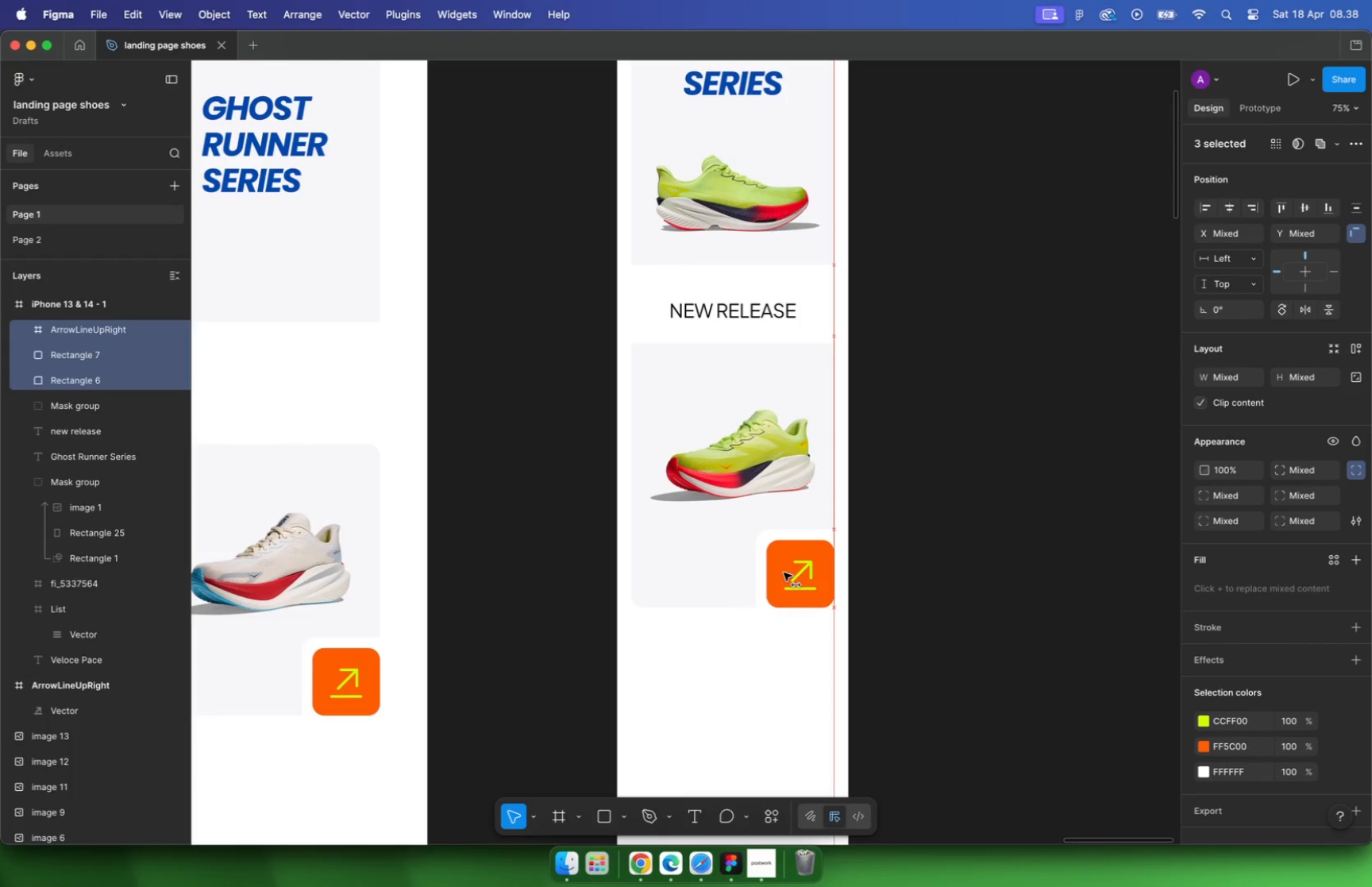 
hold_key(key=CommandLeft, duration=0.58)
scroll: coordinate [833, 546], scroll_direction: up, amount: 16.0
 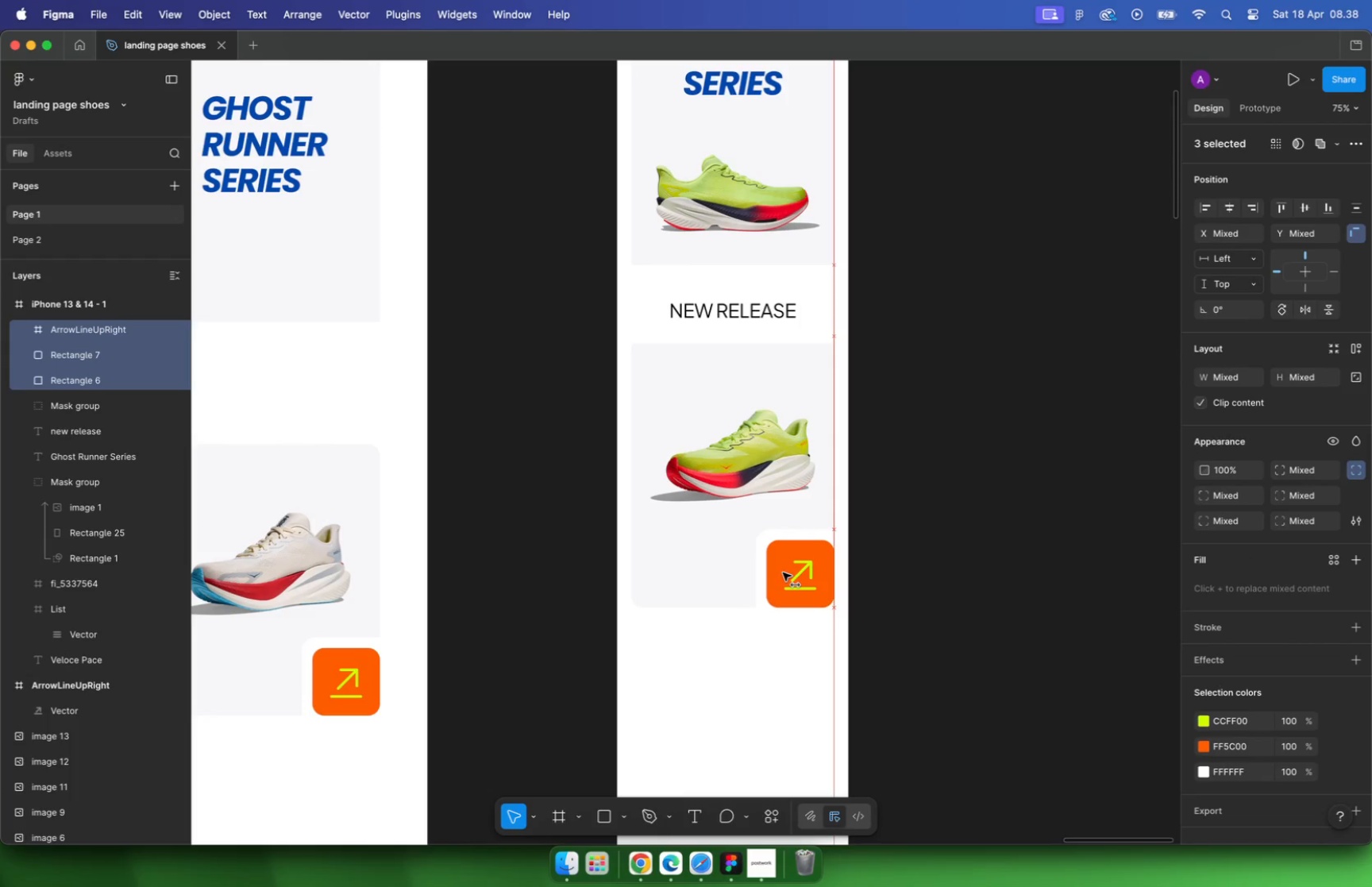 
key(Meta+CommandLeft)
 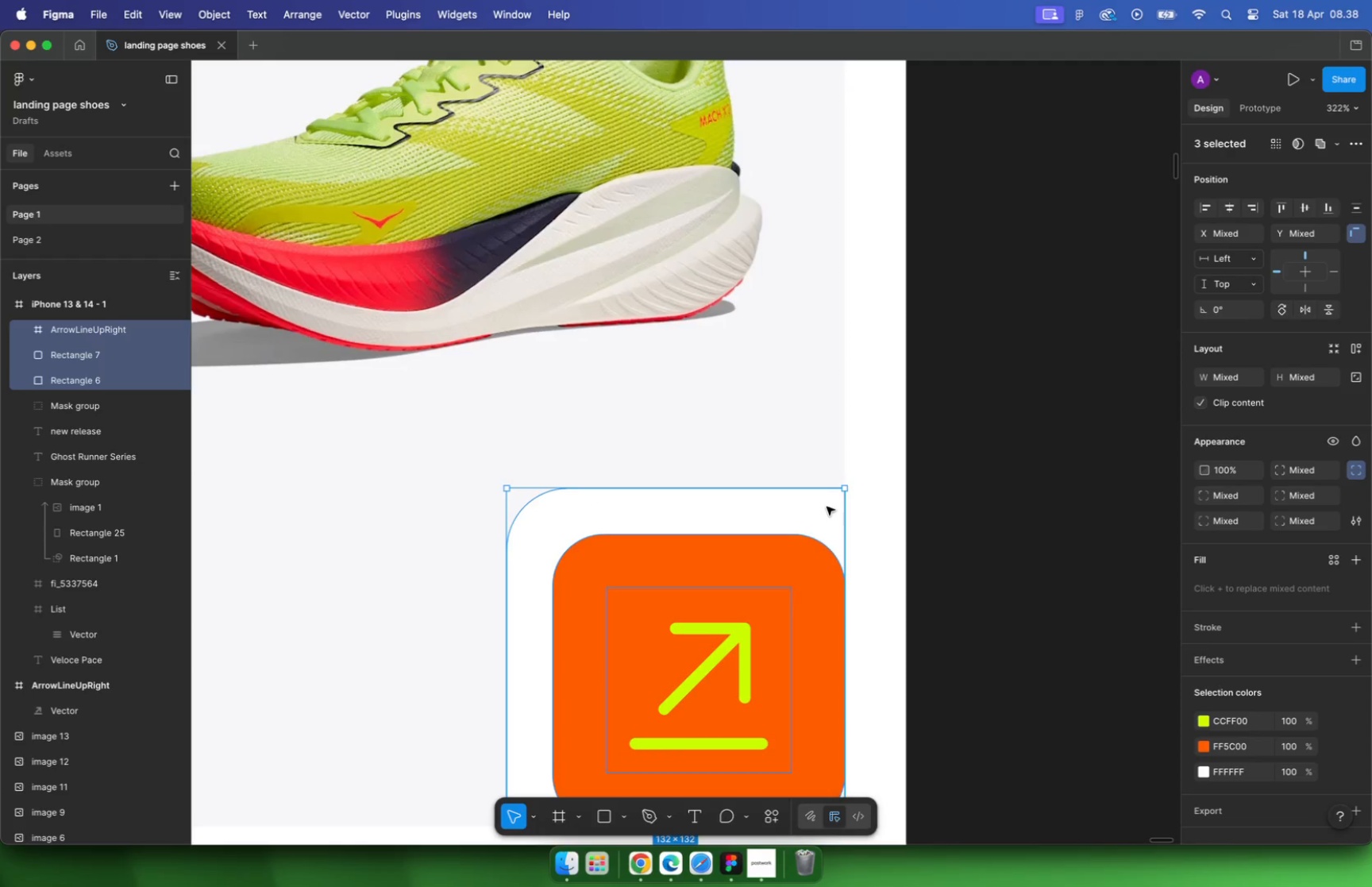 
scroll: coordinate [821, 522], scroll_direction: up, amount: 5.0
 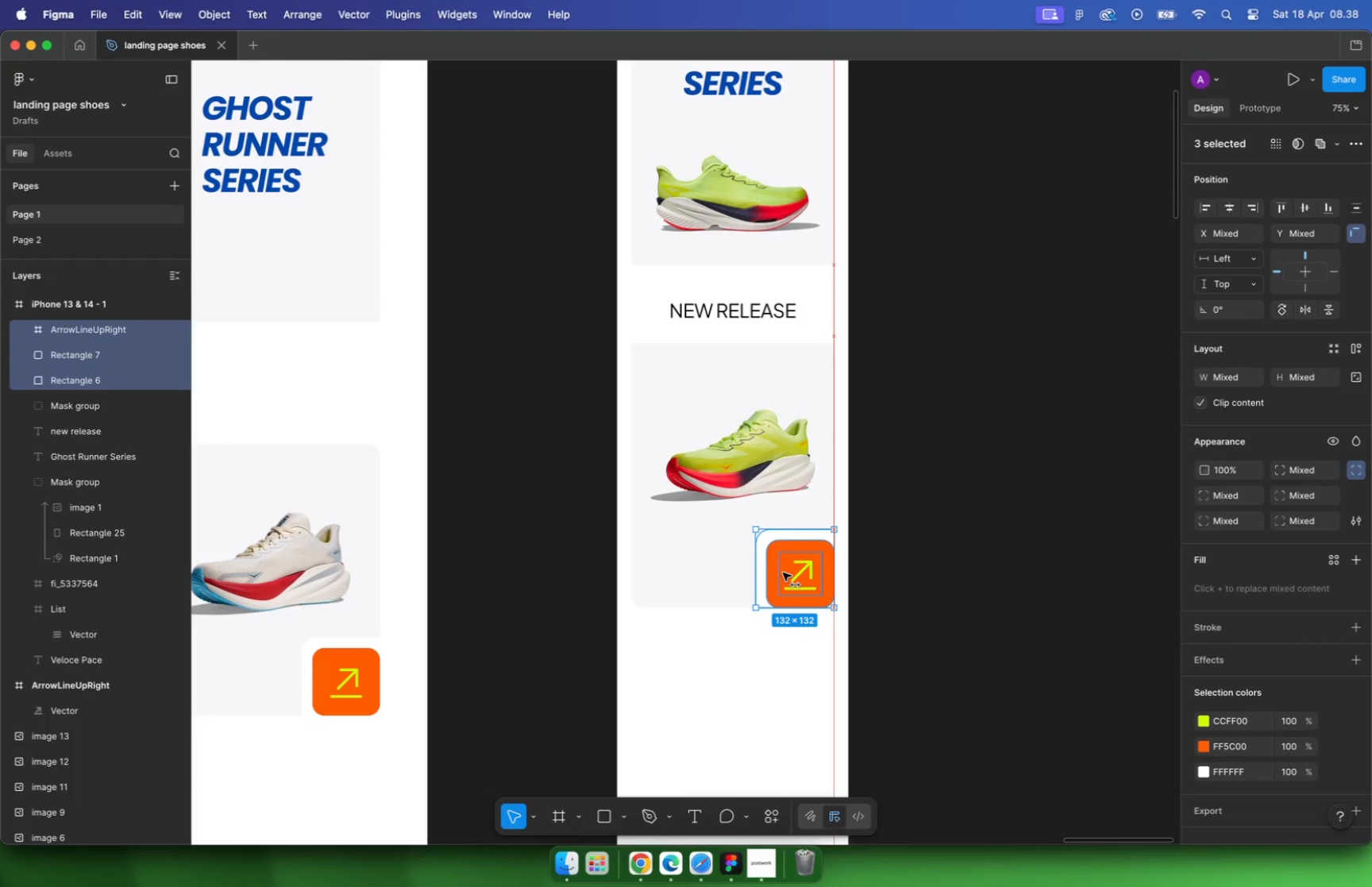 
hold_key(key=CommandLeft, duration=0.36)
scroll: coordinate [827, 490], scroll_direction: down, amount: 10.0
 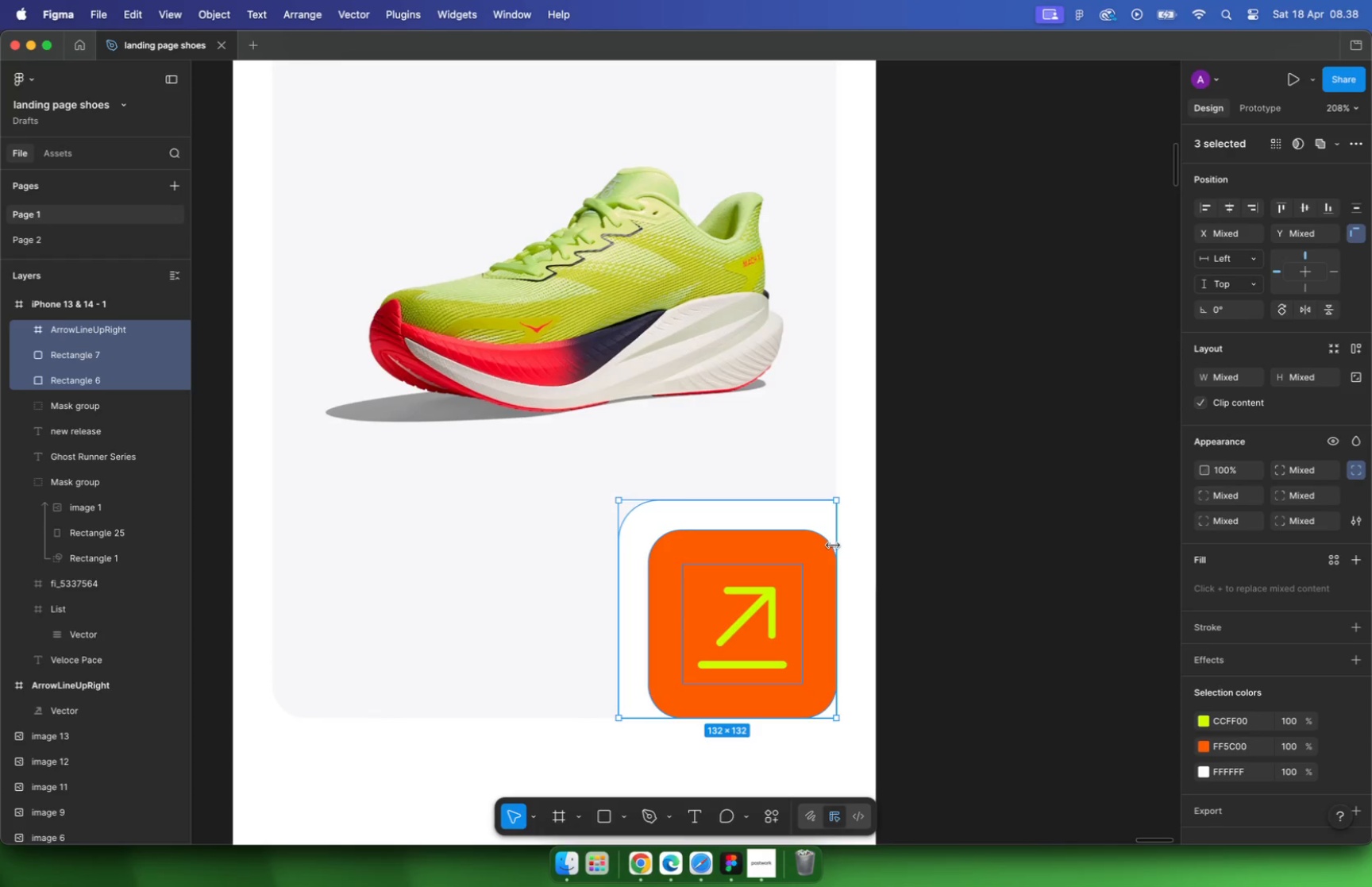 
left_click([973, 522])
 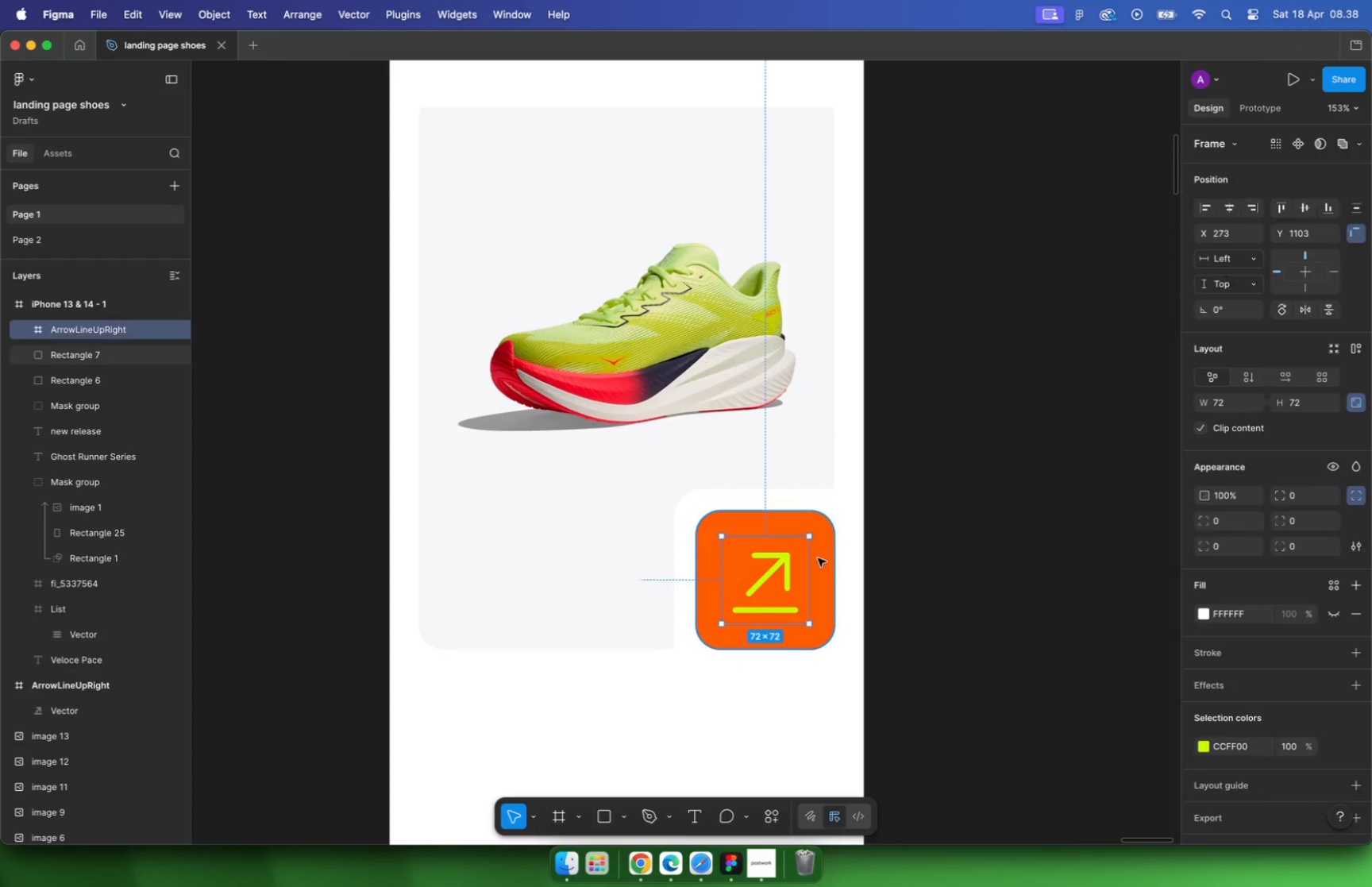 
left_click([827, 532])
 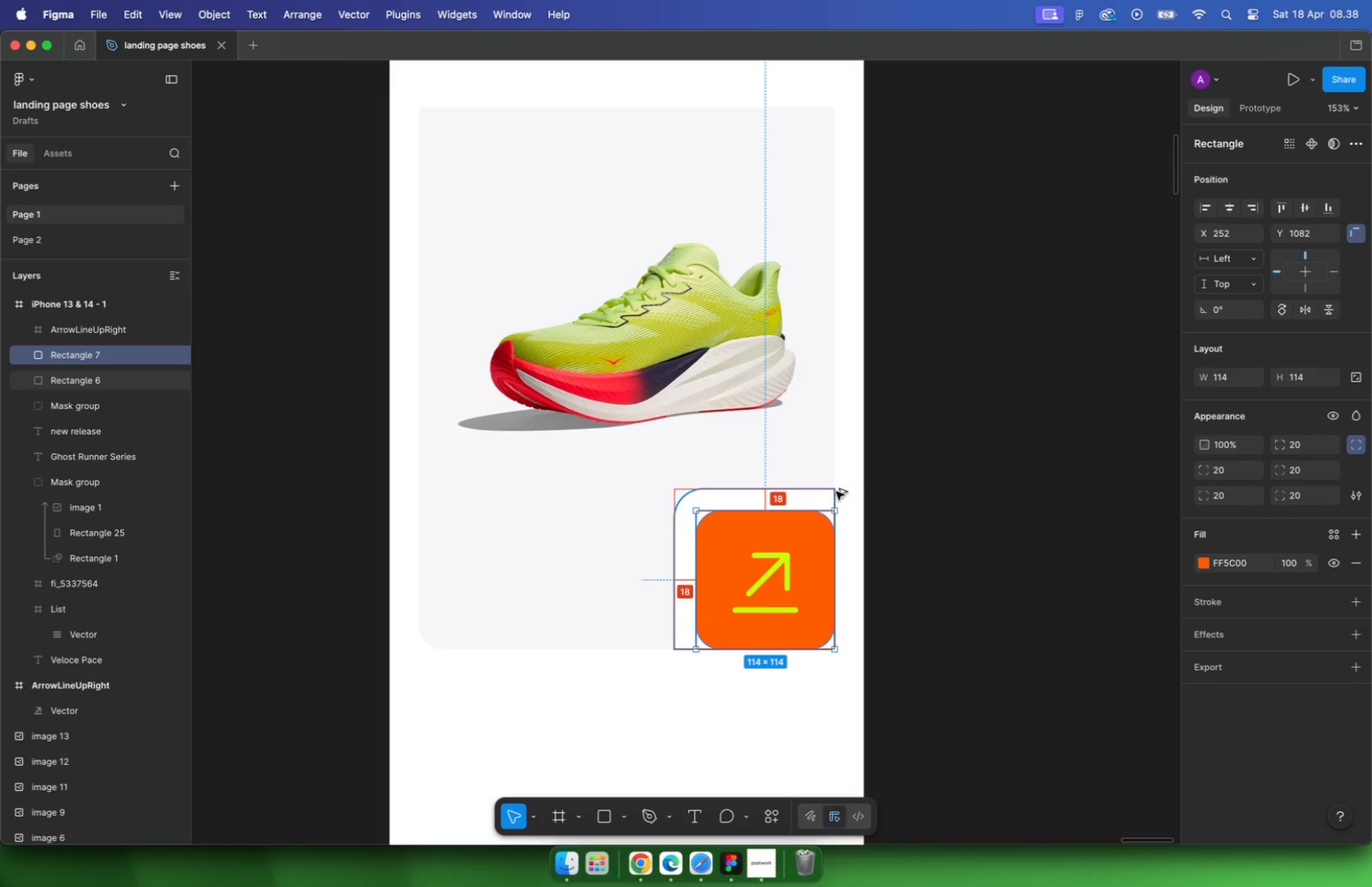 
hold_key(key=OptionLeft, duration=1.16)
 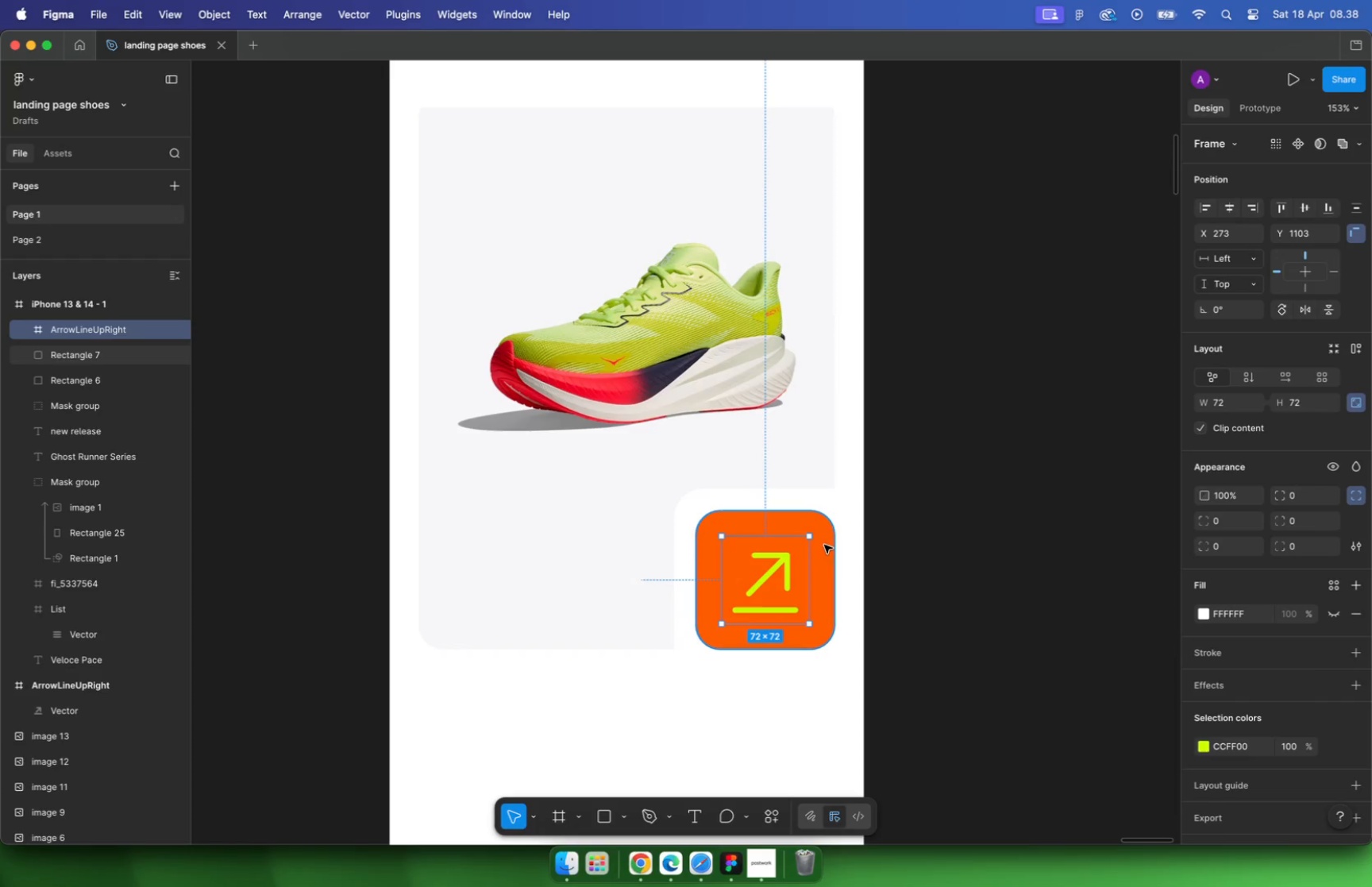 
left_click([874, 492])
 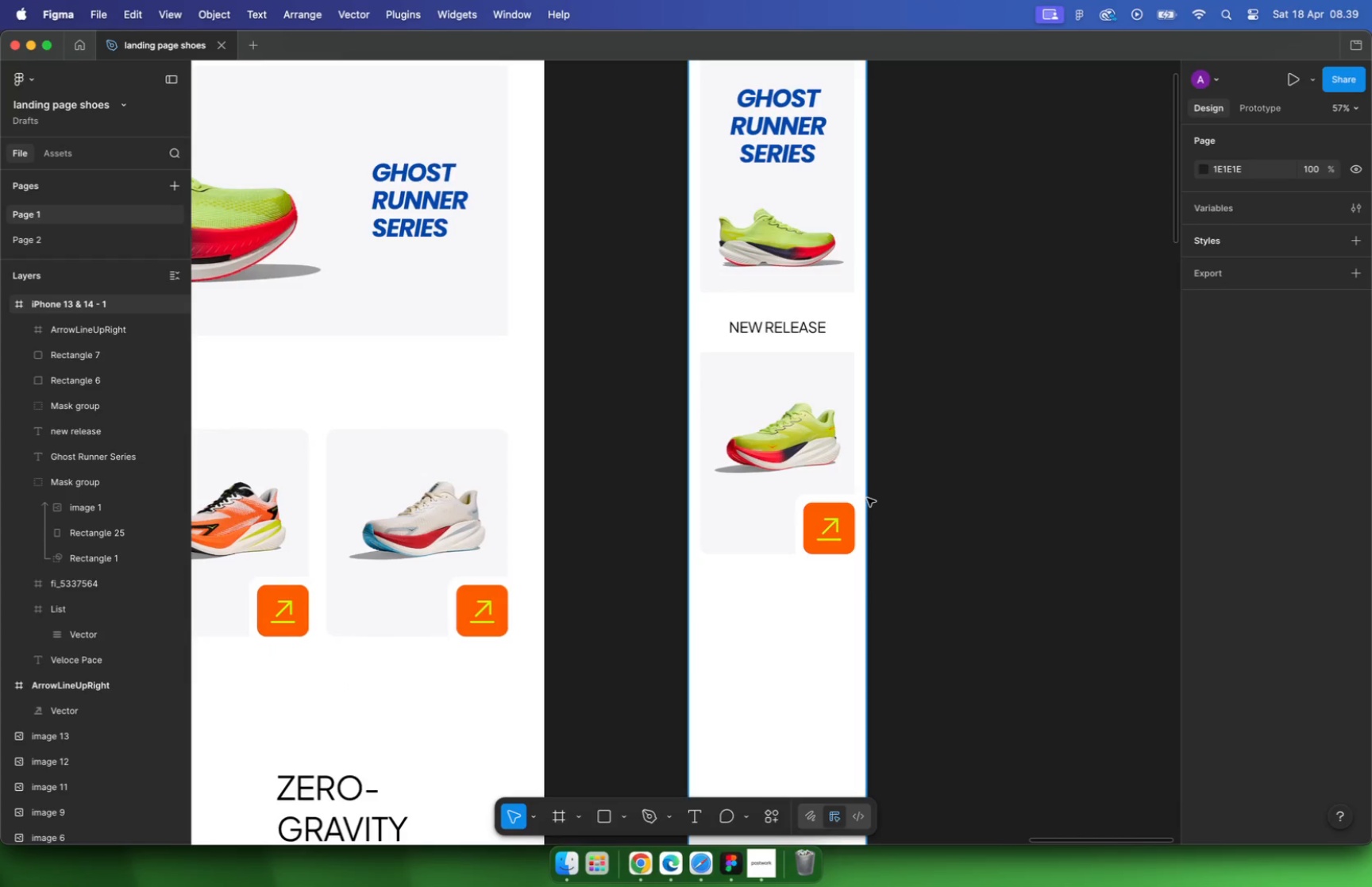 
hold_key(key=CommandLeft, duration=2.94)
scroll: coordinate [867, 498], scroll_direction: down, amount: 16.0
 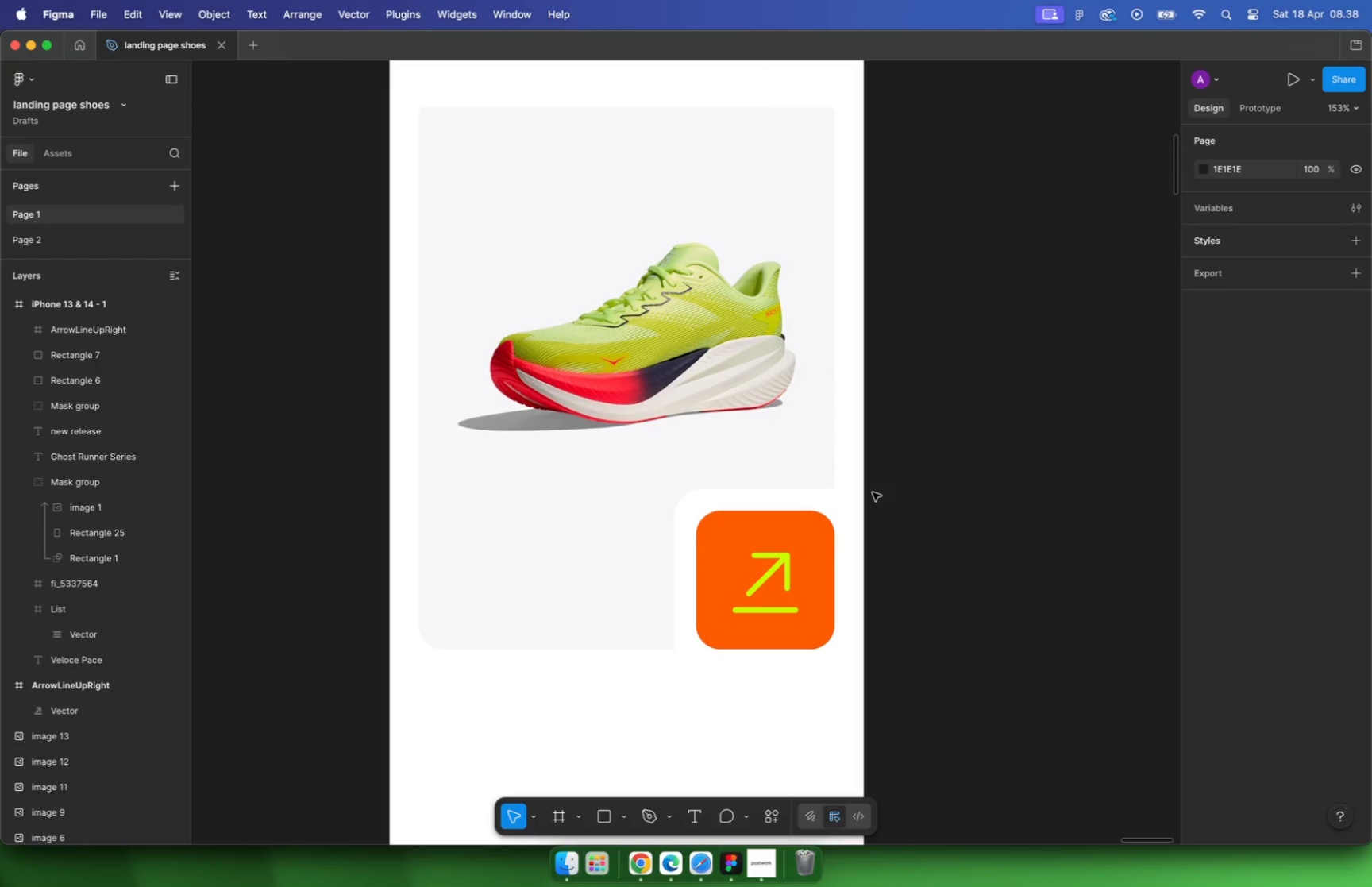 
left_click([788, 426])
 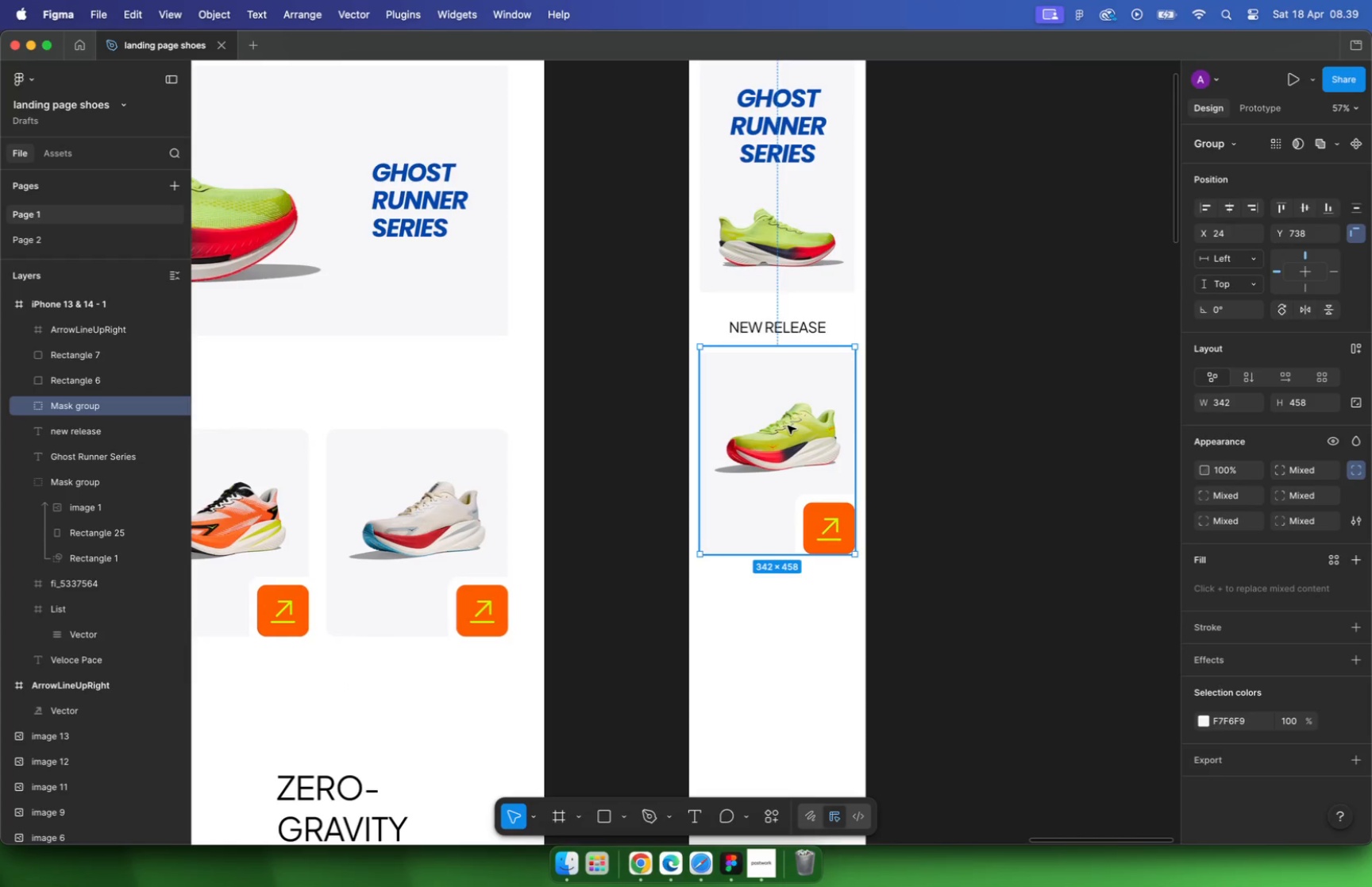 
hold_key(key=CommandLeft, duration=0.68)
scroll: coordinate [785, 355], scroll_direction: up, amount: 17.0
 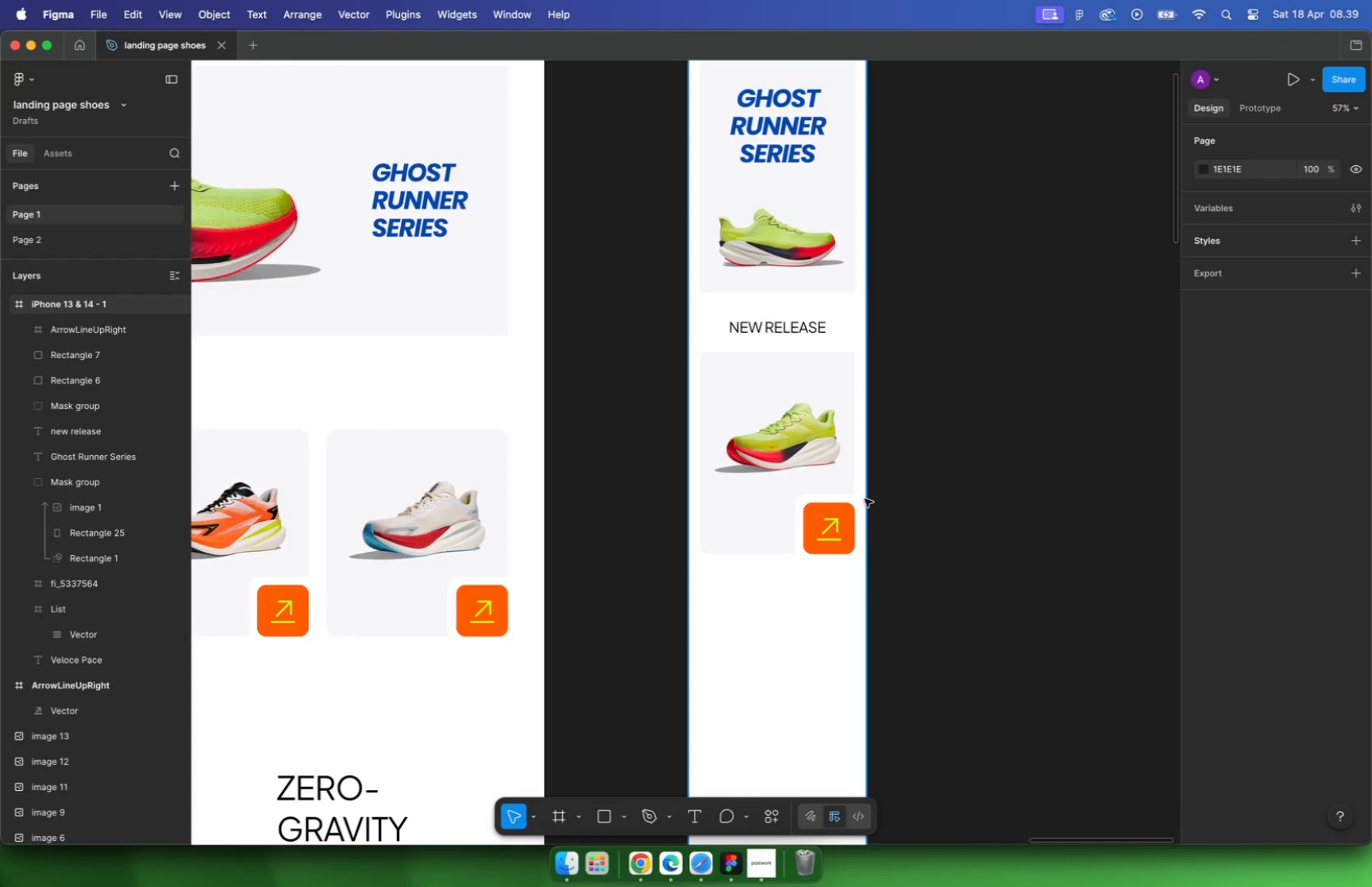 
hold_key(key=CommandLeft, duration=0.42)
 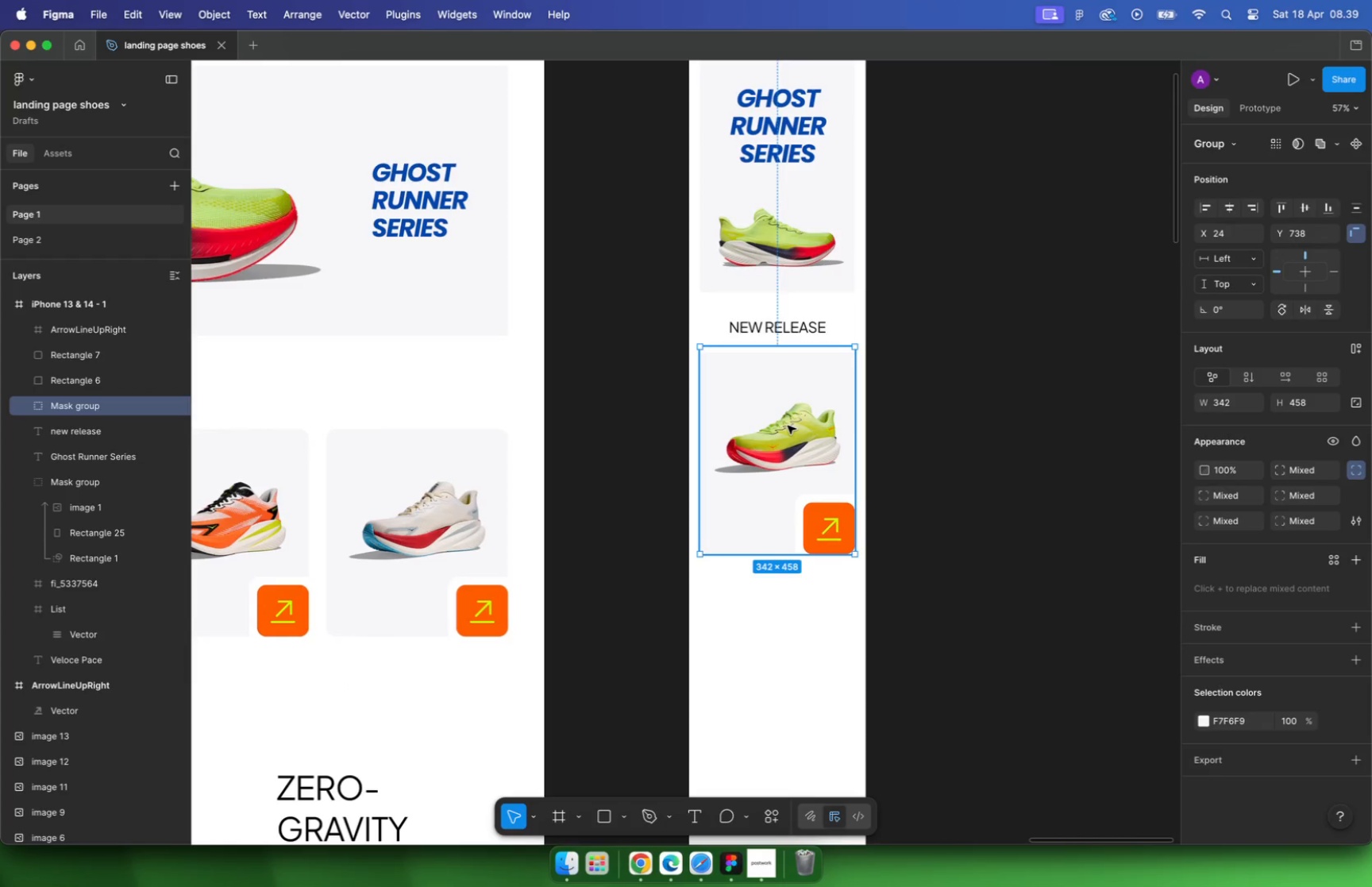 
left_click_drag(start_coordinate=[790, 394], to_coordinate=[785, 378])
 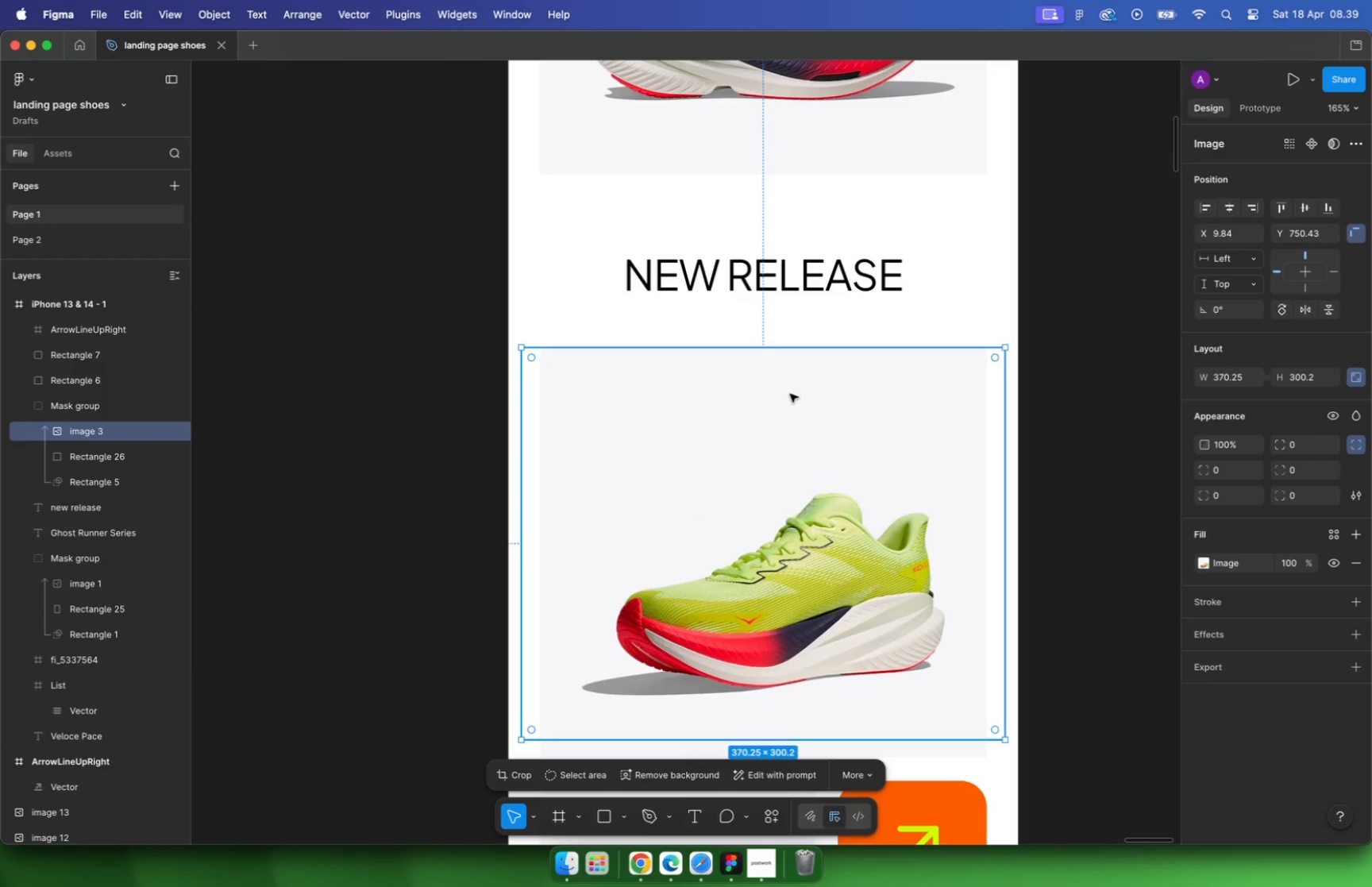 
hold_key(key=ShiftLeft, duration=1.66)
 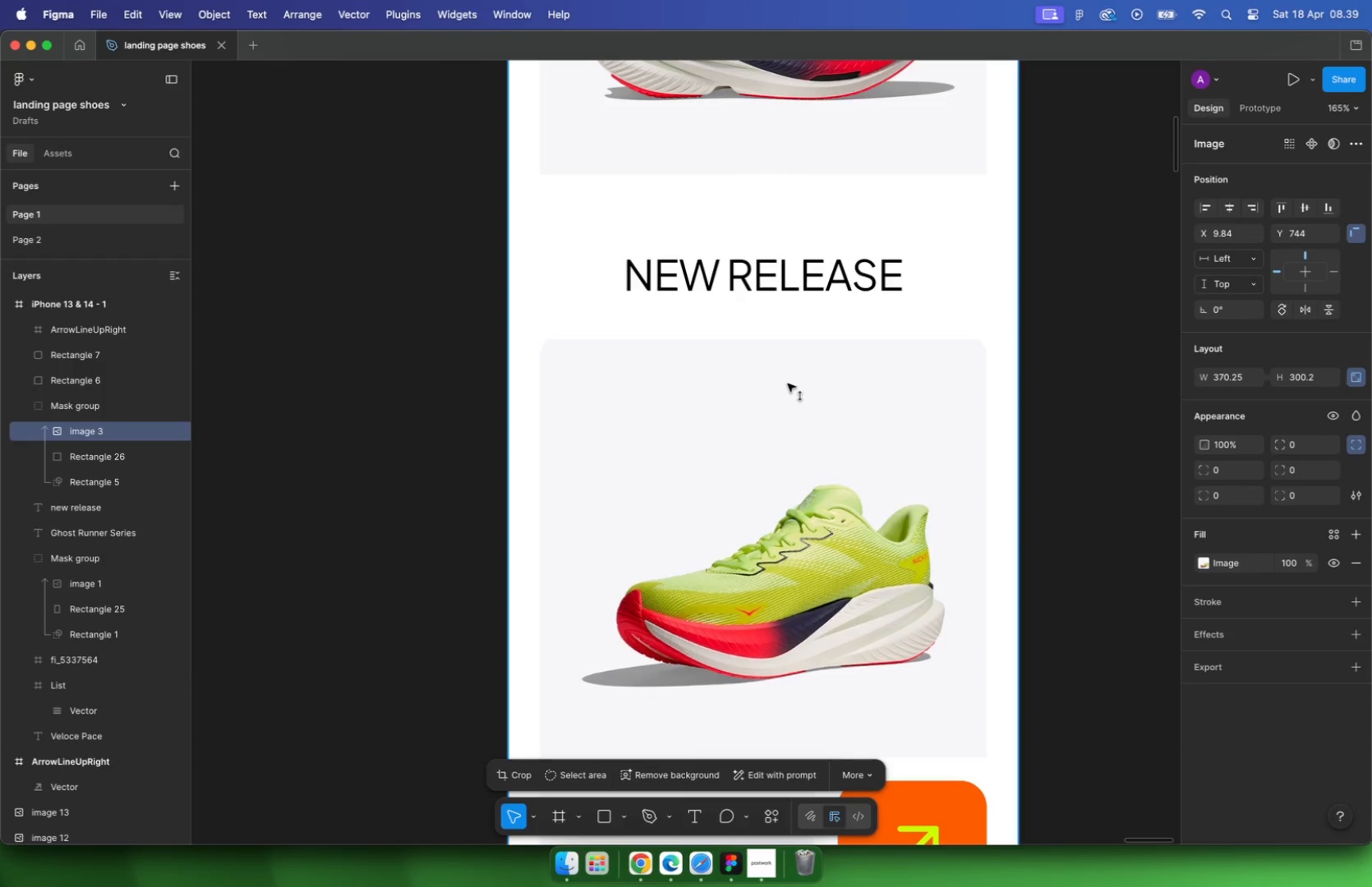 
key(Meta+CommandLeft)
 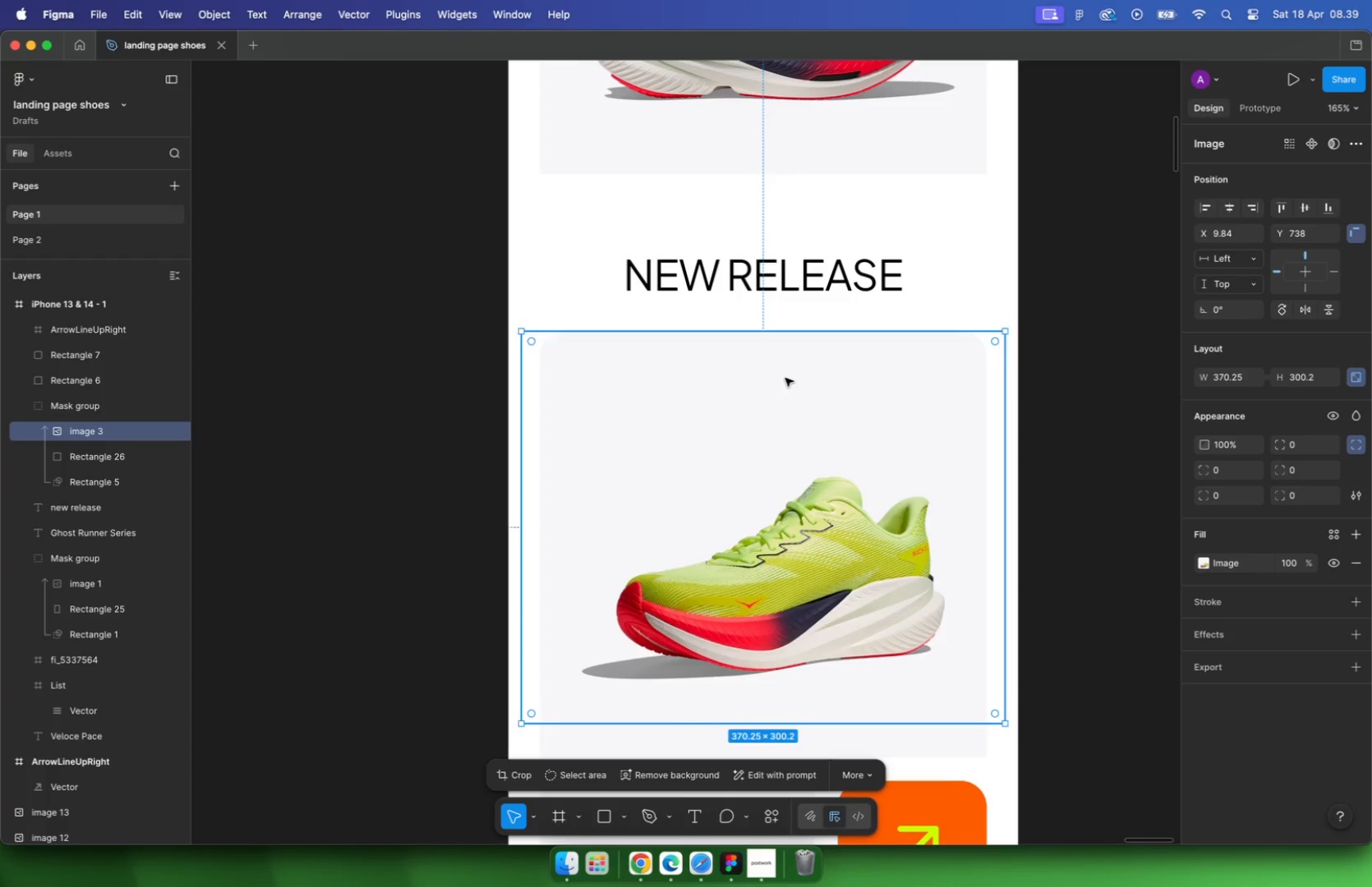 
key(Meta+Z)
 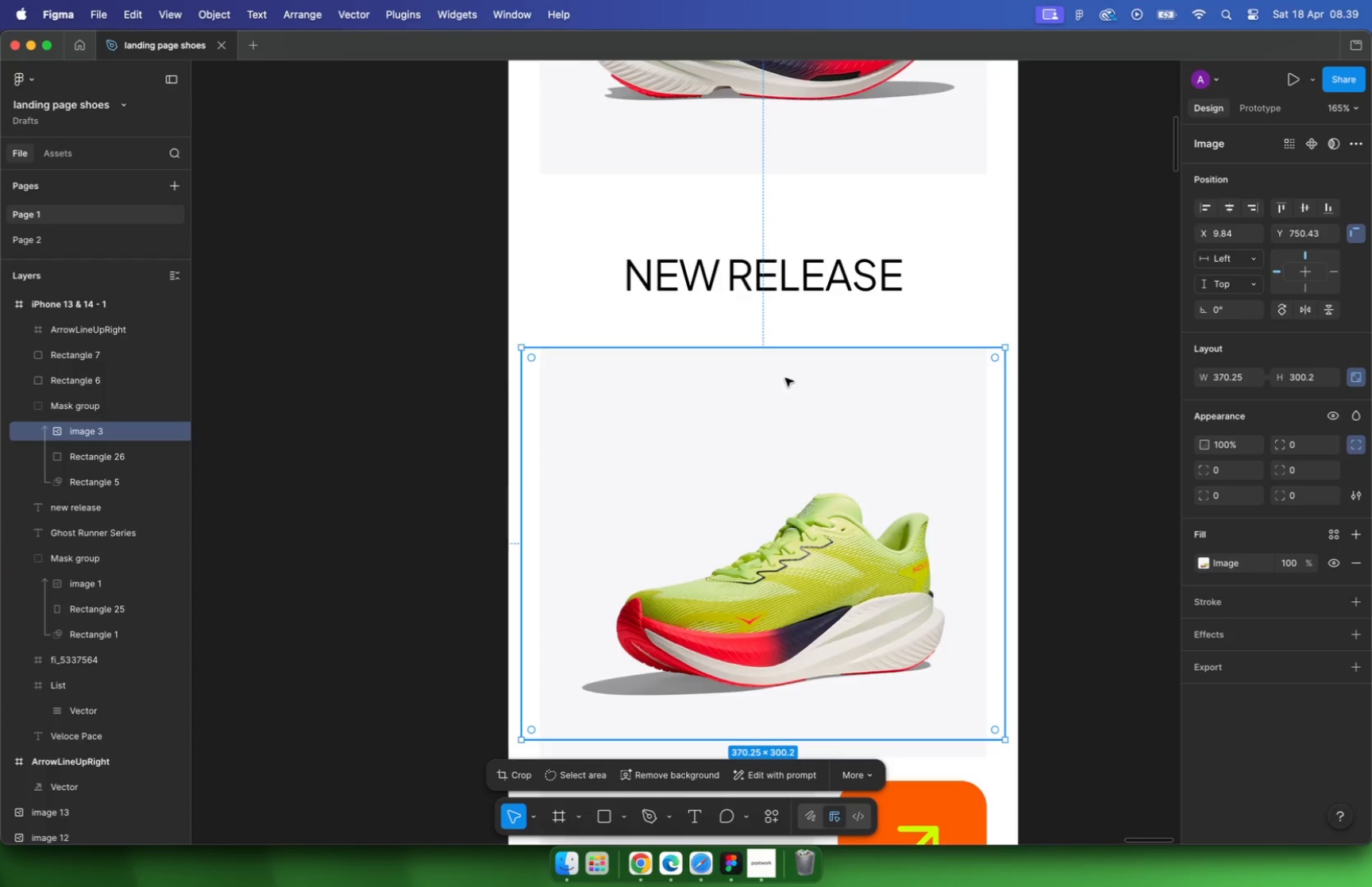 
hold_key(key=CommandLeft, duration=1.24)
scroll: coordinate [761, 331], scroll_direction: down, amount: 5.0
 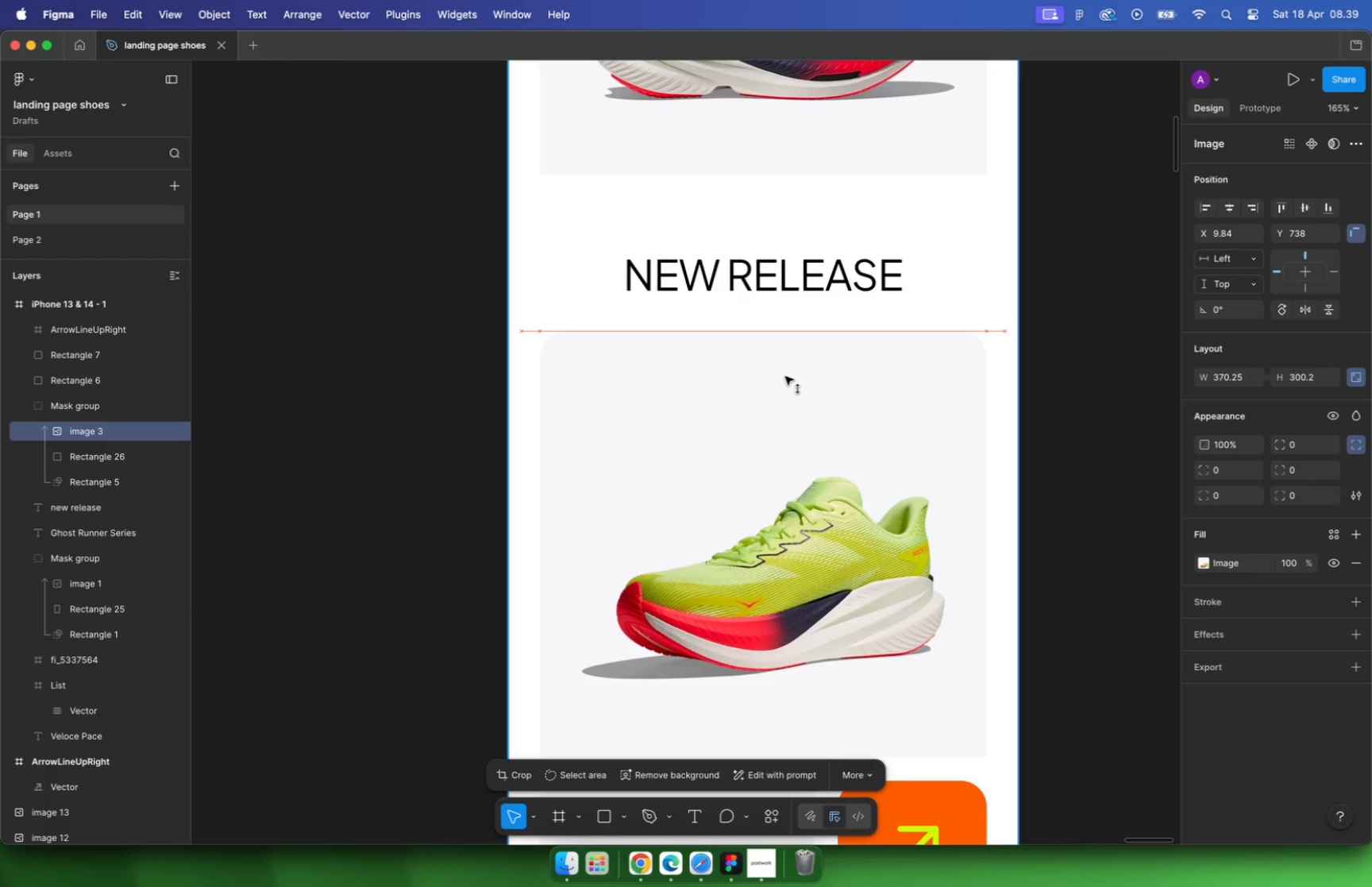 
left_click_drag(start_coordinate=[758, 419], to_coordinate=[749, 298])
 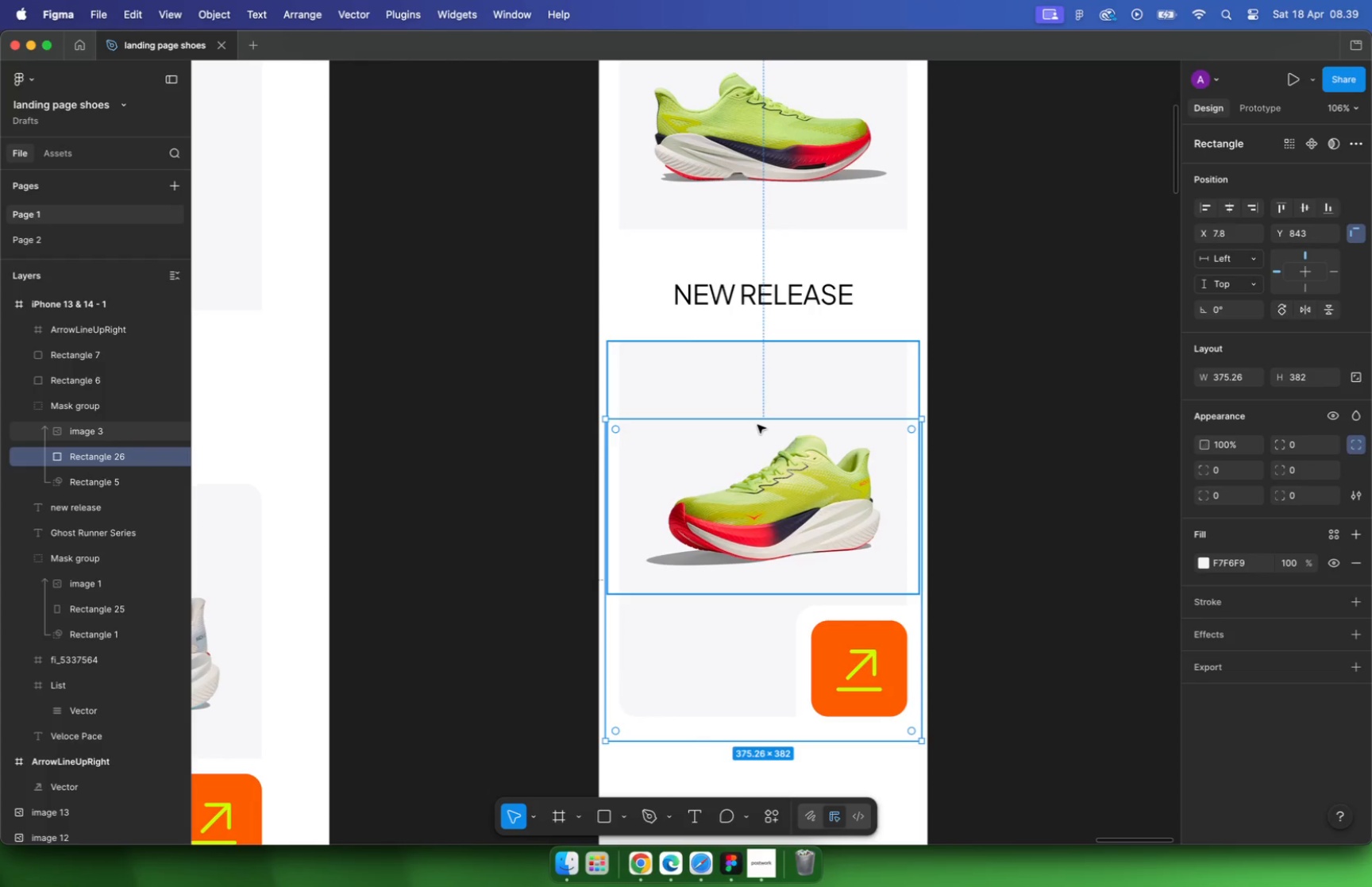 
left_click([995, 346])
 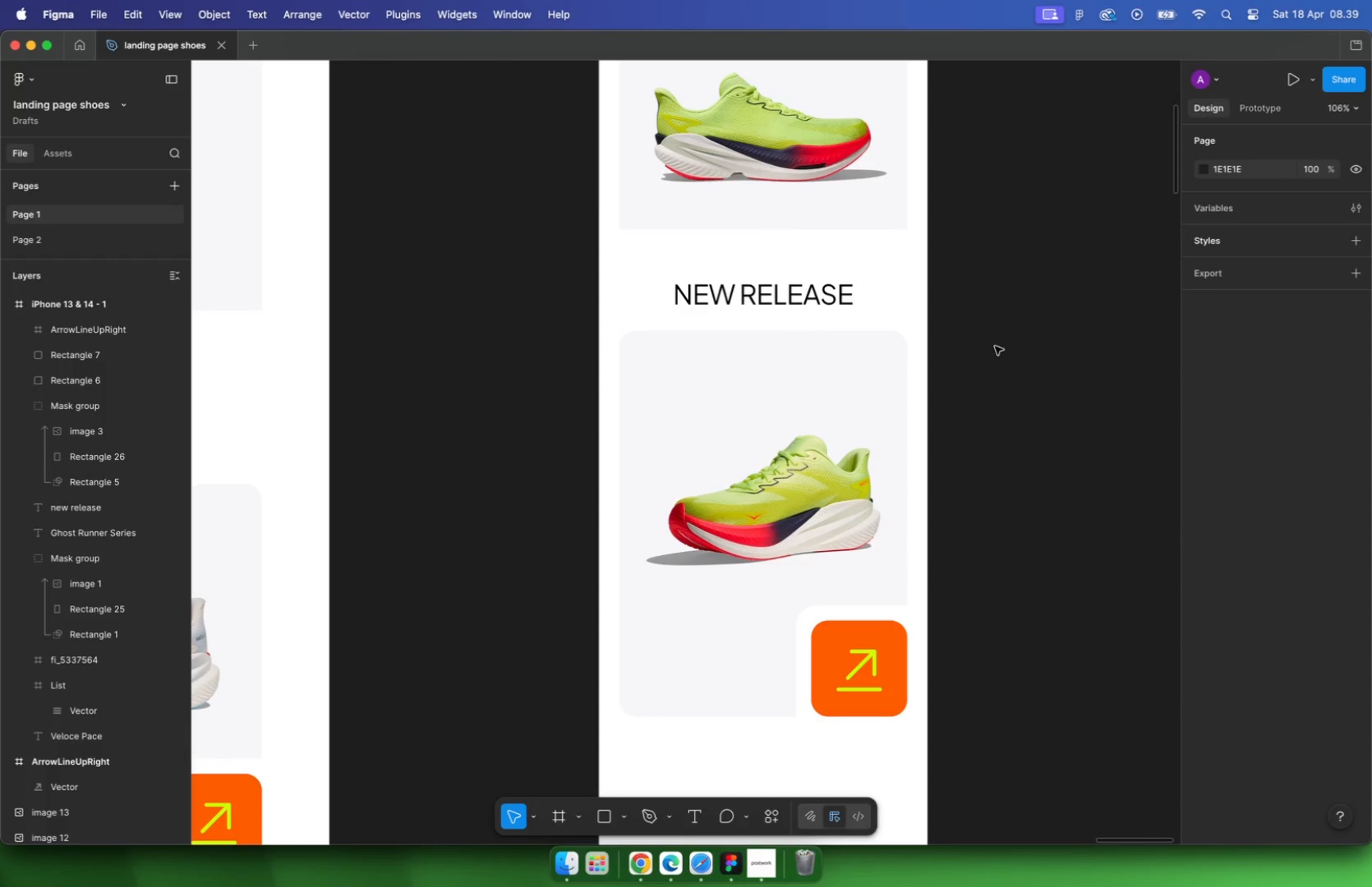 
hold_key(key=CommandLeft, duration=0.42)
 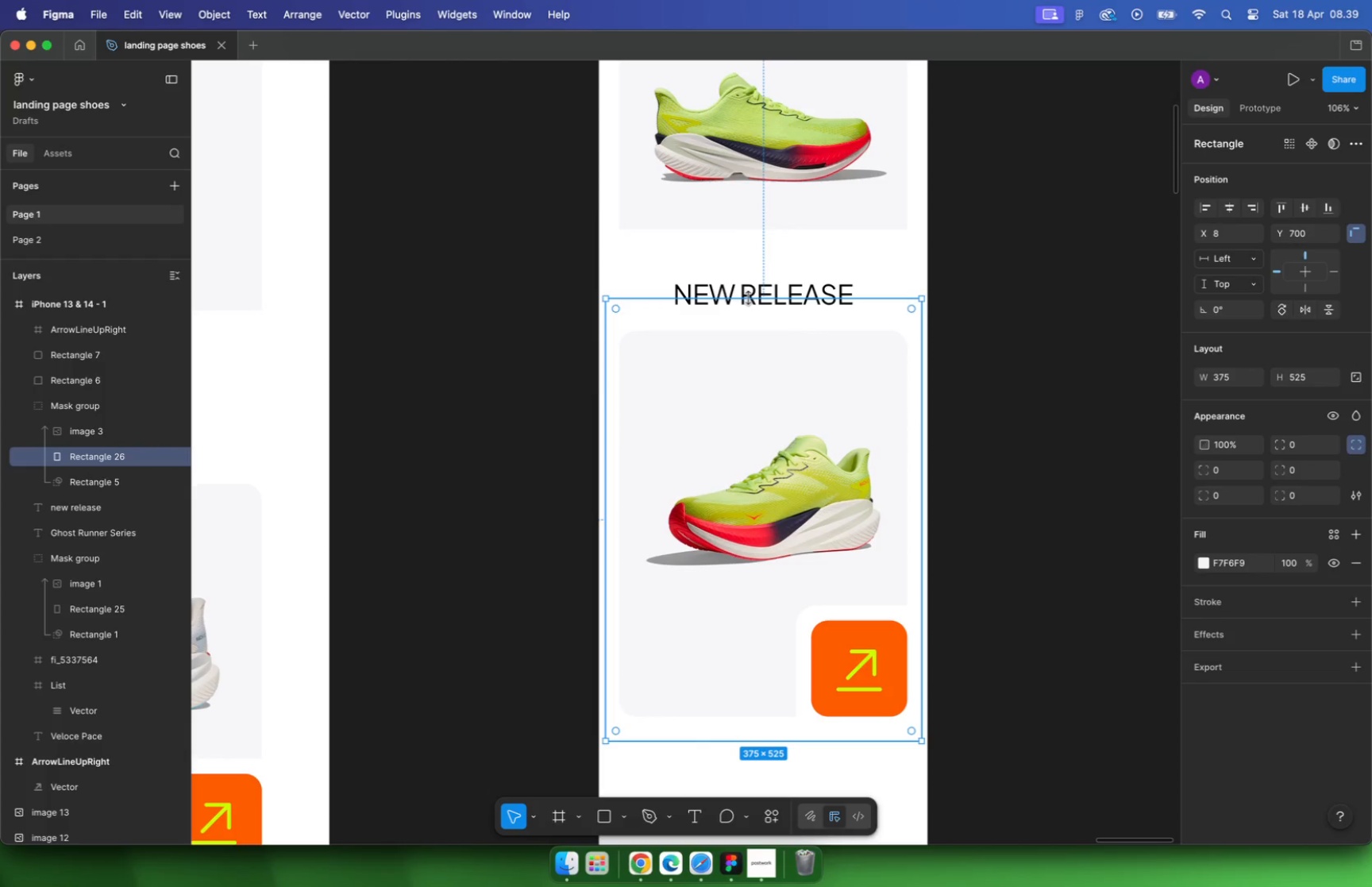 
left_click_drag(start_coordinate=[805, 487], to_coordinate=[800, 488])
 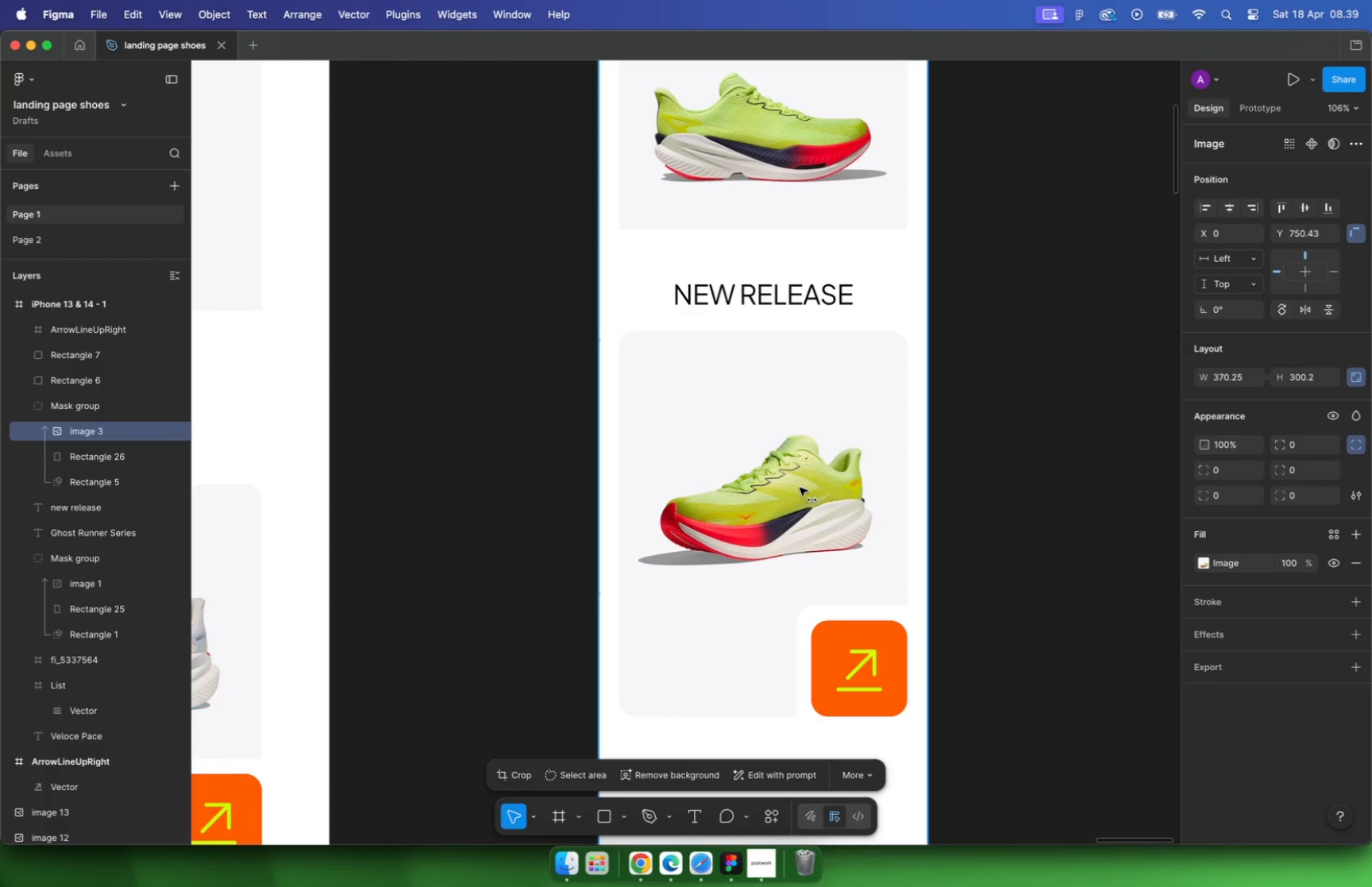 
hold_key(key=ShiftLeft, duration=2.51)
 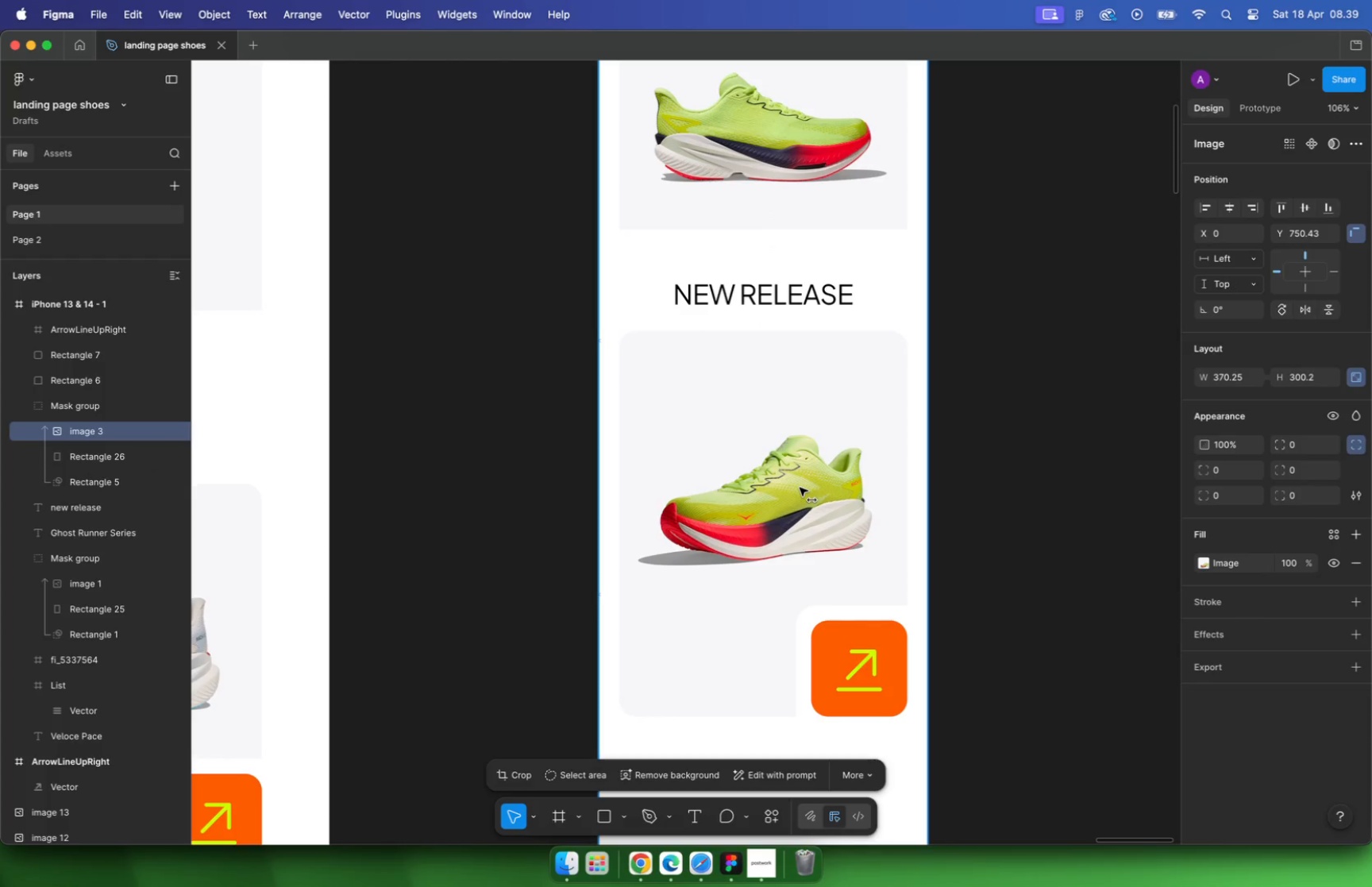 
hold_key(key=CommandLeft, duration=3.2)
scroll: coordinate [1009, 420], scroll_direction: down, amount: 16.0
 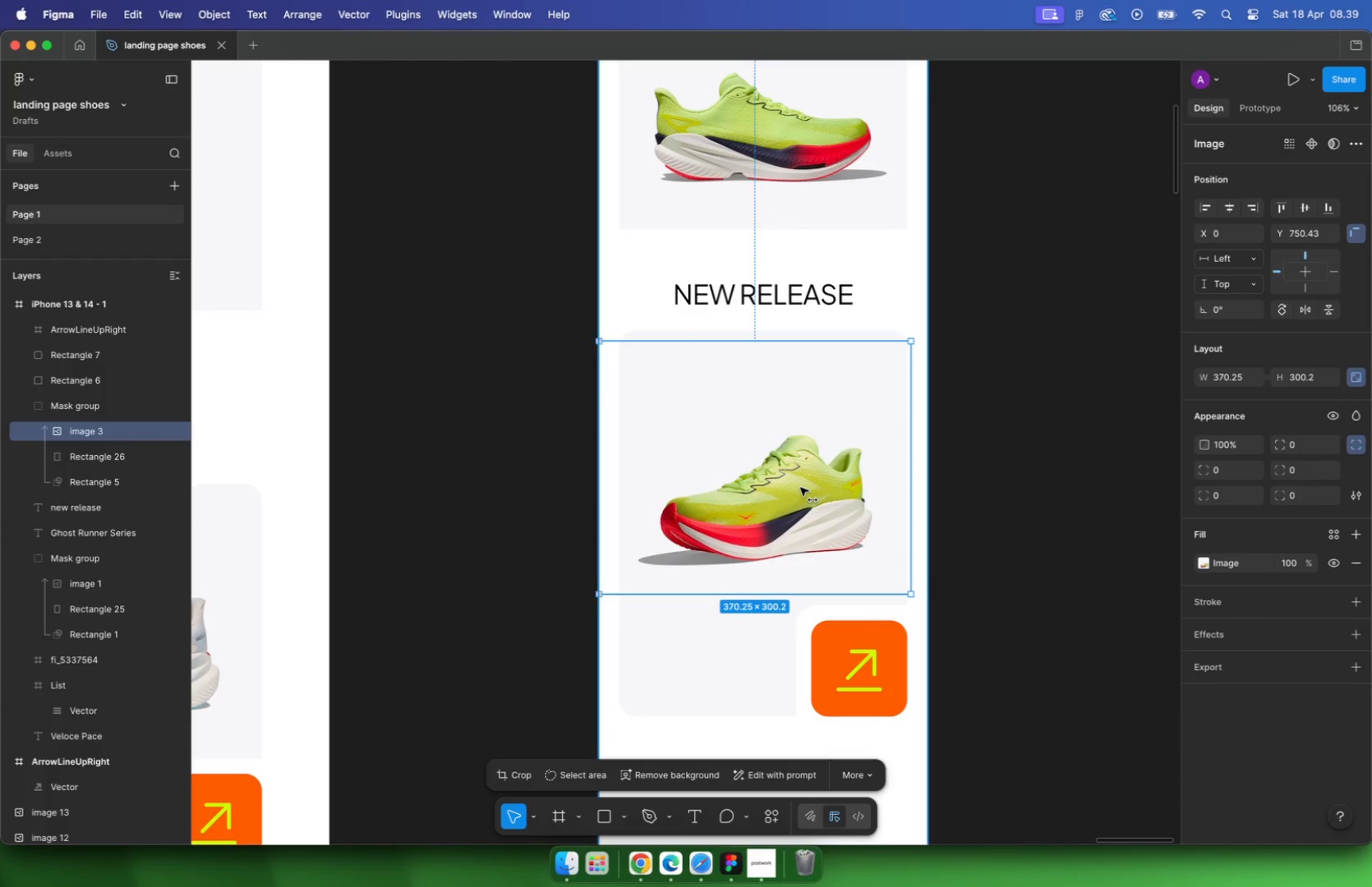 
scroll: coordinate [790, 337], scroll_direction: up, amount: 15.0
 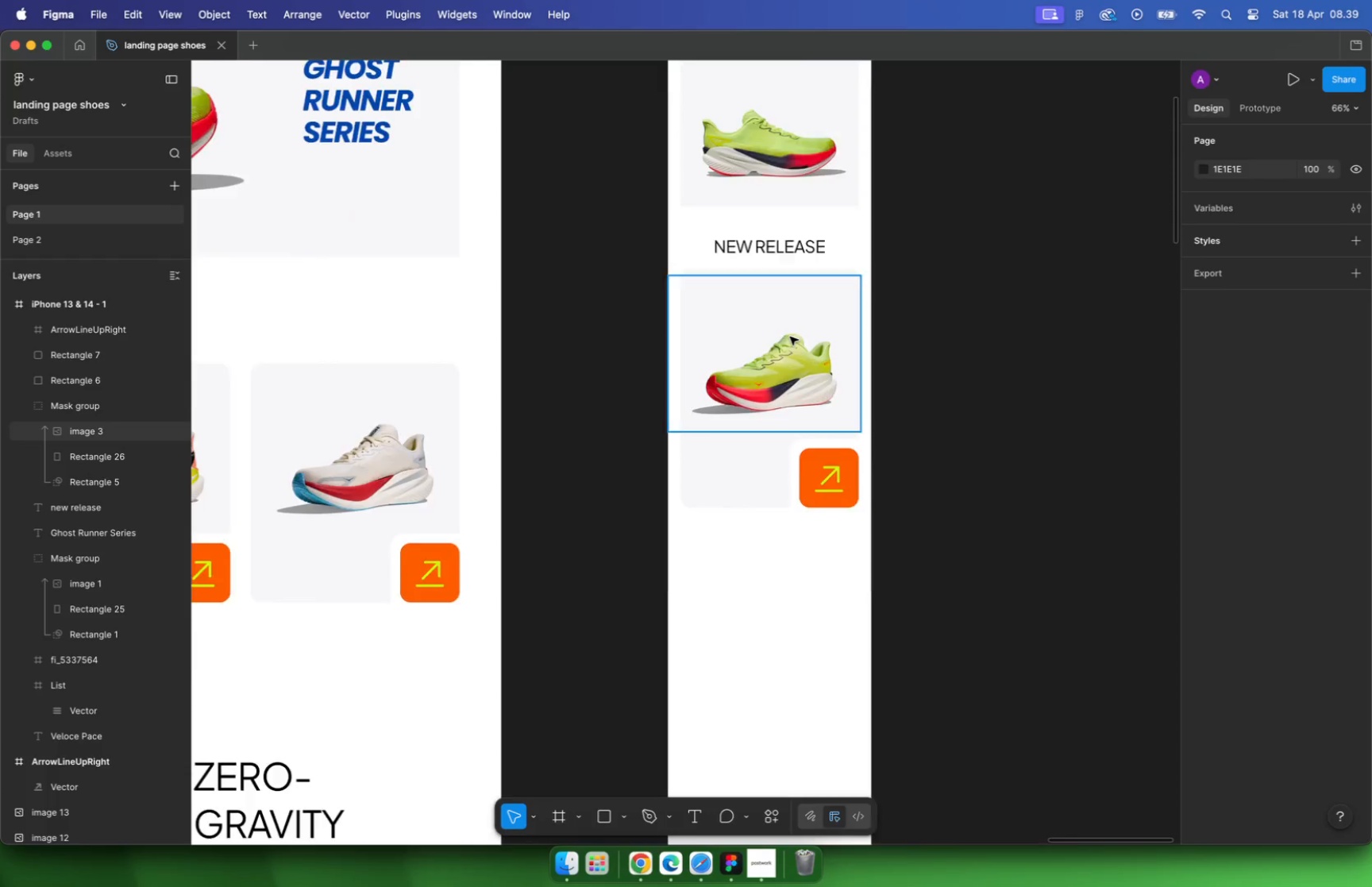 
left_click([958, 403])
 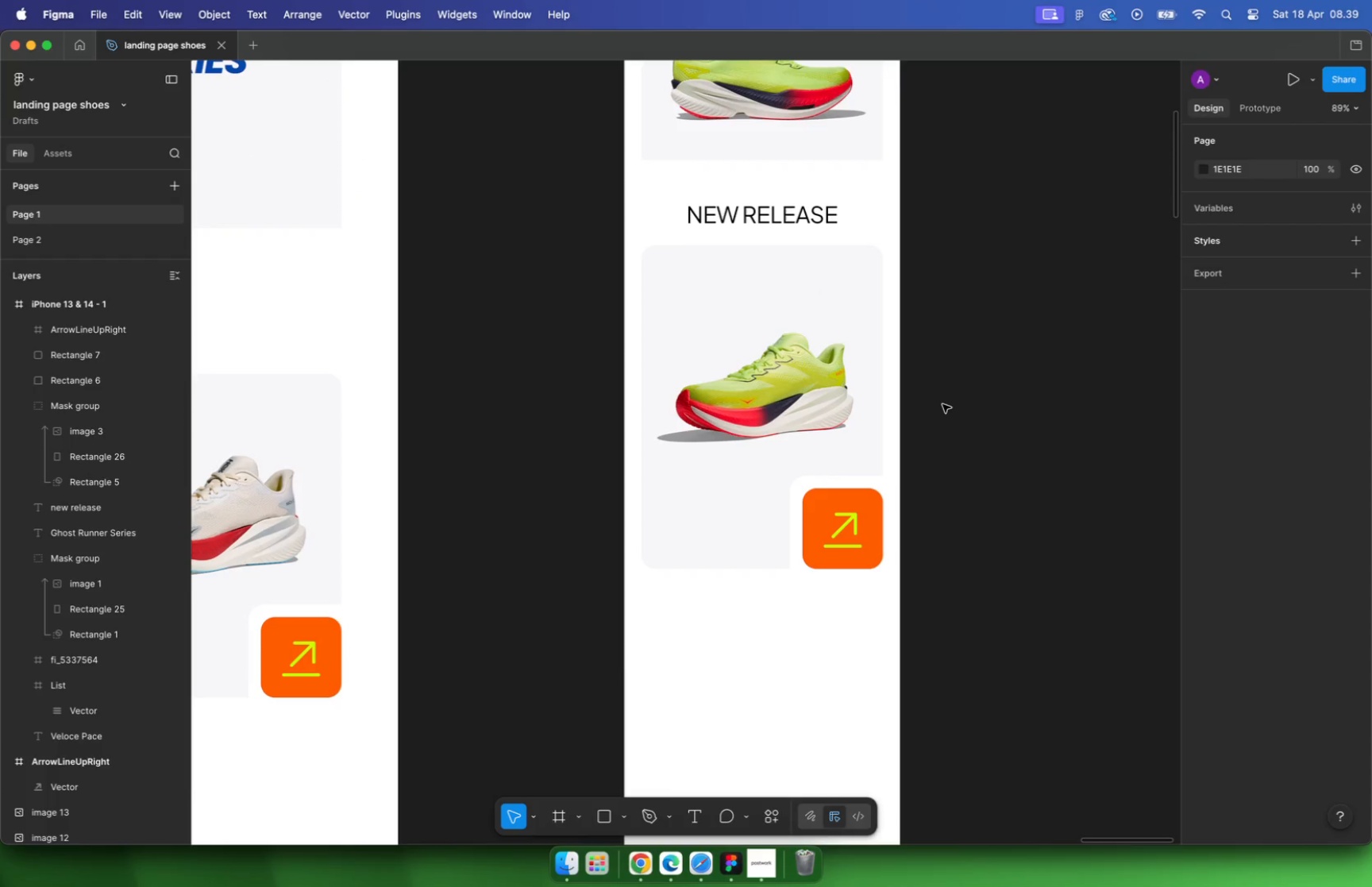 
wait(5.36)
 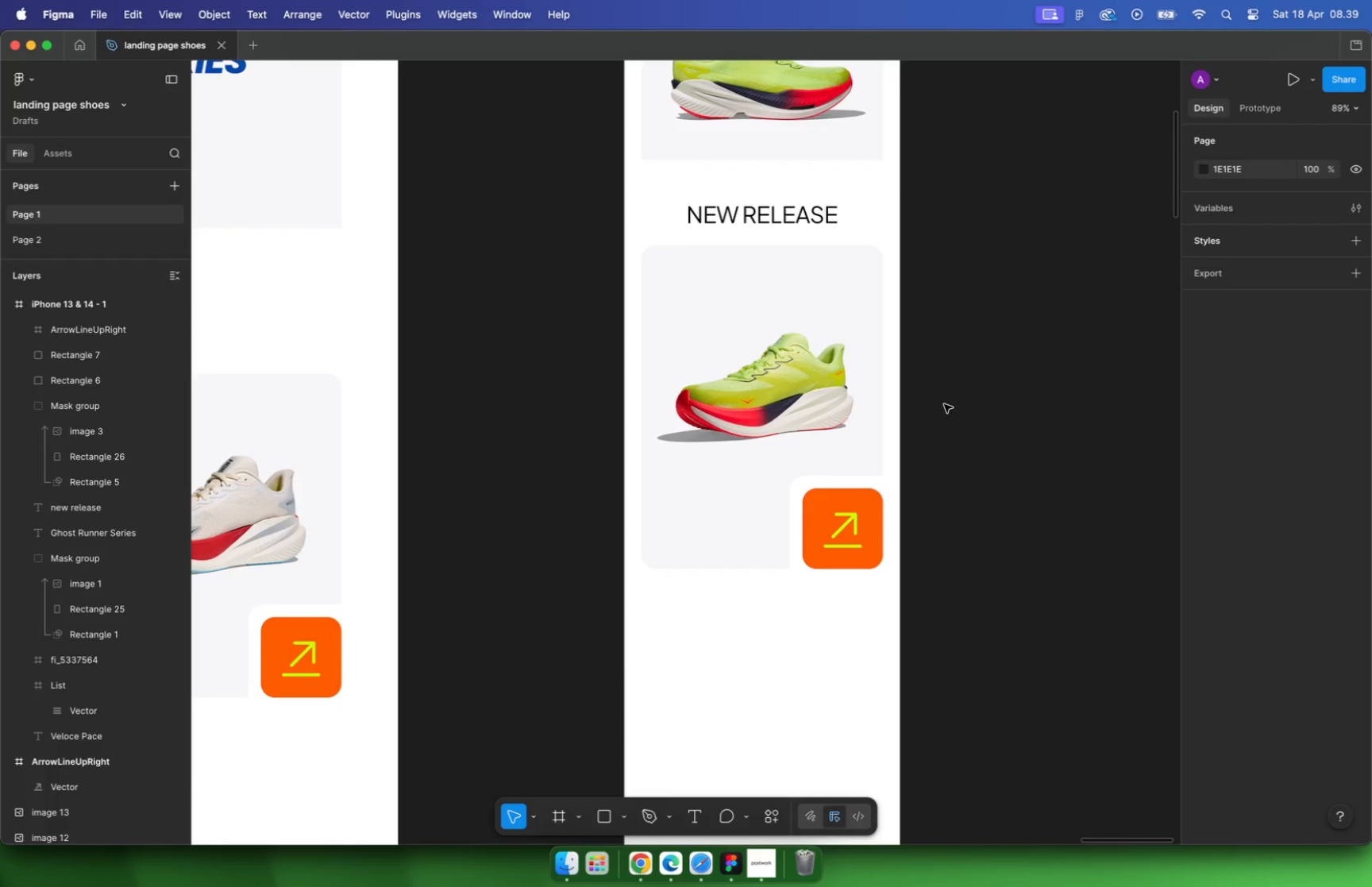 
hold_key(key=CommandLeft, duration=3.46)
scroll: coordinate [942, 405], scroll_direction: down, amount: 12.0
 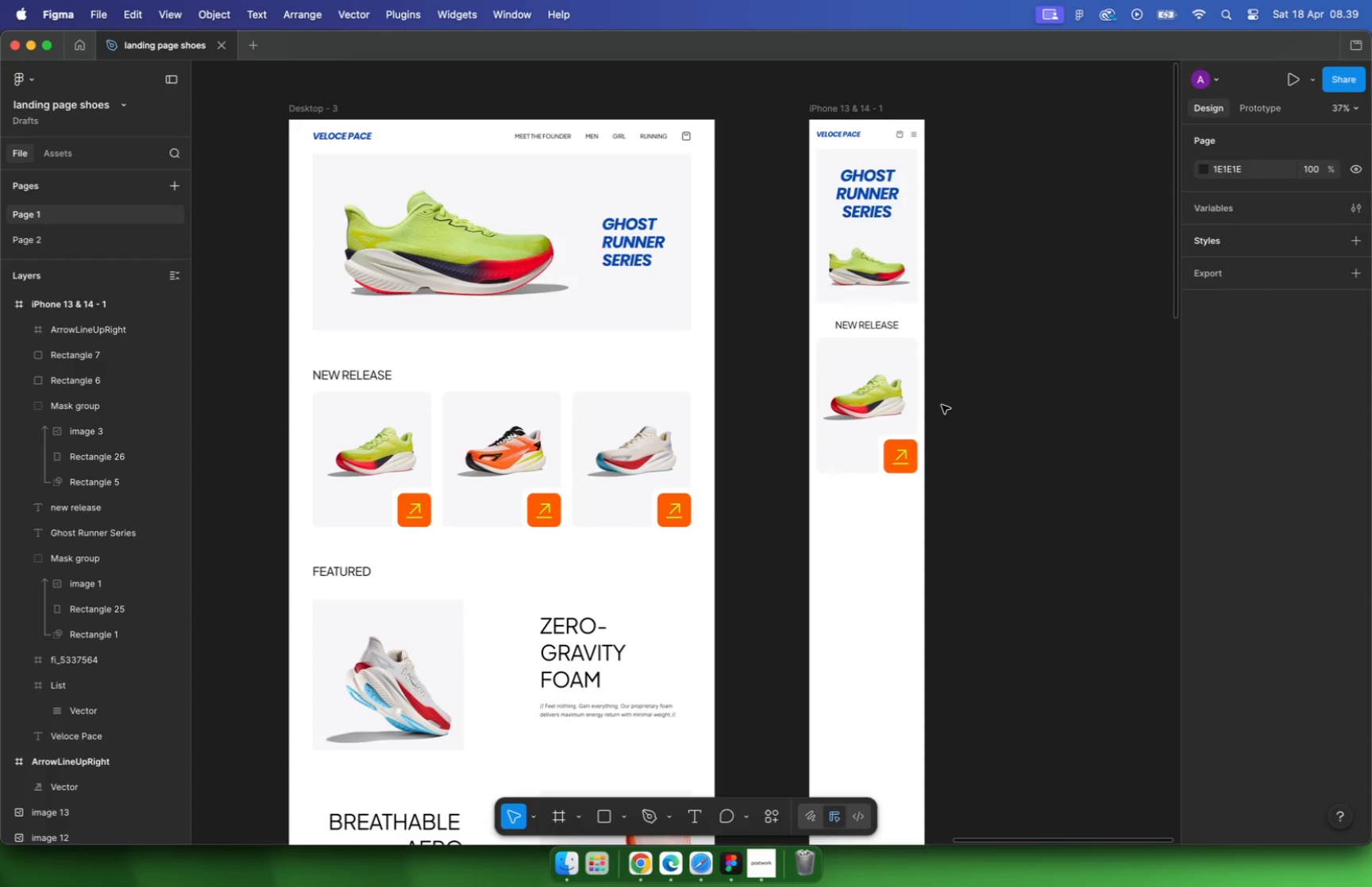 
wait(6.28)
 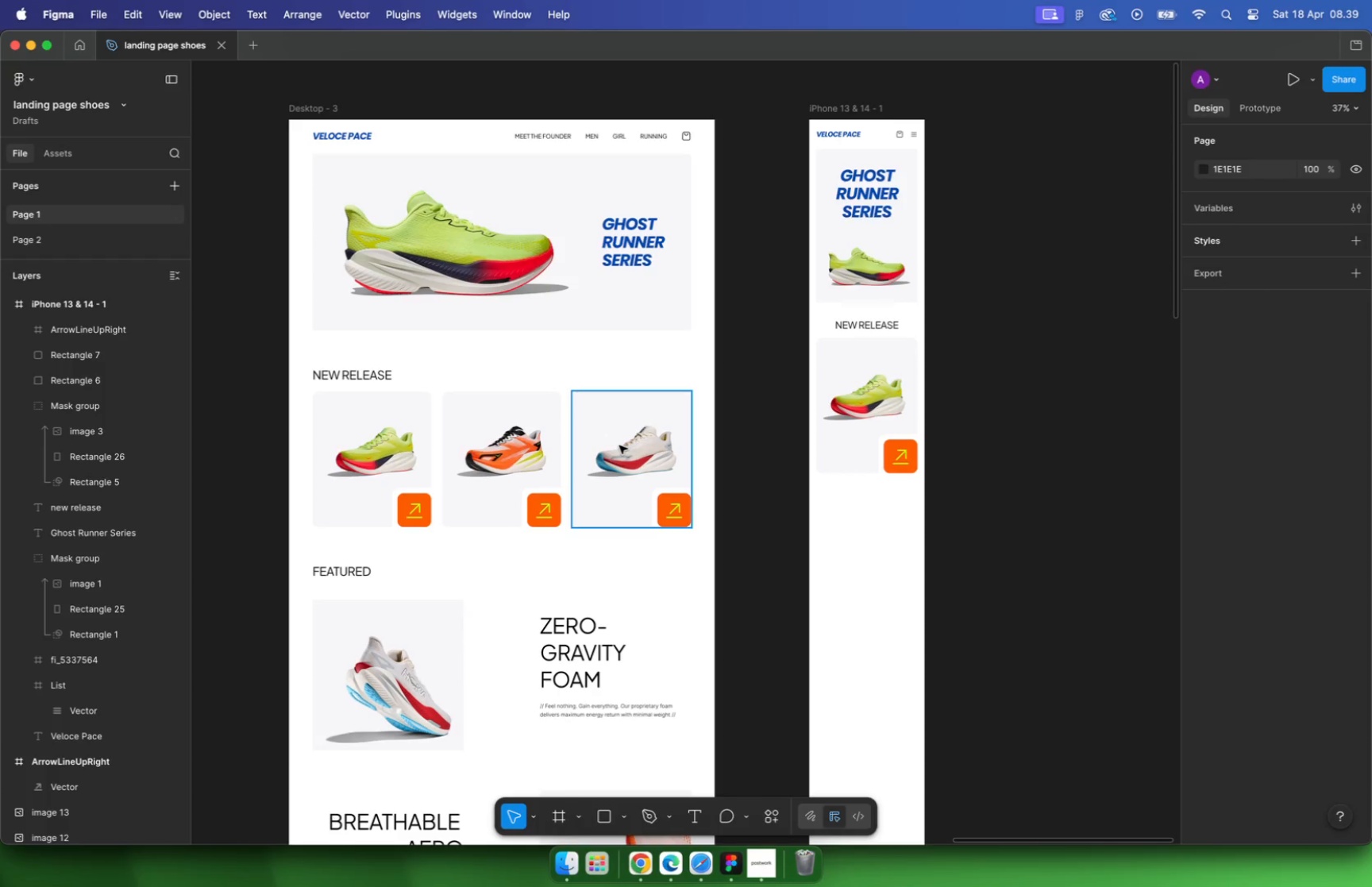 
left_click([526, 575])
 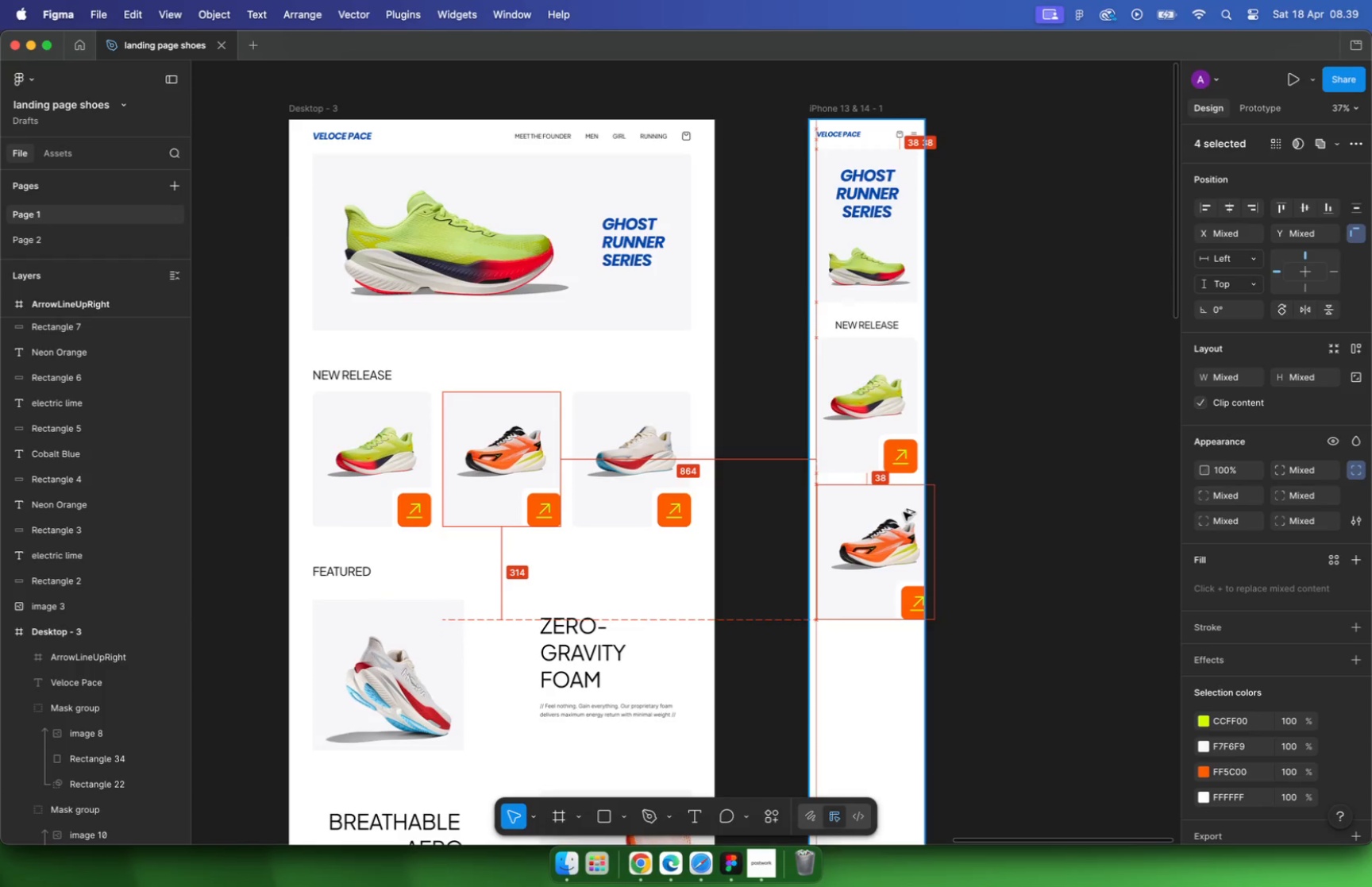 
left_click_drag(start_coordinate=[466, 575], to_coordinate=[560, 415])
 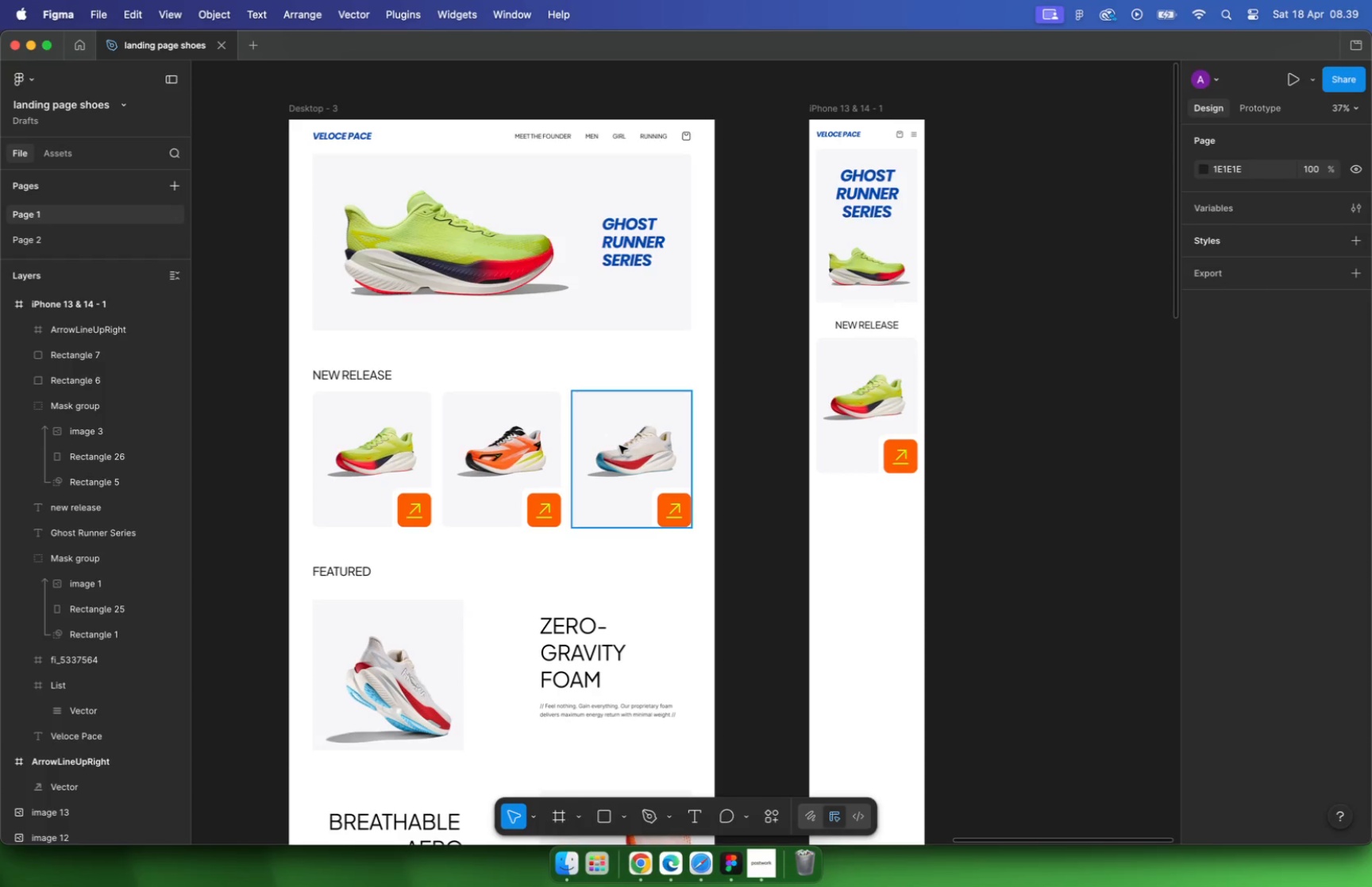 
left_click_drag(start_coordinate=[529, 419], to_coordinate=[903, 509])
 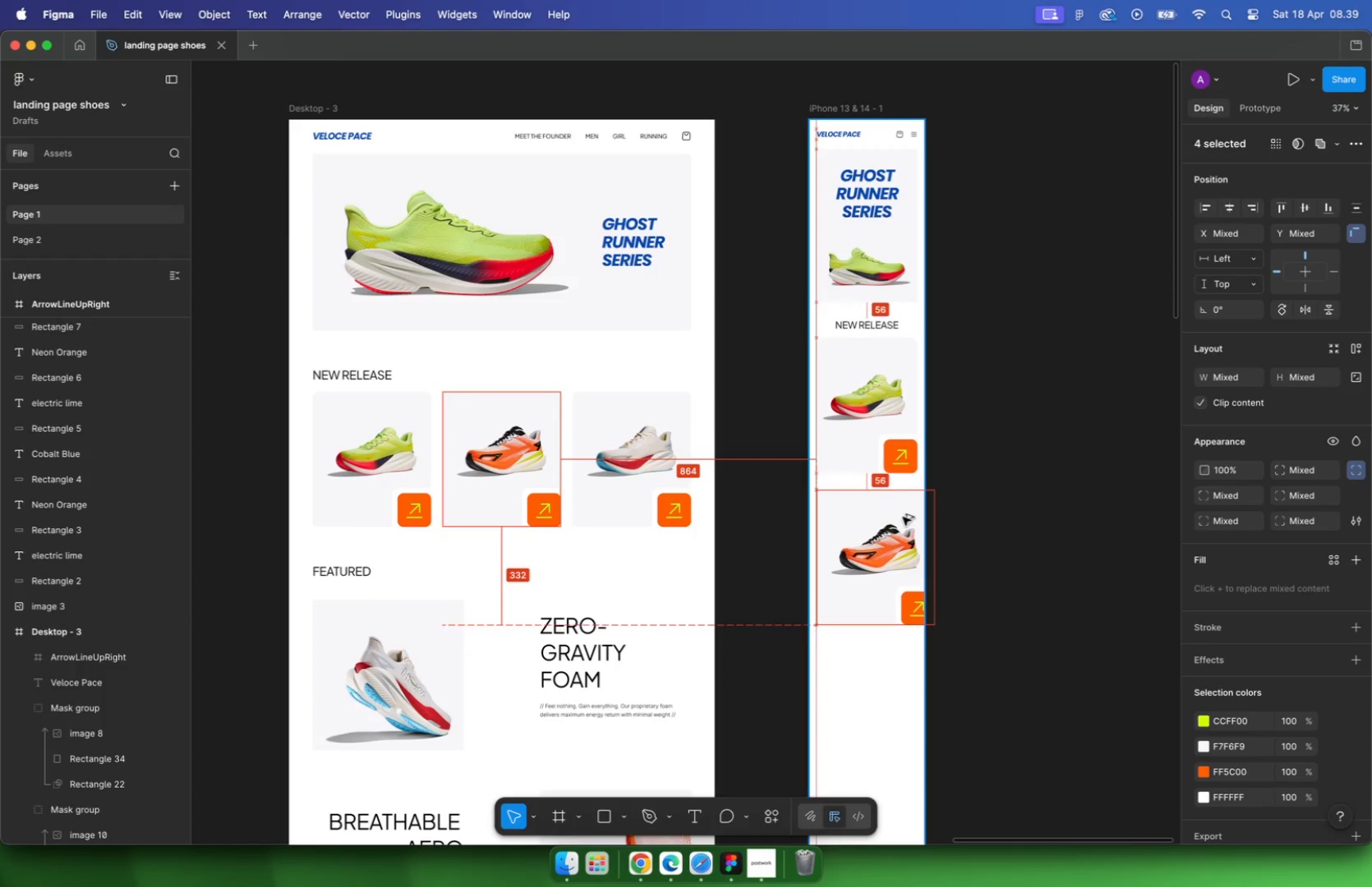 
hold_key(key=OptionLeft, duration=2.76)
 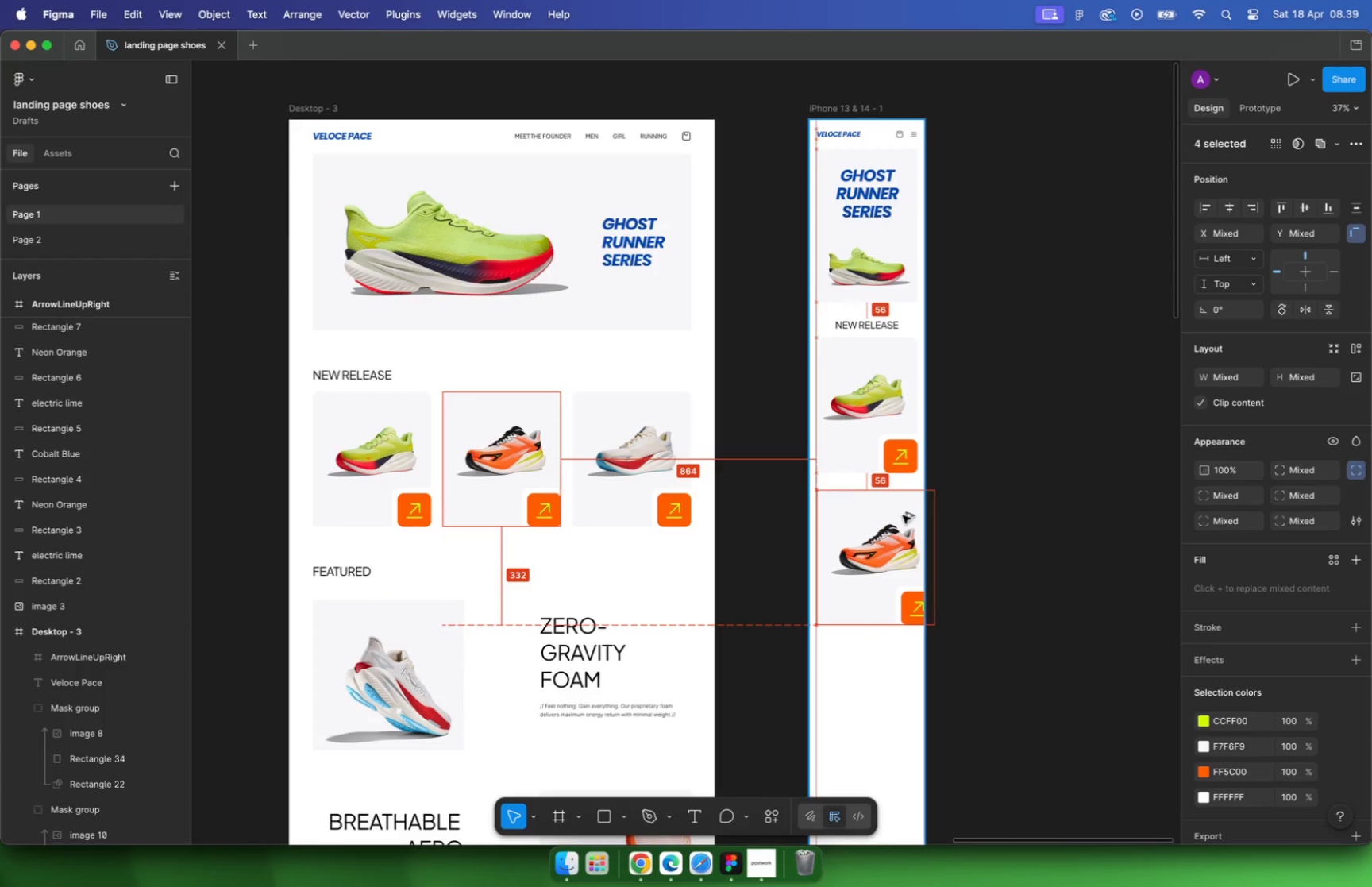 
left_click([767, 863])